 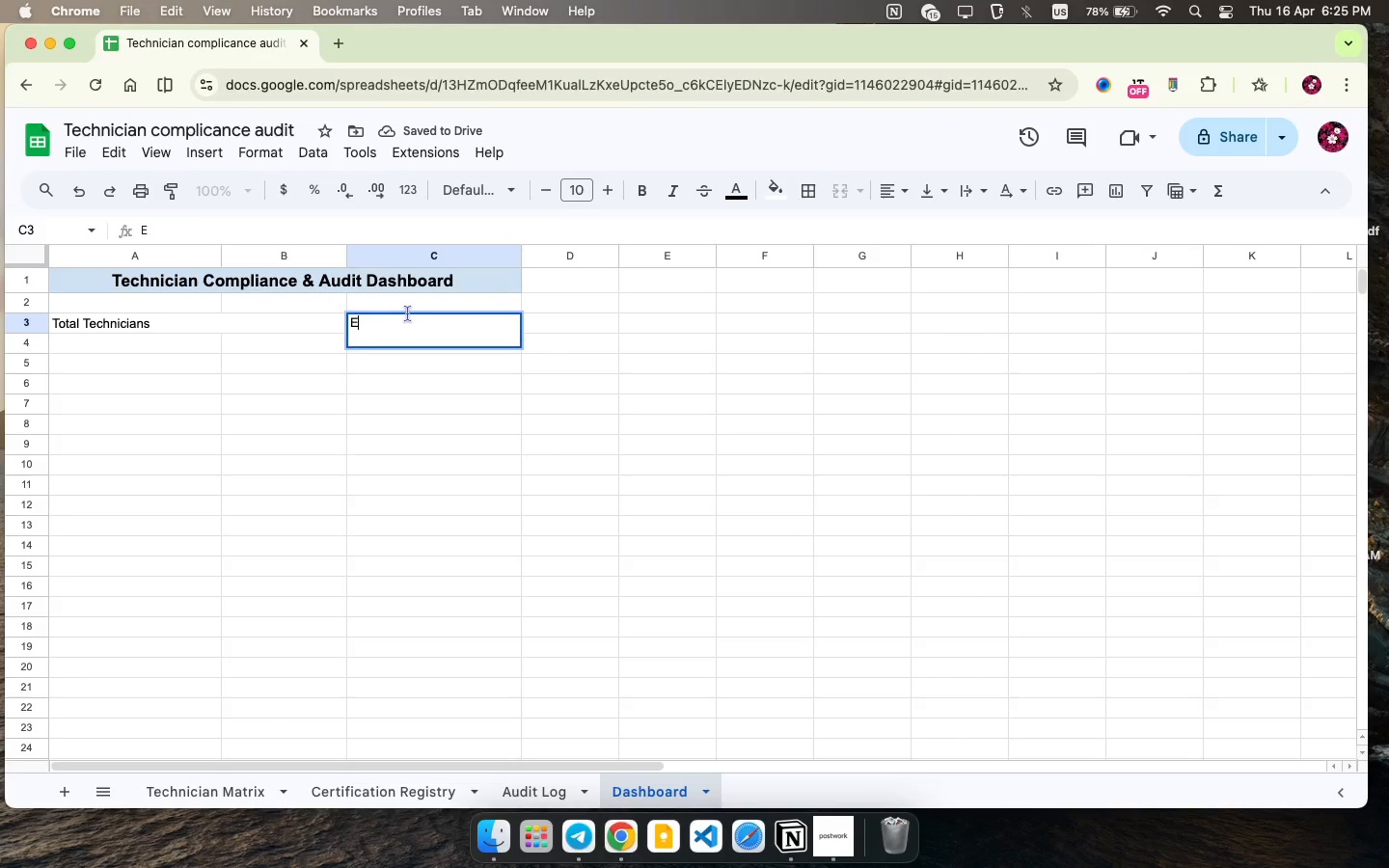 
key(E)
 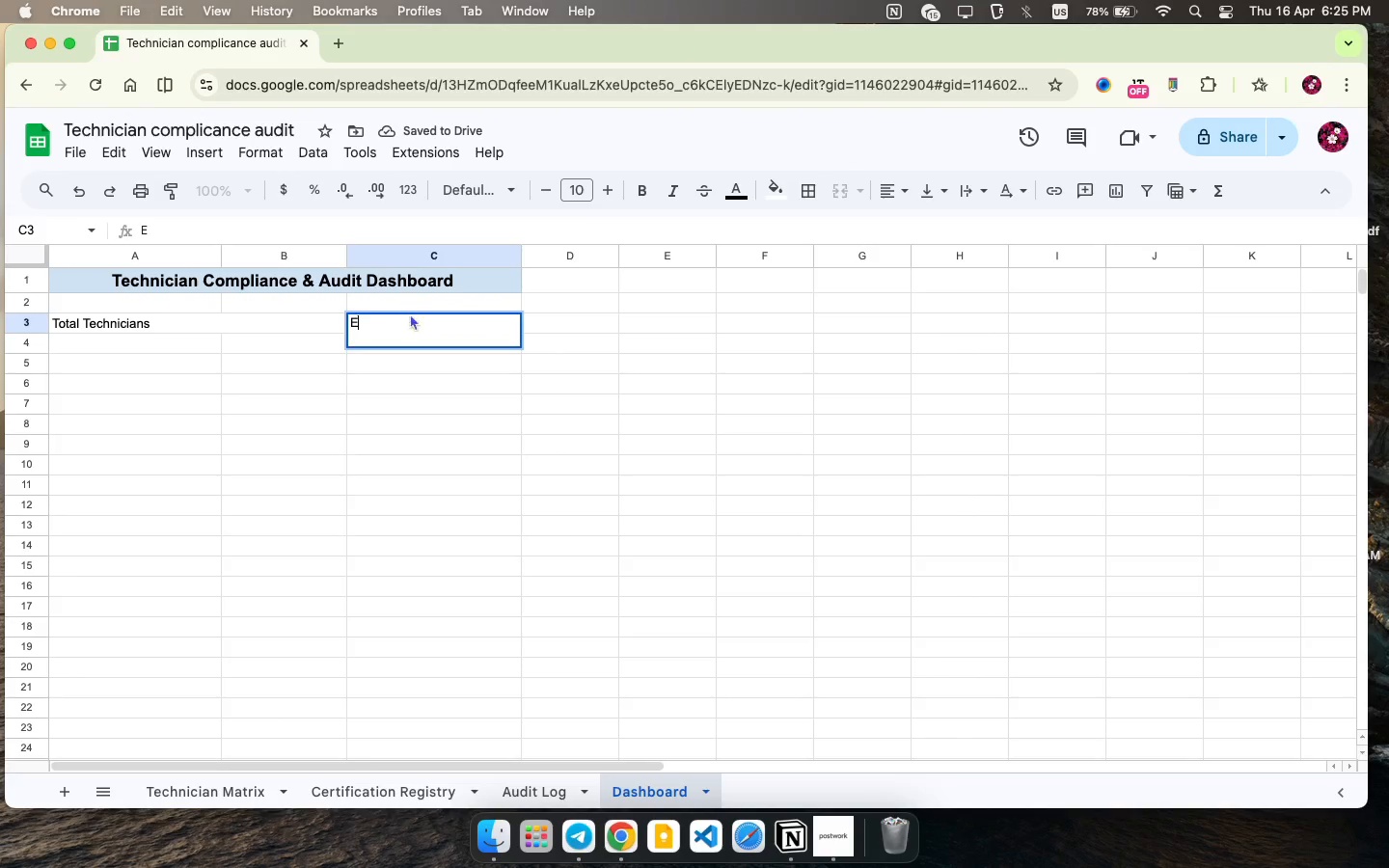 
key(CapsLock)
 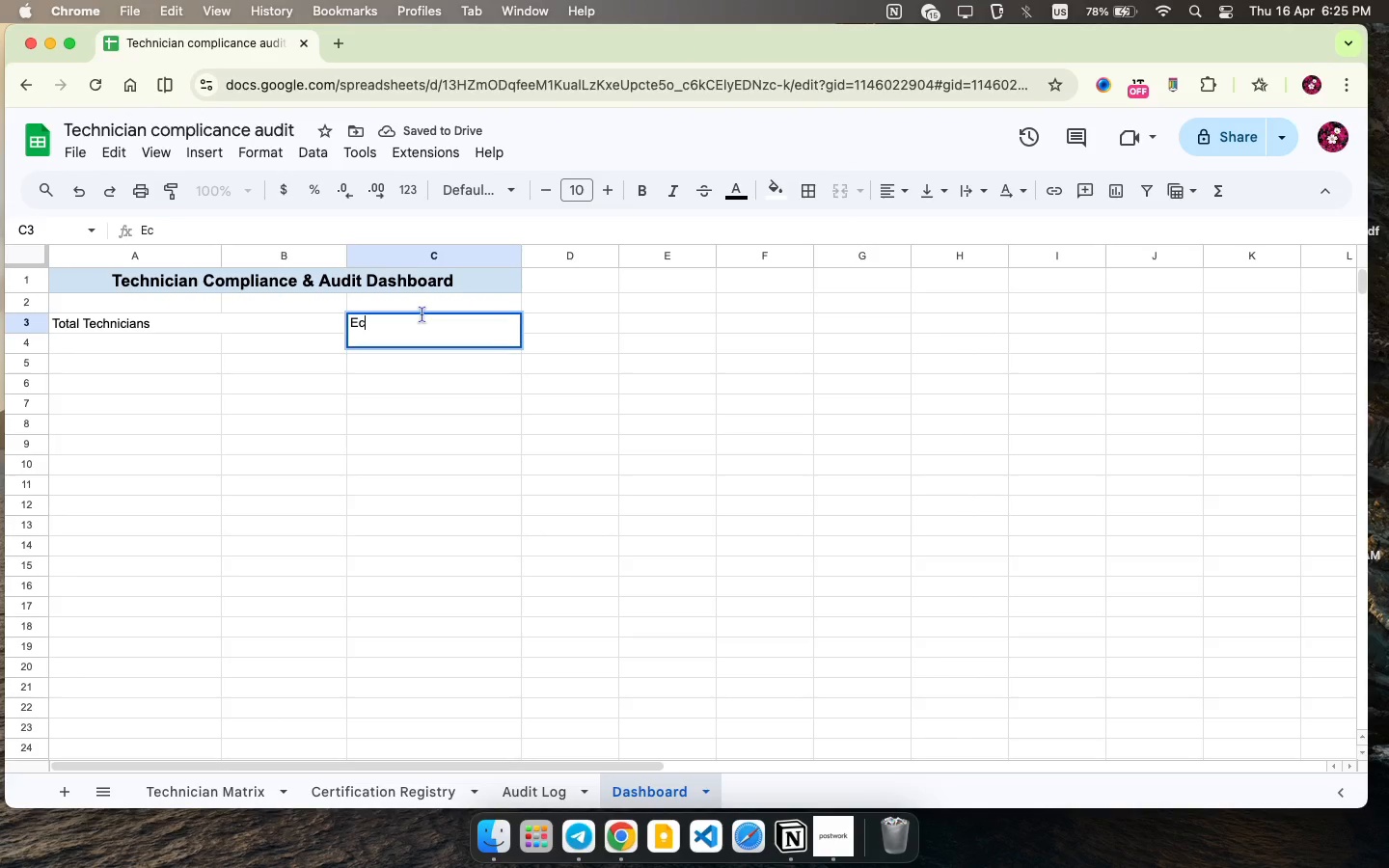 
type(c)
key(Backspace)
type(xpiring Certifications(<=30 days))
 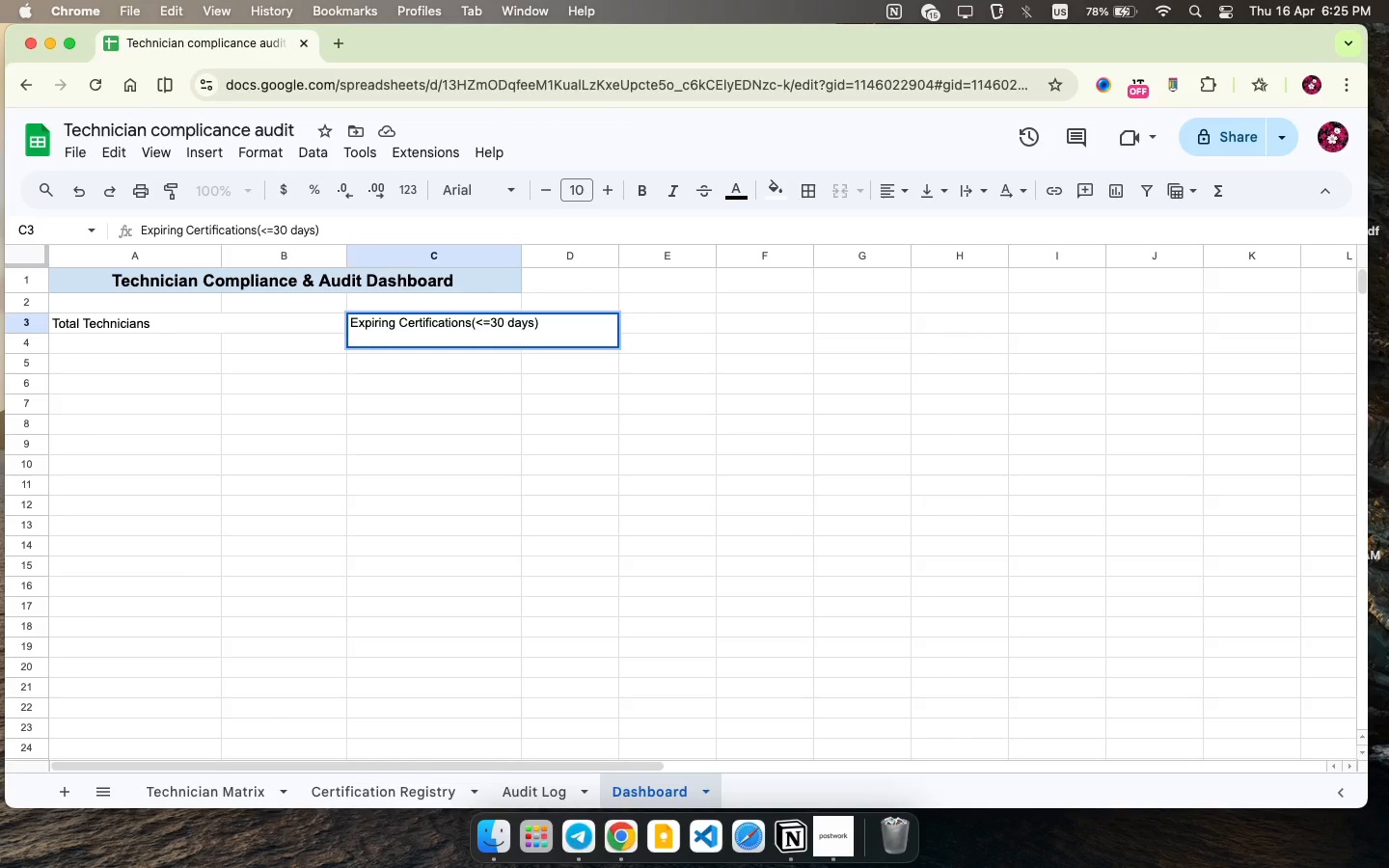 
left_click([415, 364])
 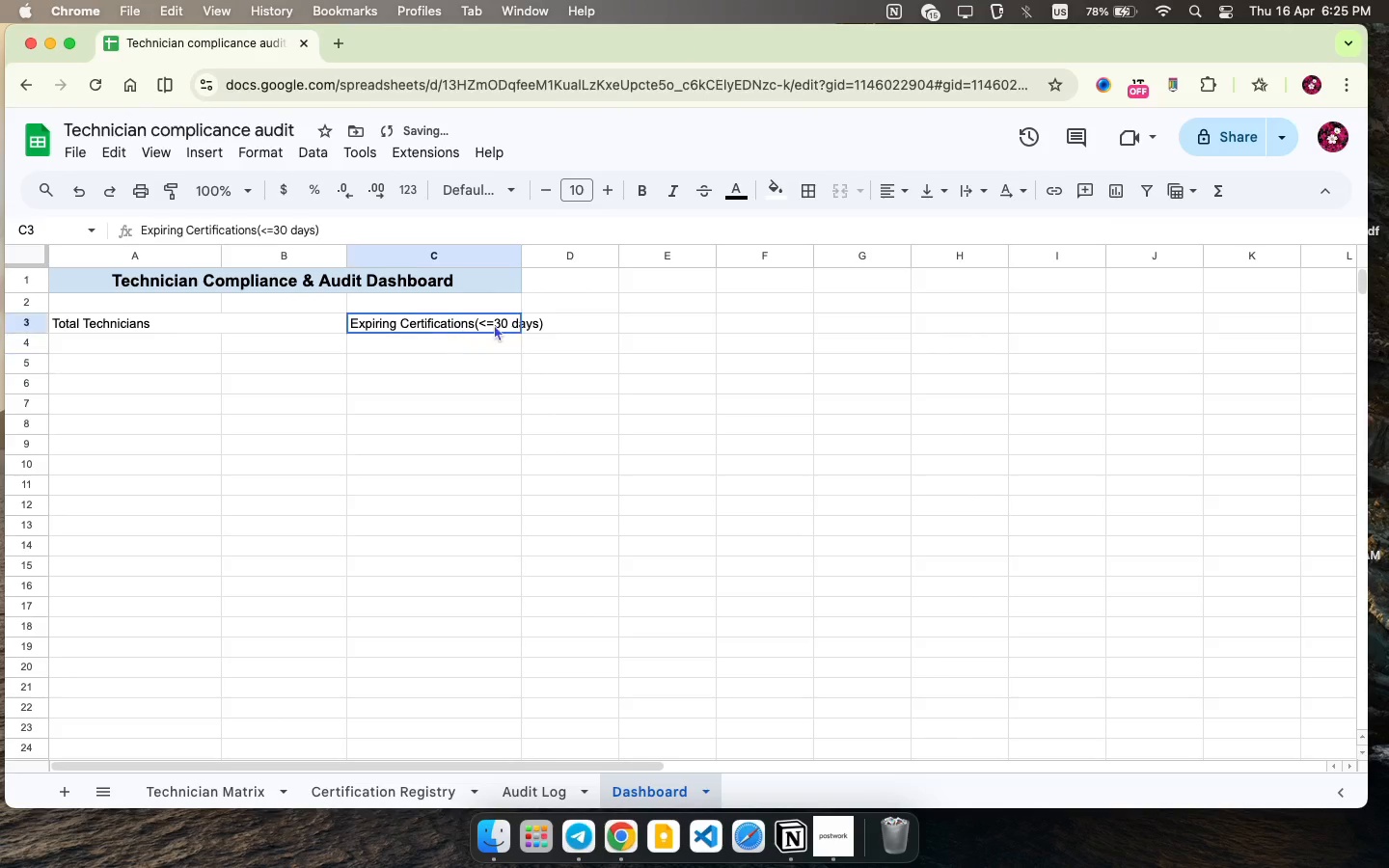 
left_click_drag(start_coordinate=[456, 324], to_coordinate=[580, 320])
 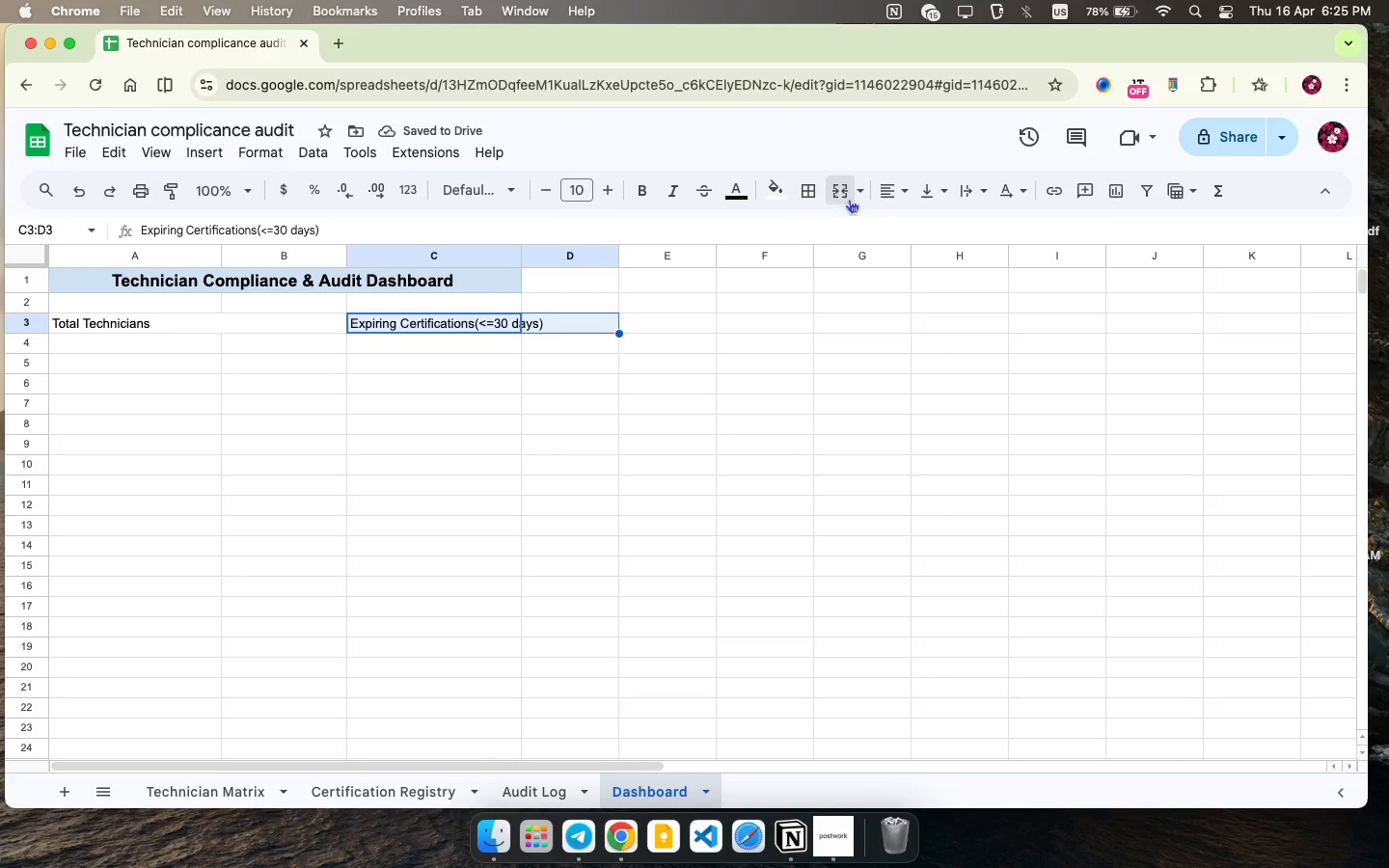 
left_click([849, 199])
 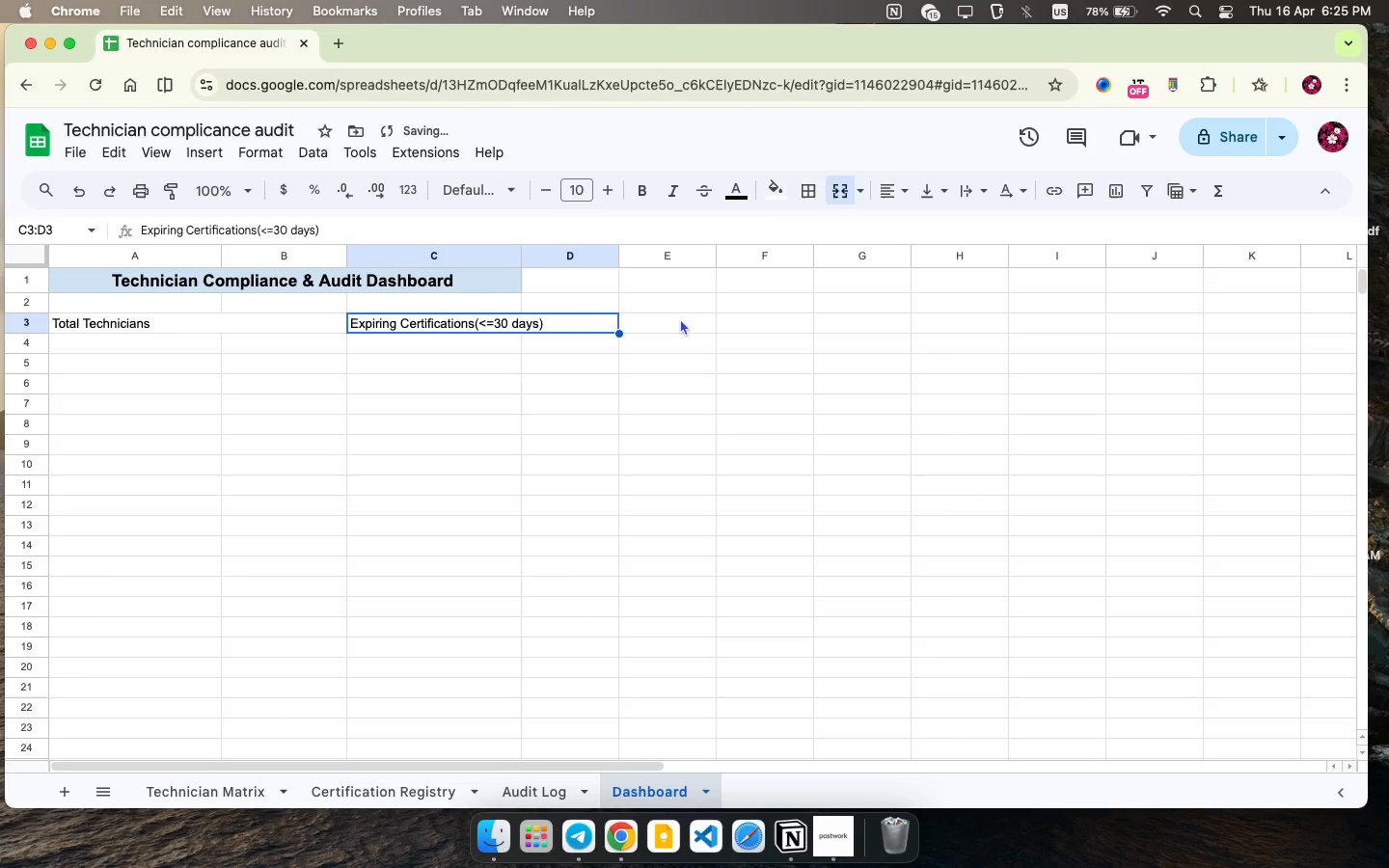 
left_click([680, 318])
 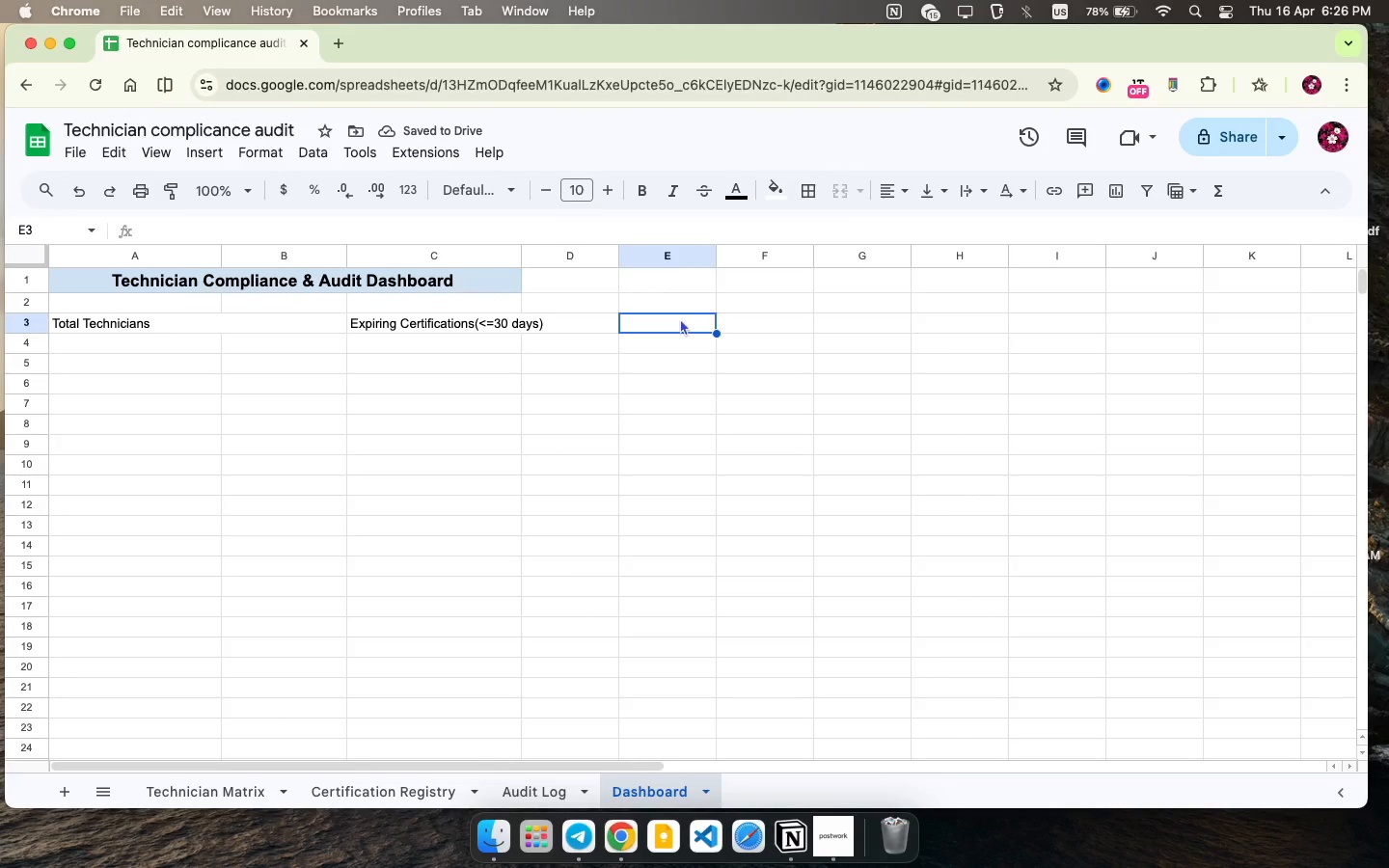 
type(Faild Audits )
 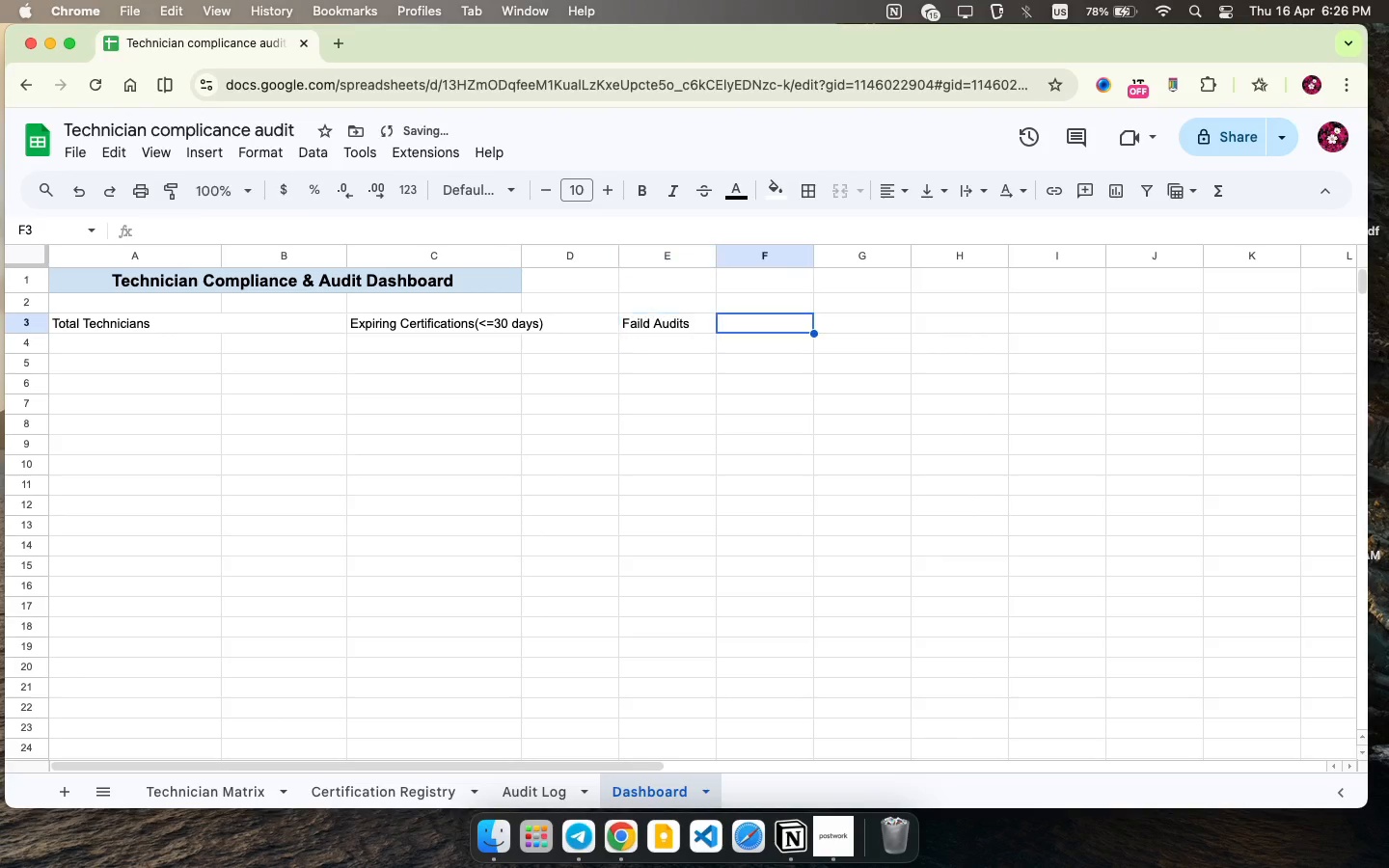 
key(ArrowRight)
 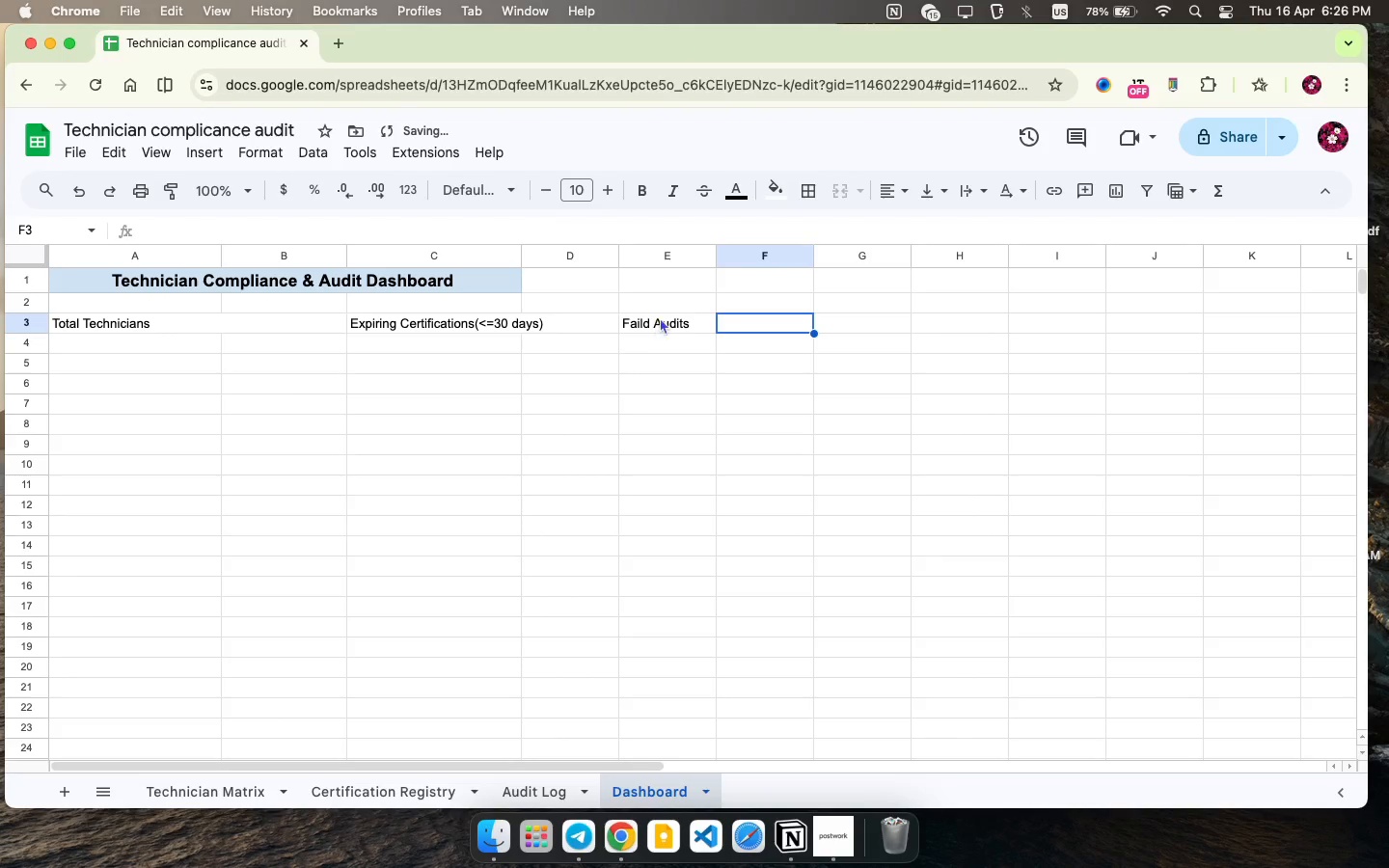 
left_click_drag(start_coordinate=[659, 317], to_coordinate=[769, 315])
 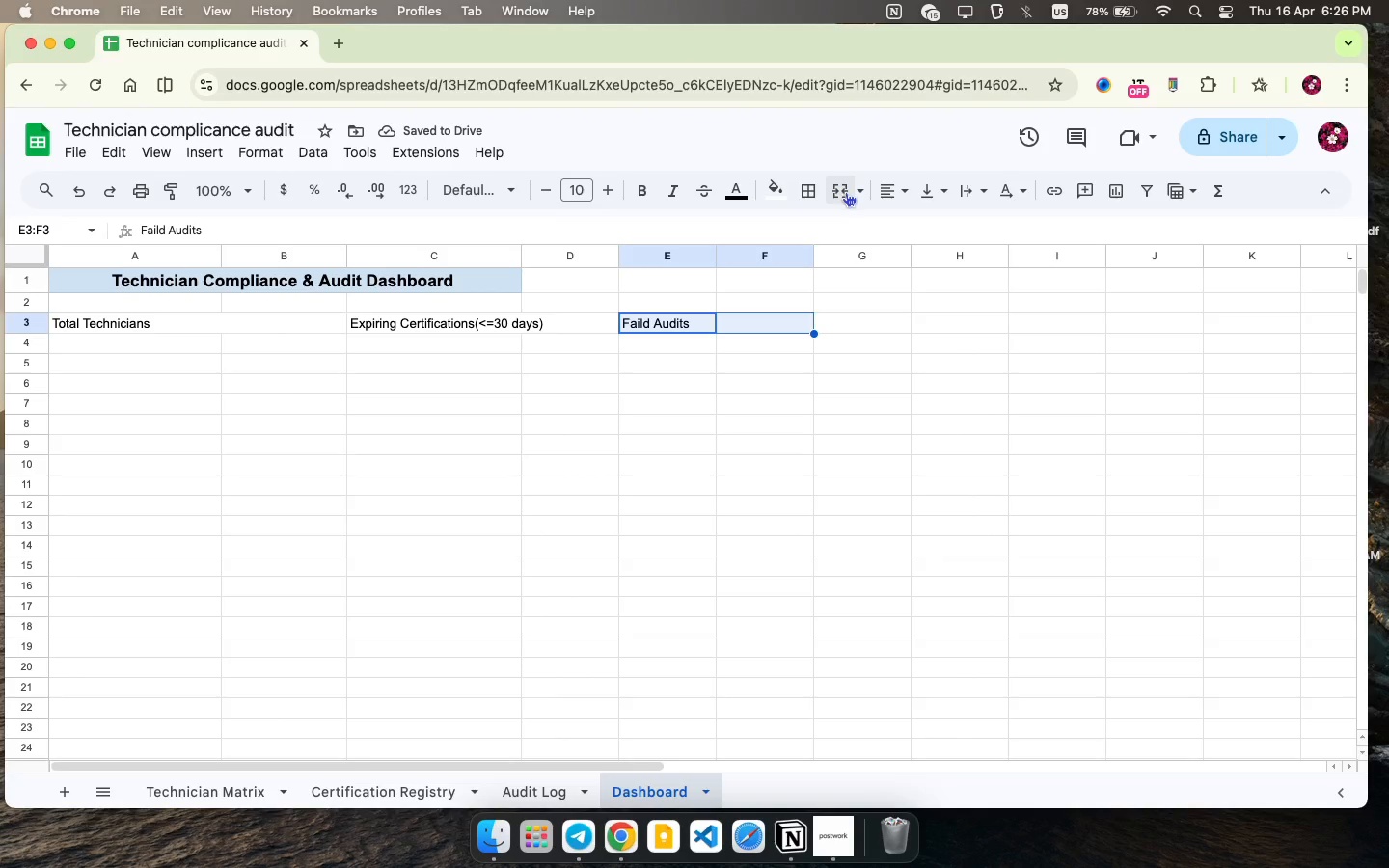 
left_click([846, 192])
 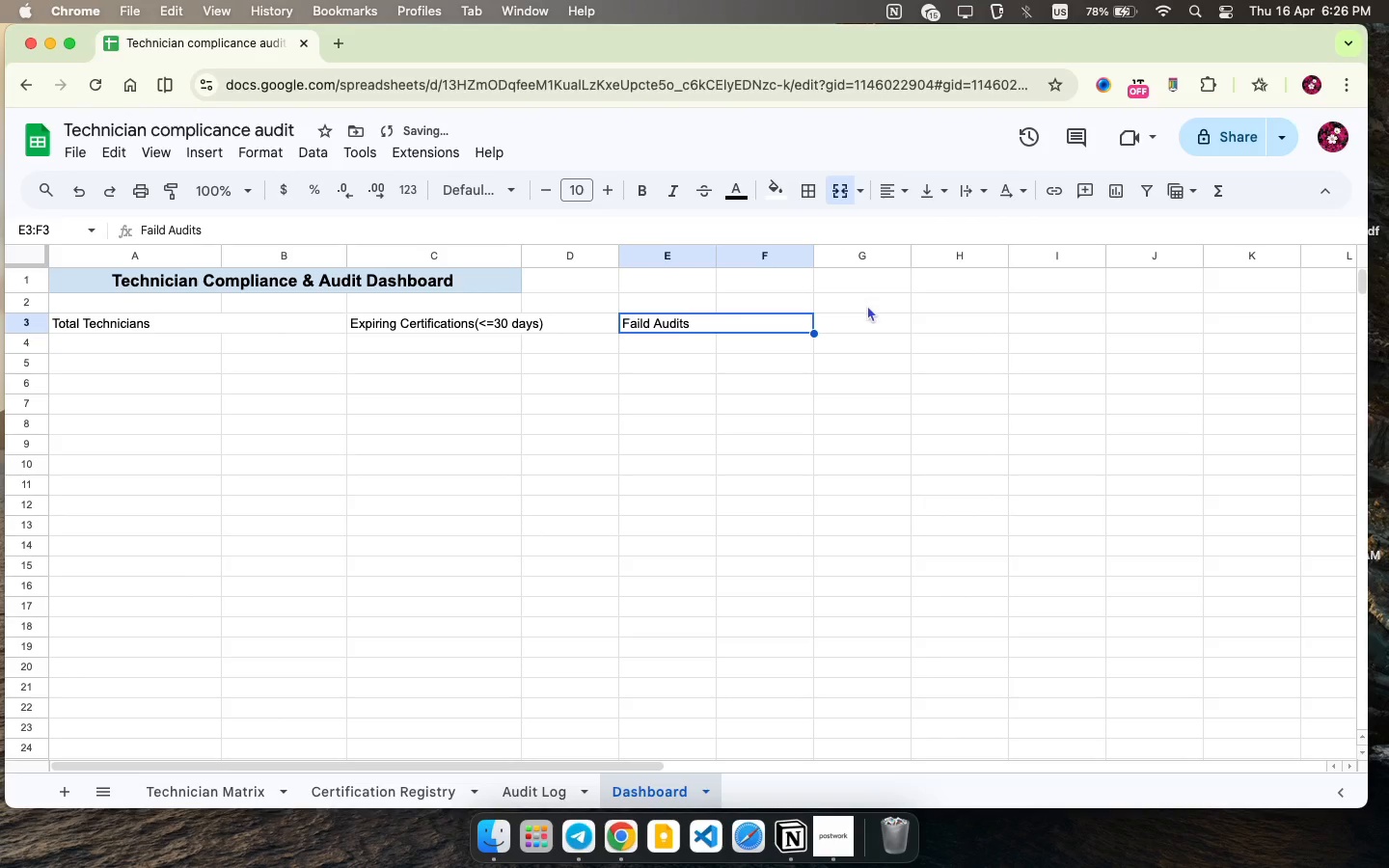 
left_click([874, 327])
 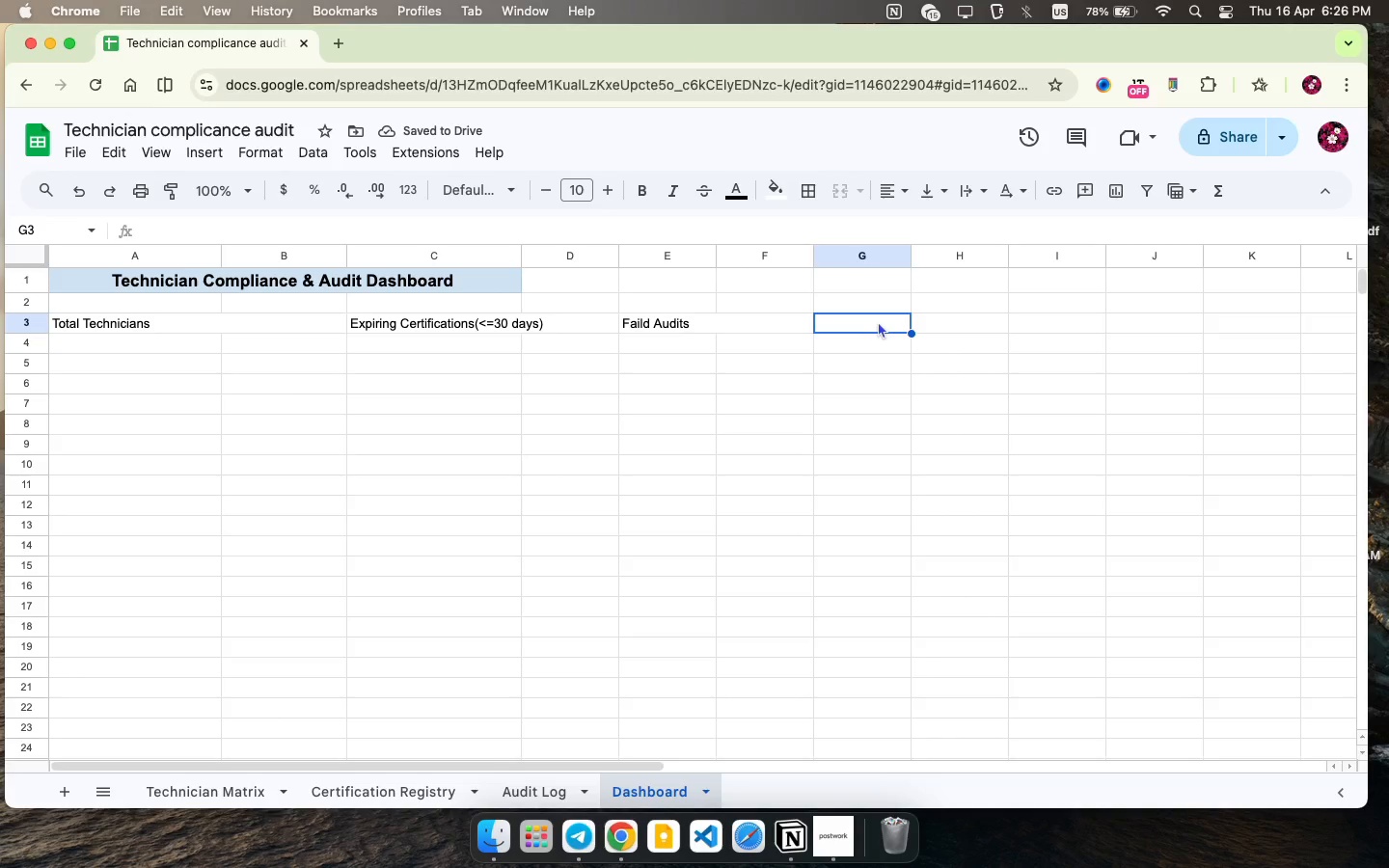 
wait(5.6)
 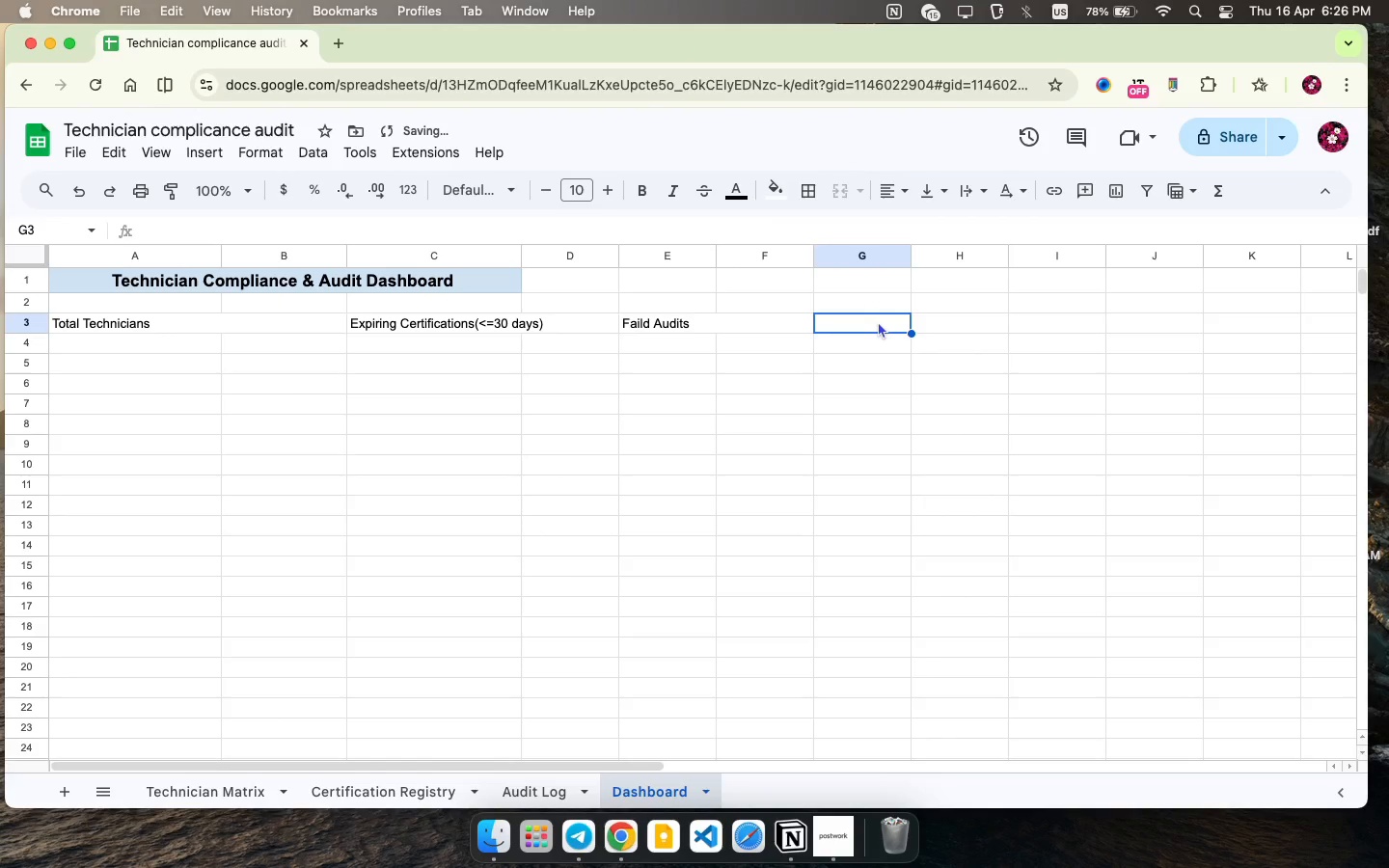 
type(High-Rist)
key(Backspace)
type(k Locations )
 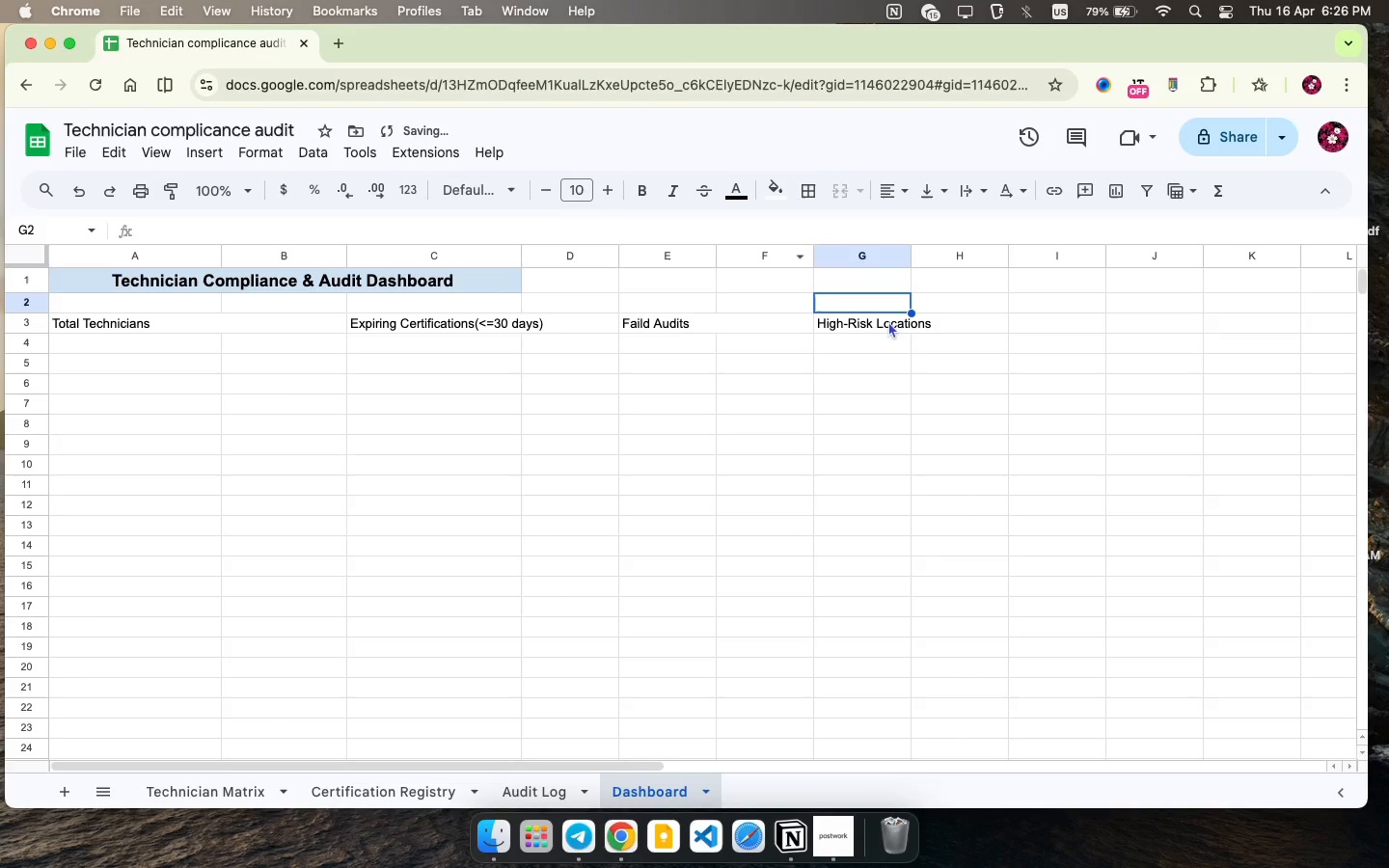 
left_click_drag(start_coordinate=[891, 325], to_coordinate=[967, 319])
 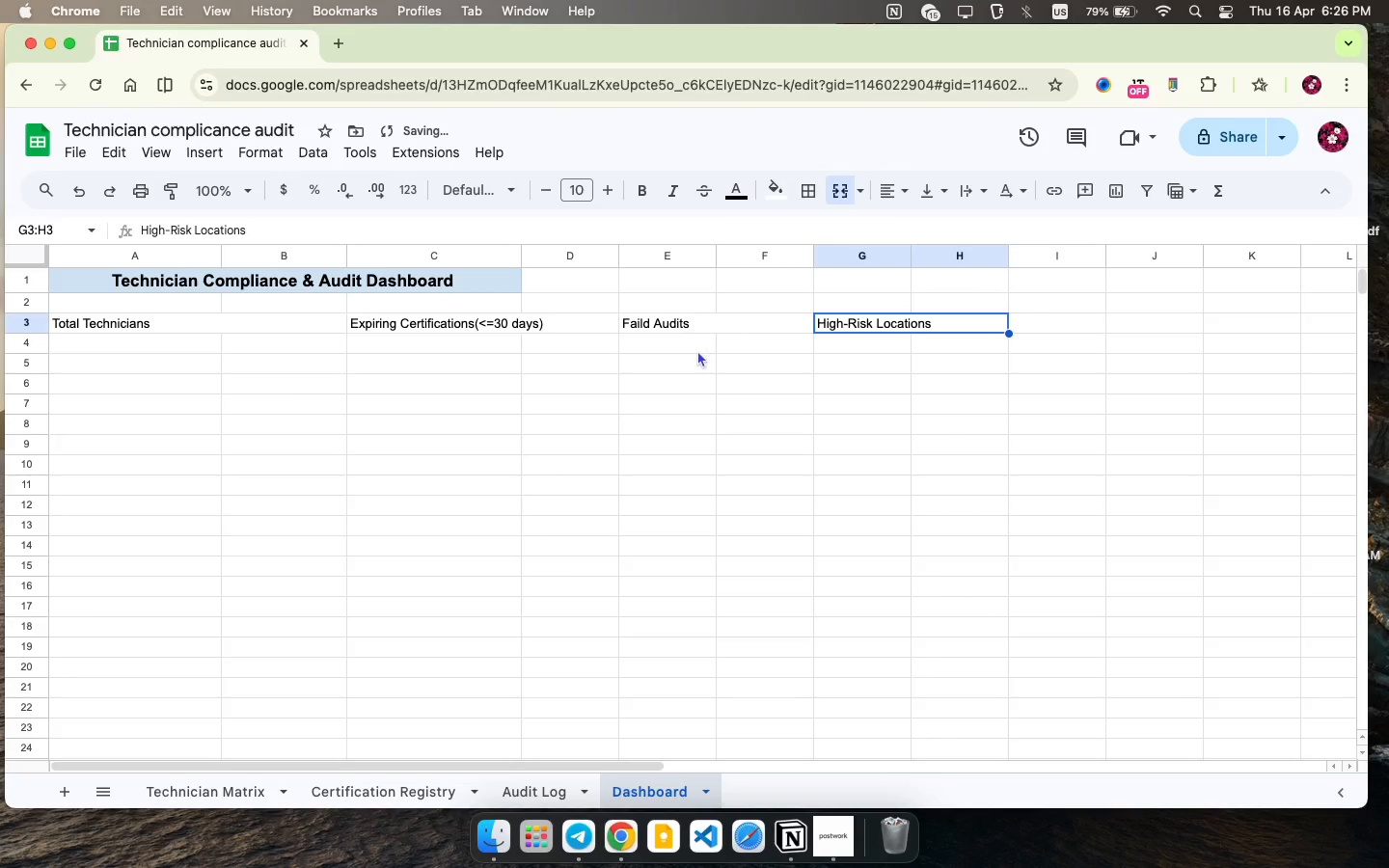 
scroll: coordinate [191, 336], scroll_direction: up, amount: 315.0
 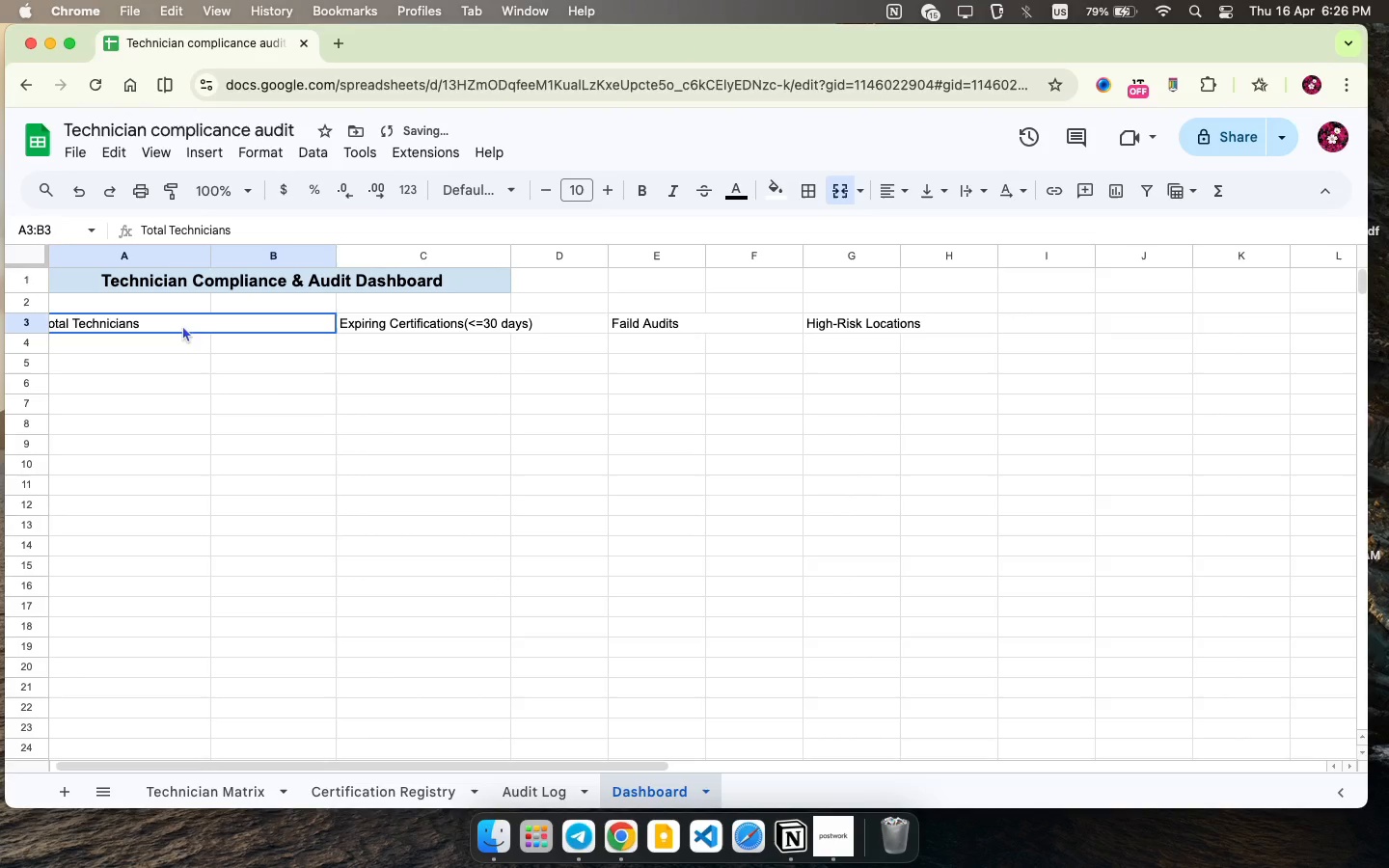 
left_click_drag(start_coordinate=[182, 325], to_coordinate=[244, 342])
 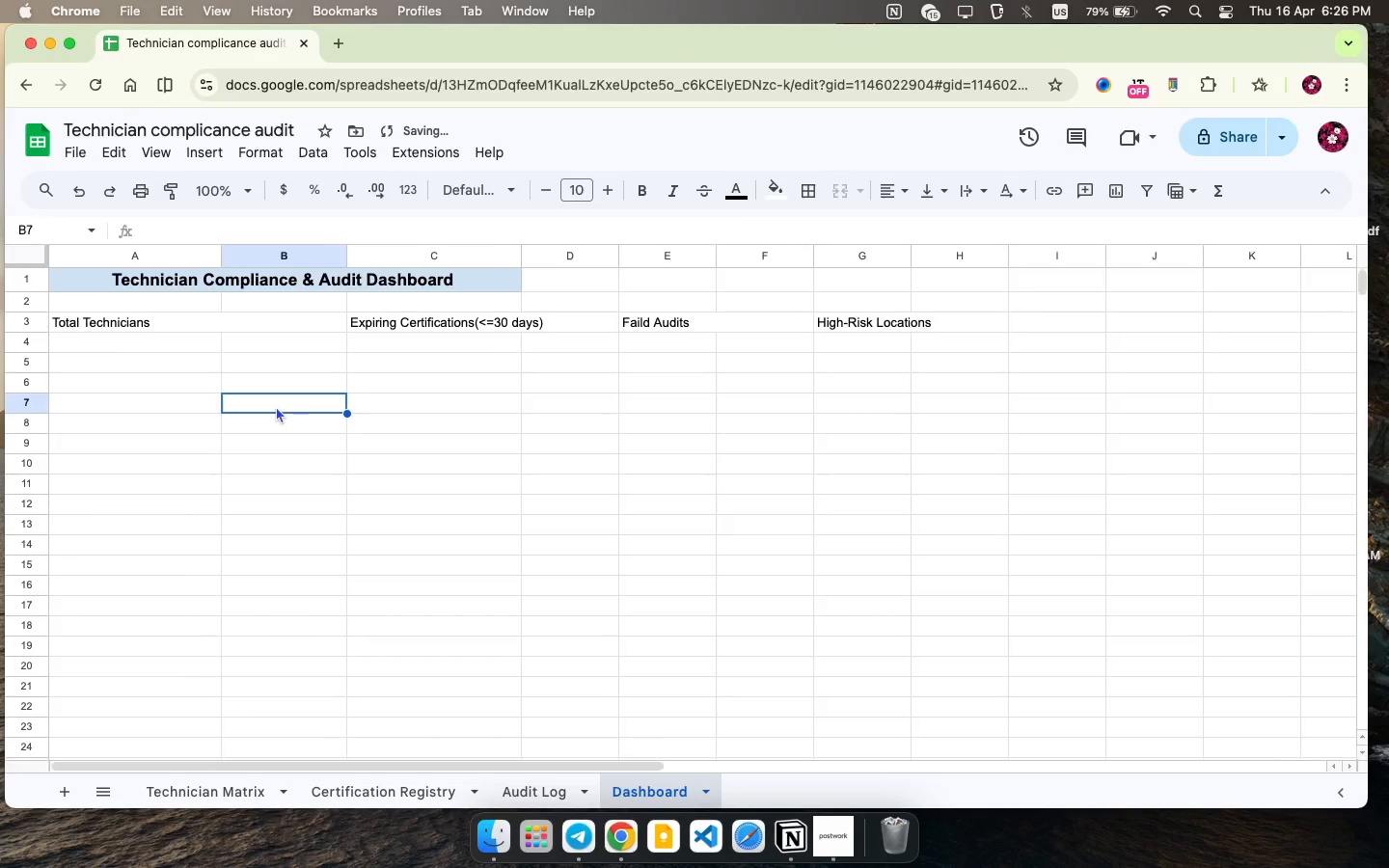 
left_click_drag(start_coordinate=[176, 324], to_coordinate=[928, 323])
 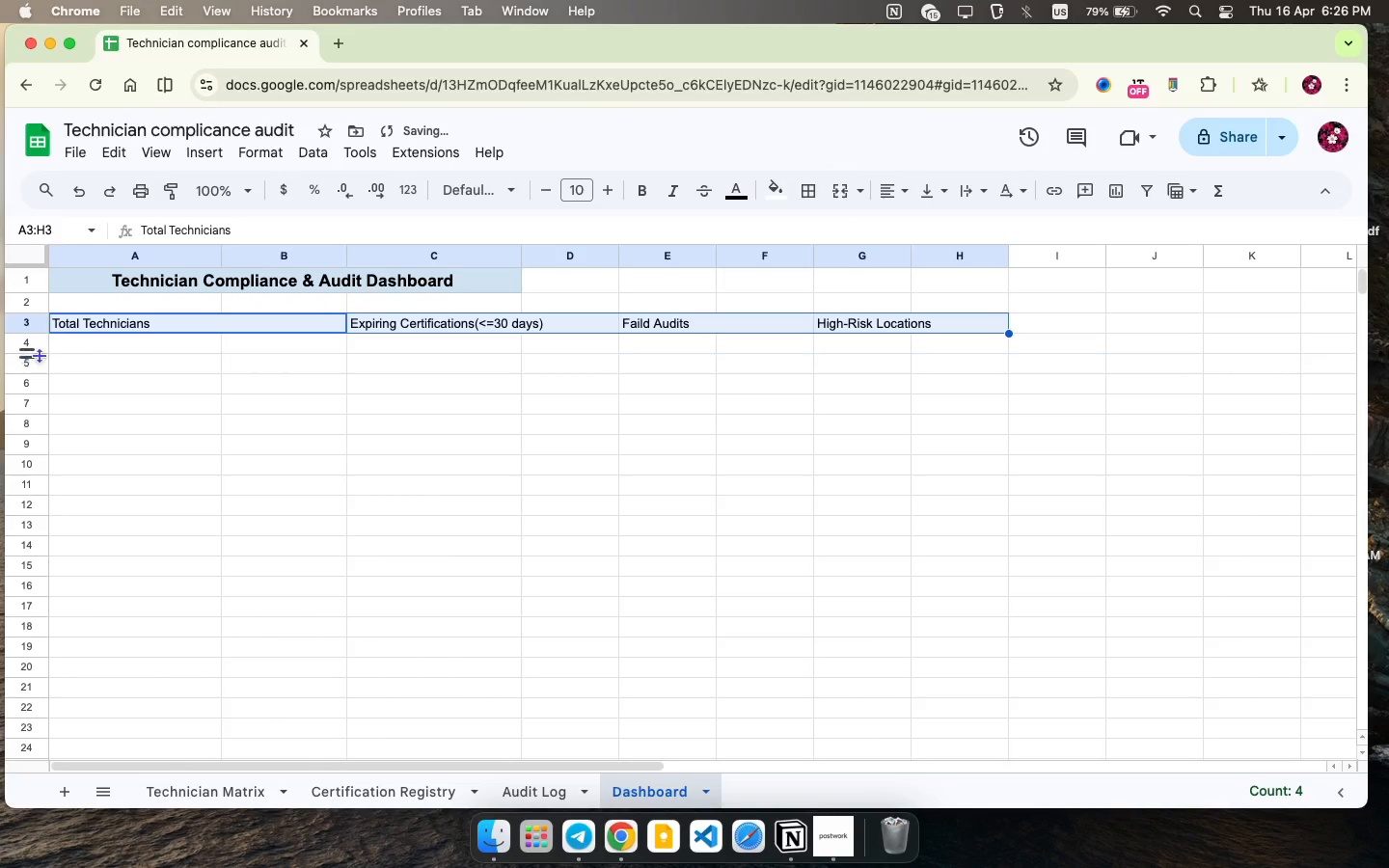 
scroll: coordinate [175, 323], scroll_direction: up, amount: 112.0
 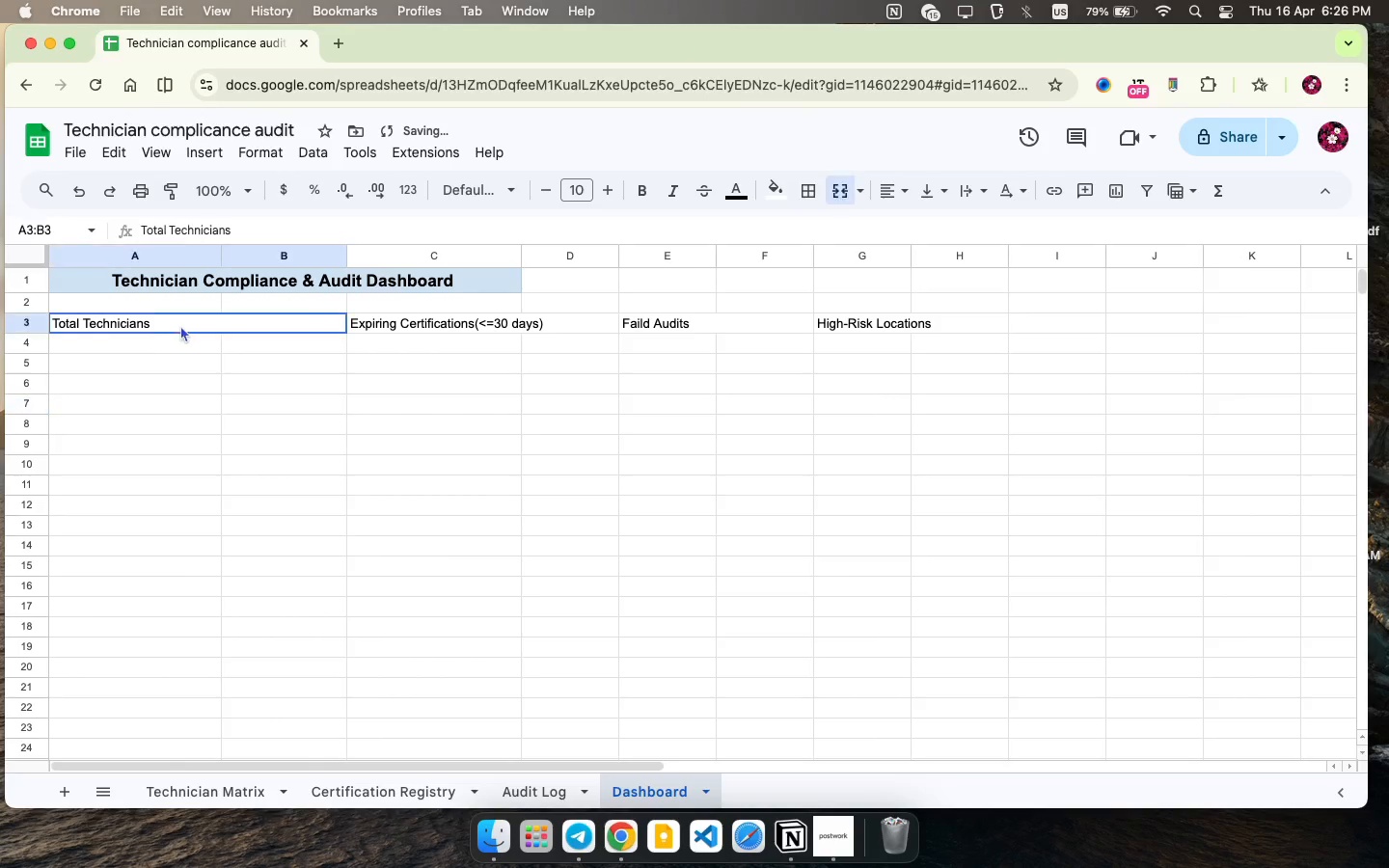 
left_click([119, 331])
 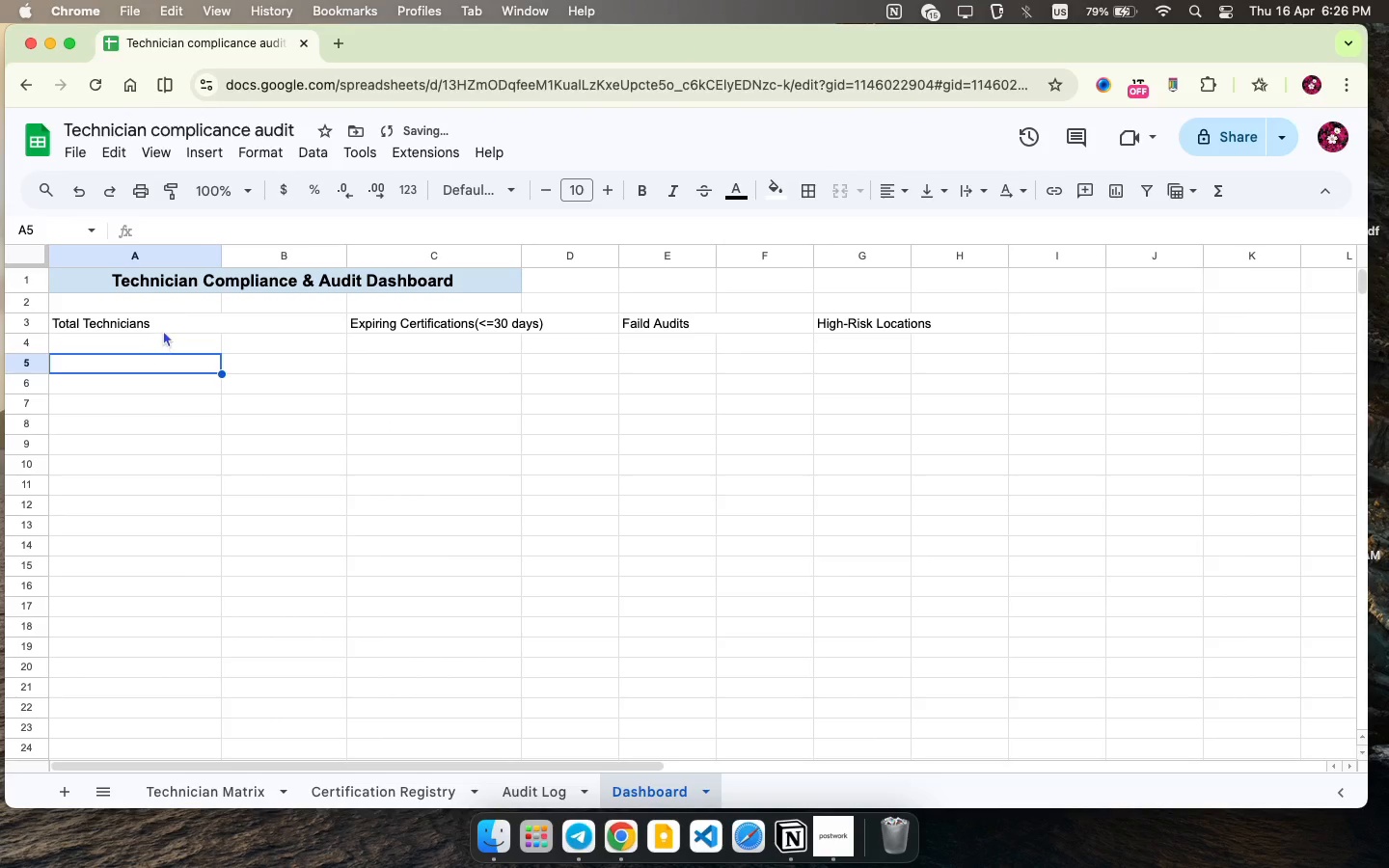 
left_click_drag(start_coordinate=[168, 325], to_coordinate=[901, 337])
 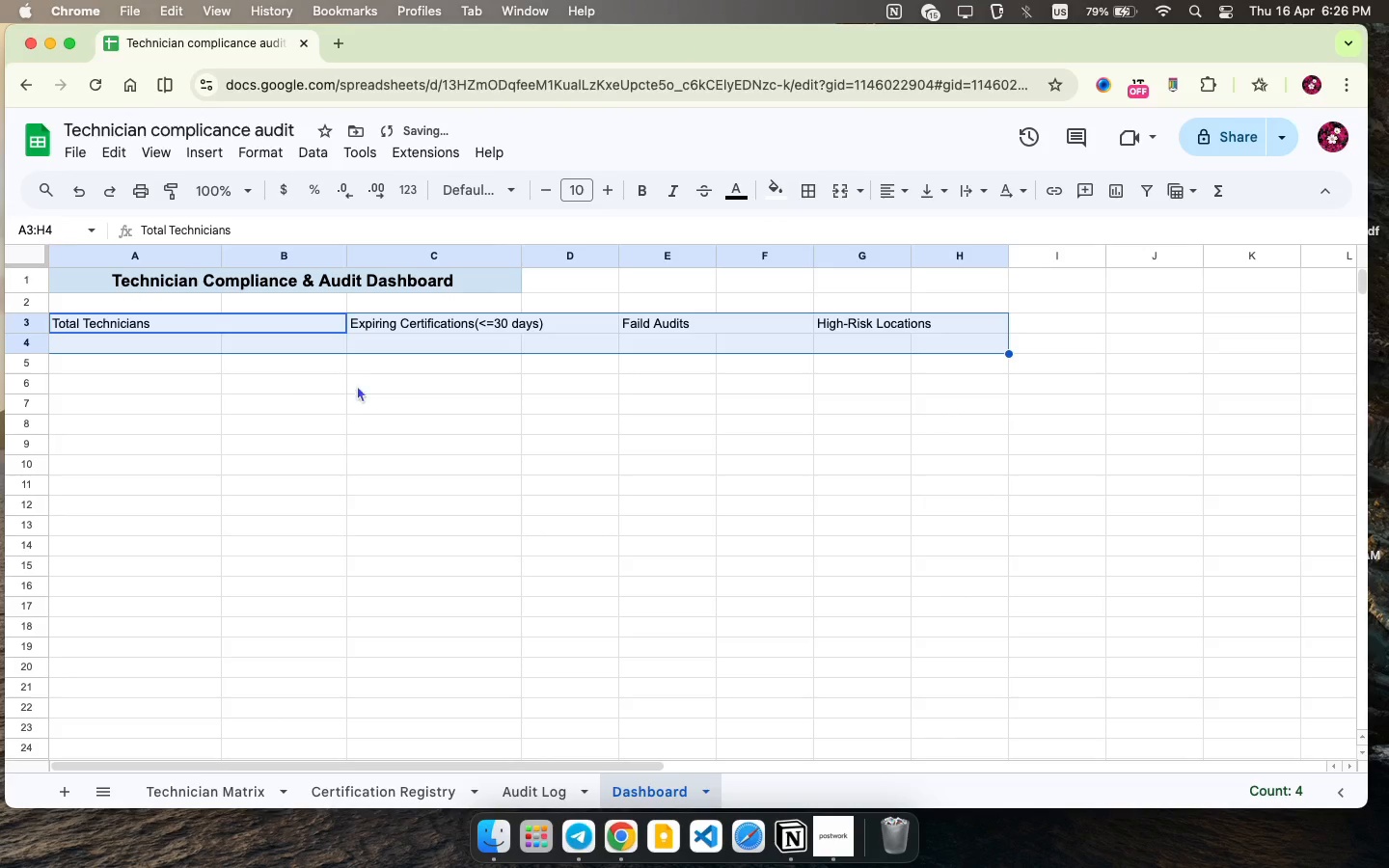 
wait(11.71)
 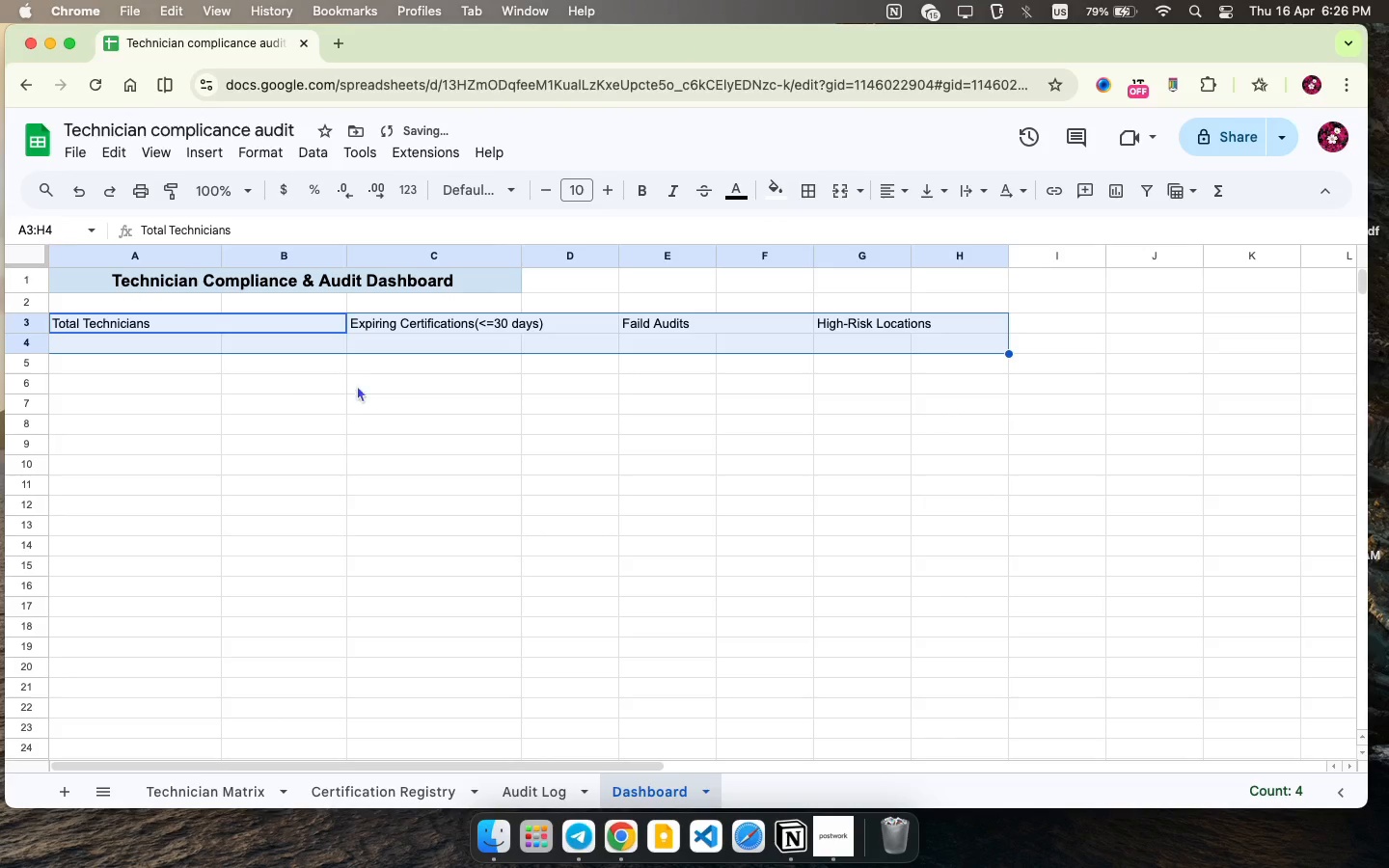 
left_click([1001, 239])
 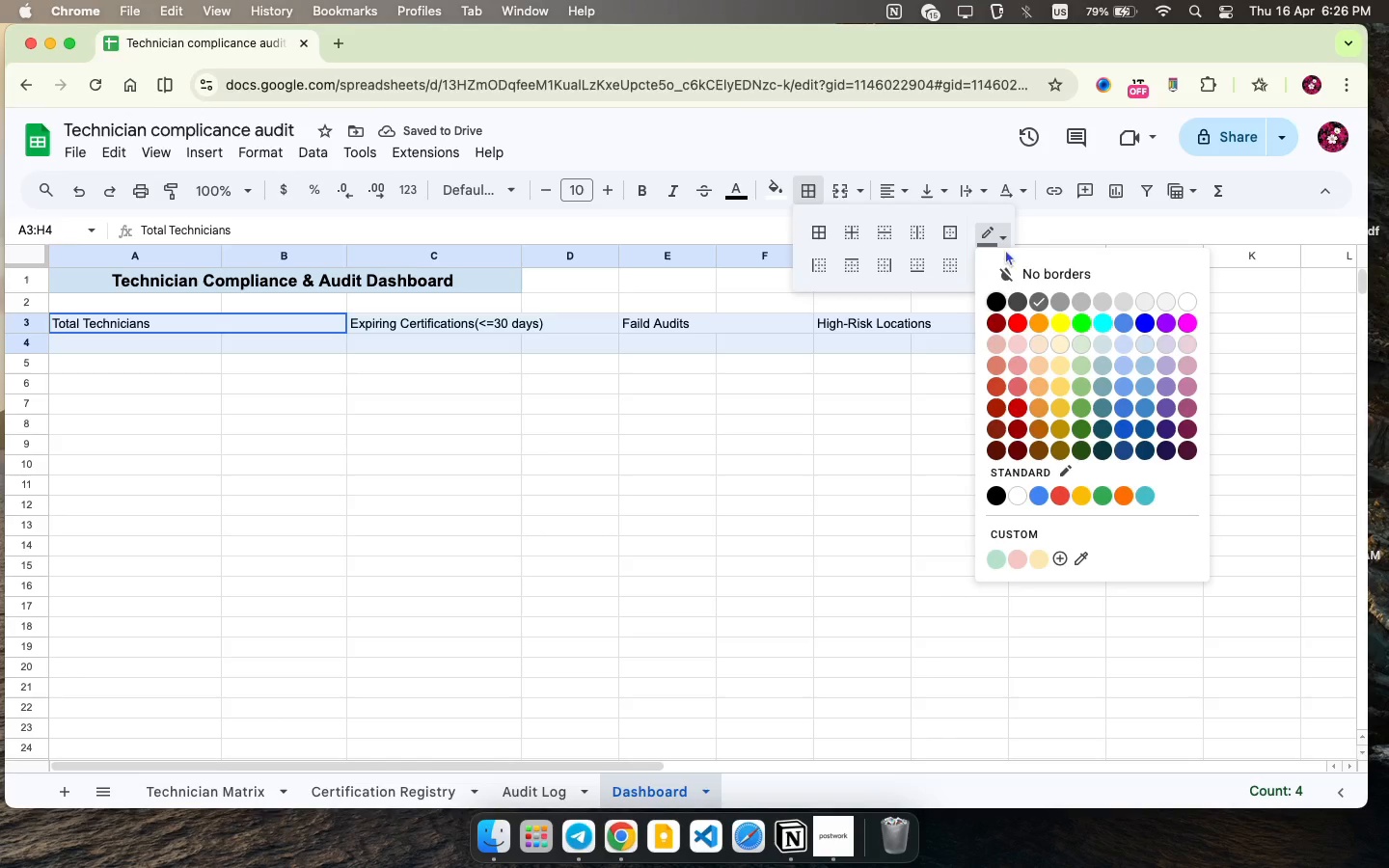 
double_click([1001, 239])
 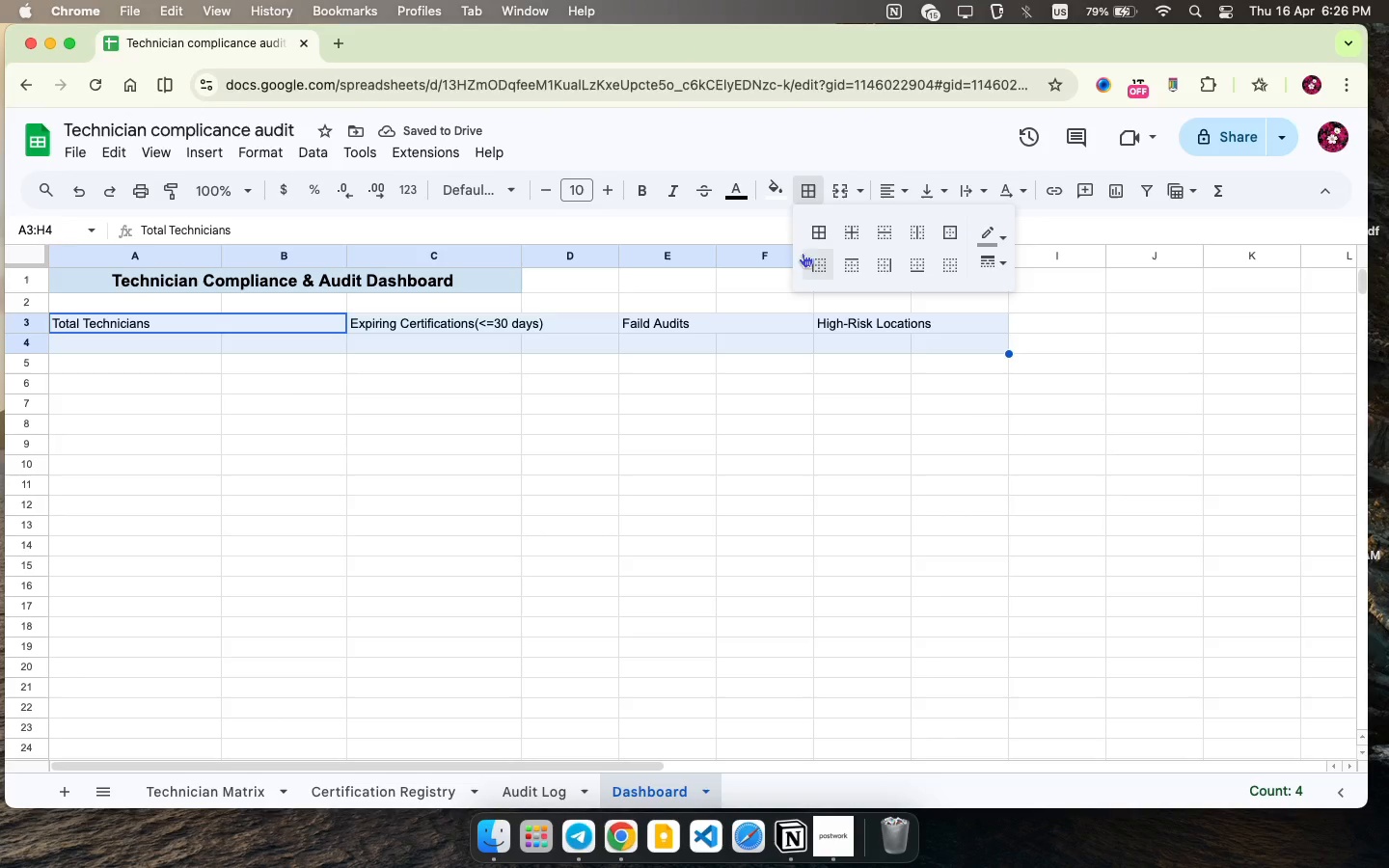 
left_click([822, 231])
 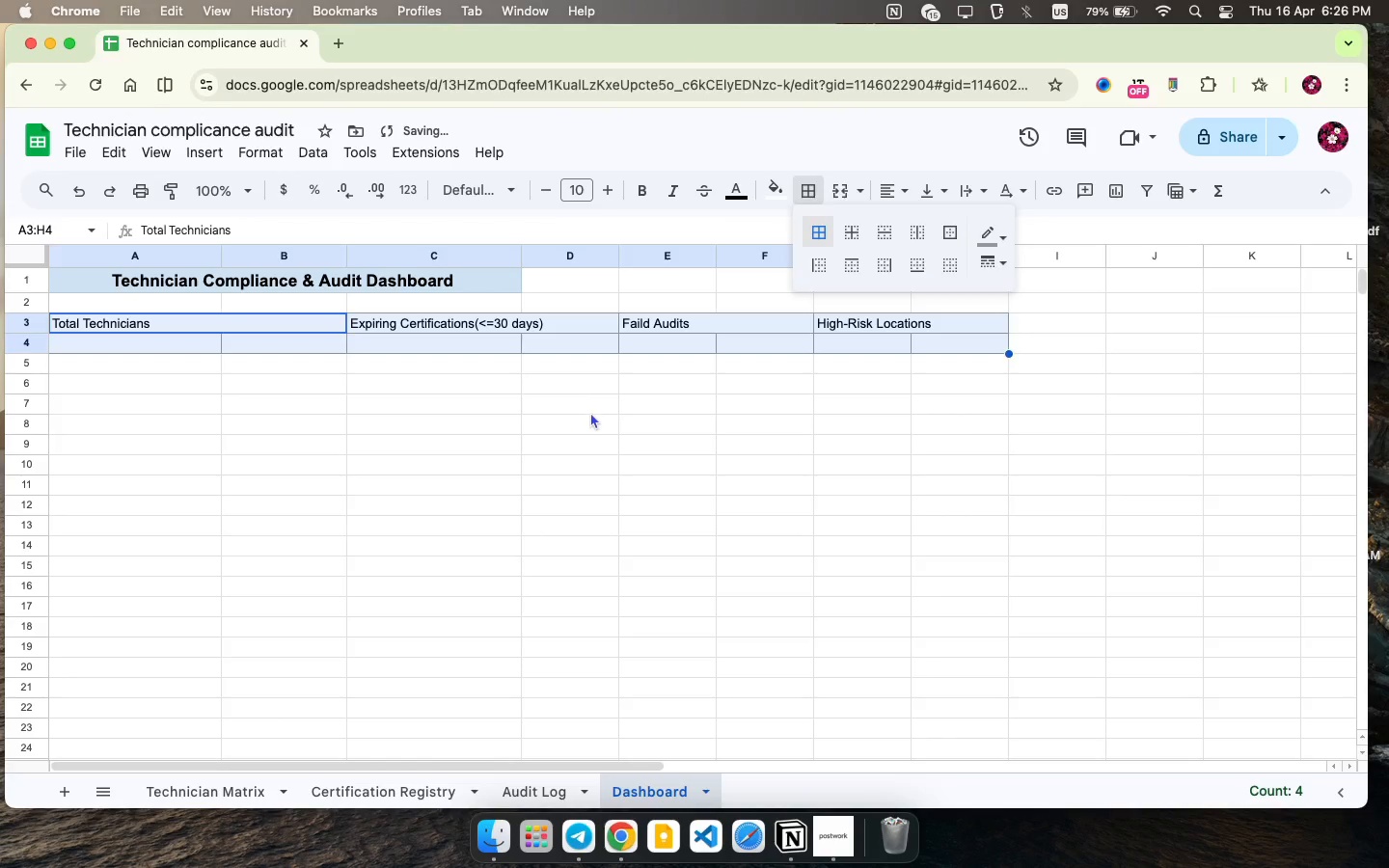 
left_click([590, 412])
 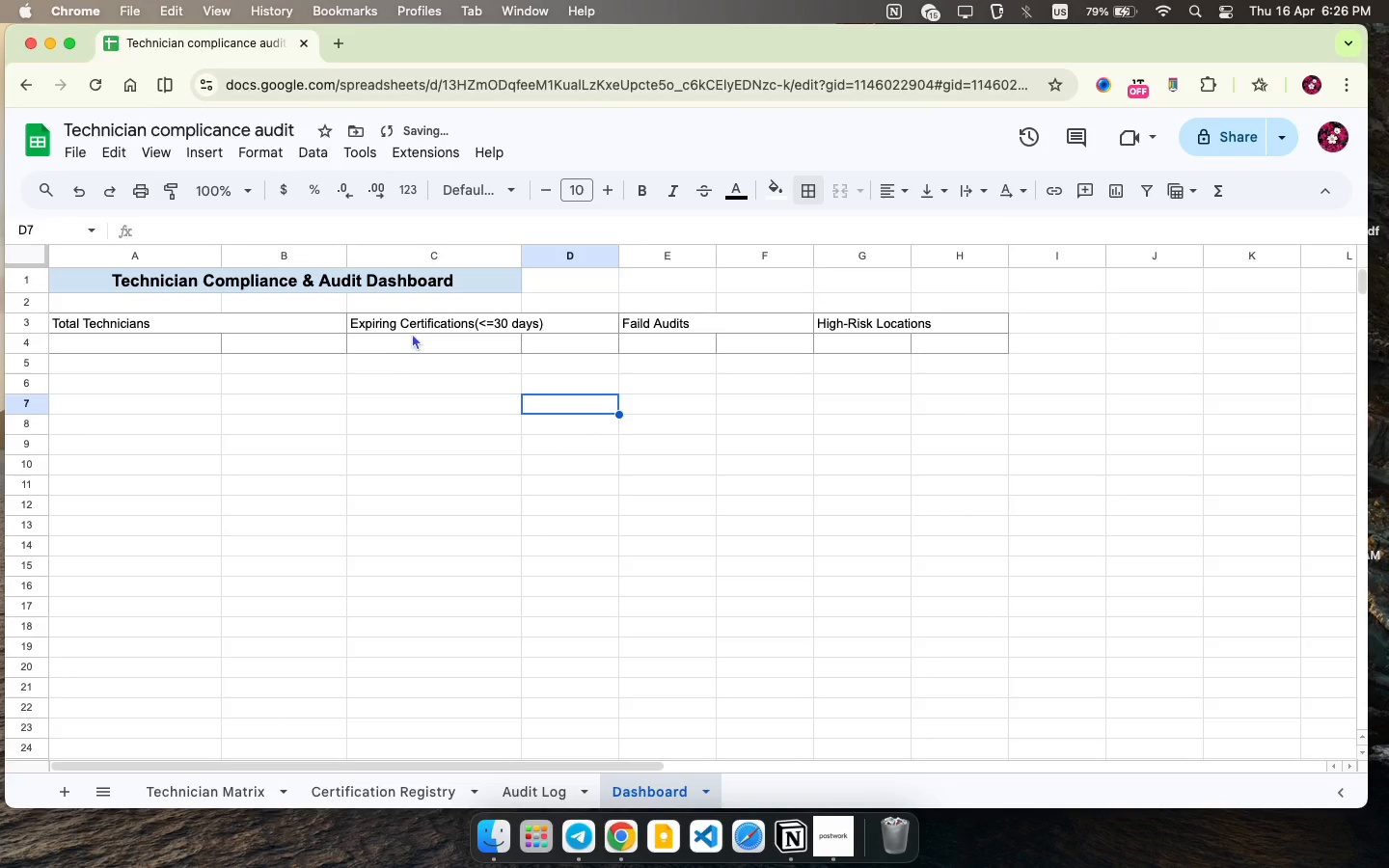 
scroll: coordinate [412, 332], scroll_direction: up, amount: 11.0
 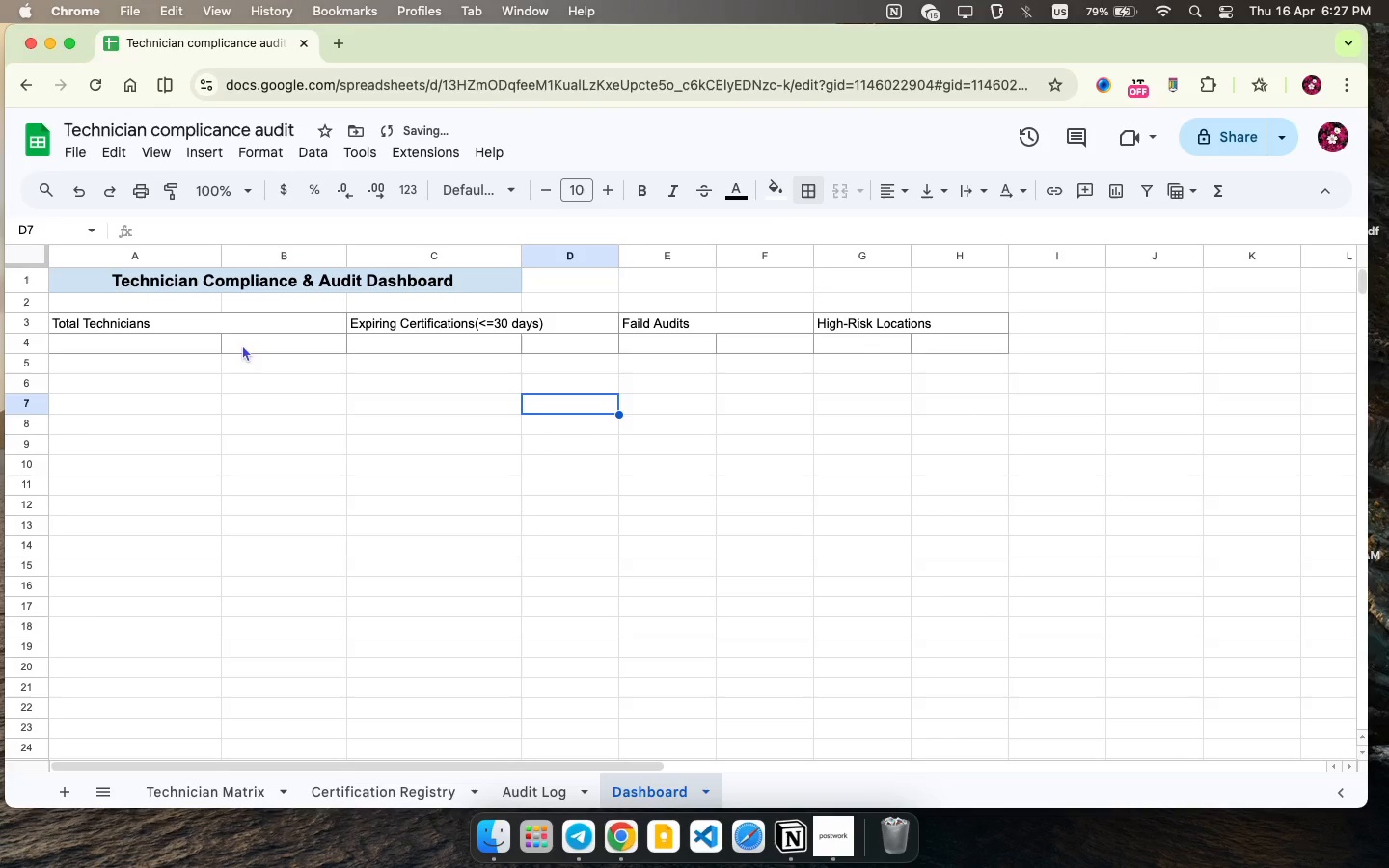 
left_click_drag(start_coordinate=[212, 341], to_coordinate=[255, 347])
 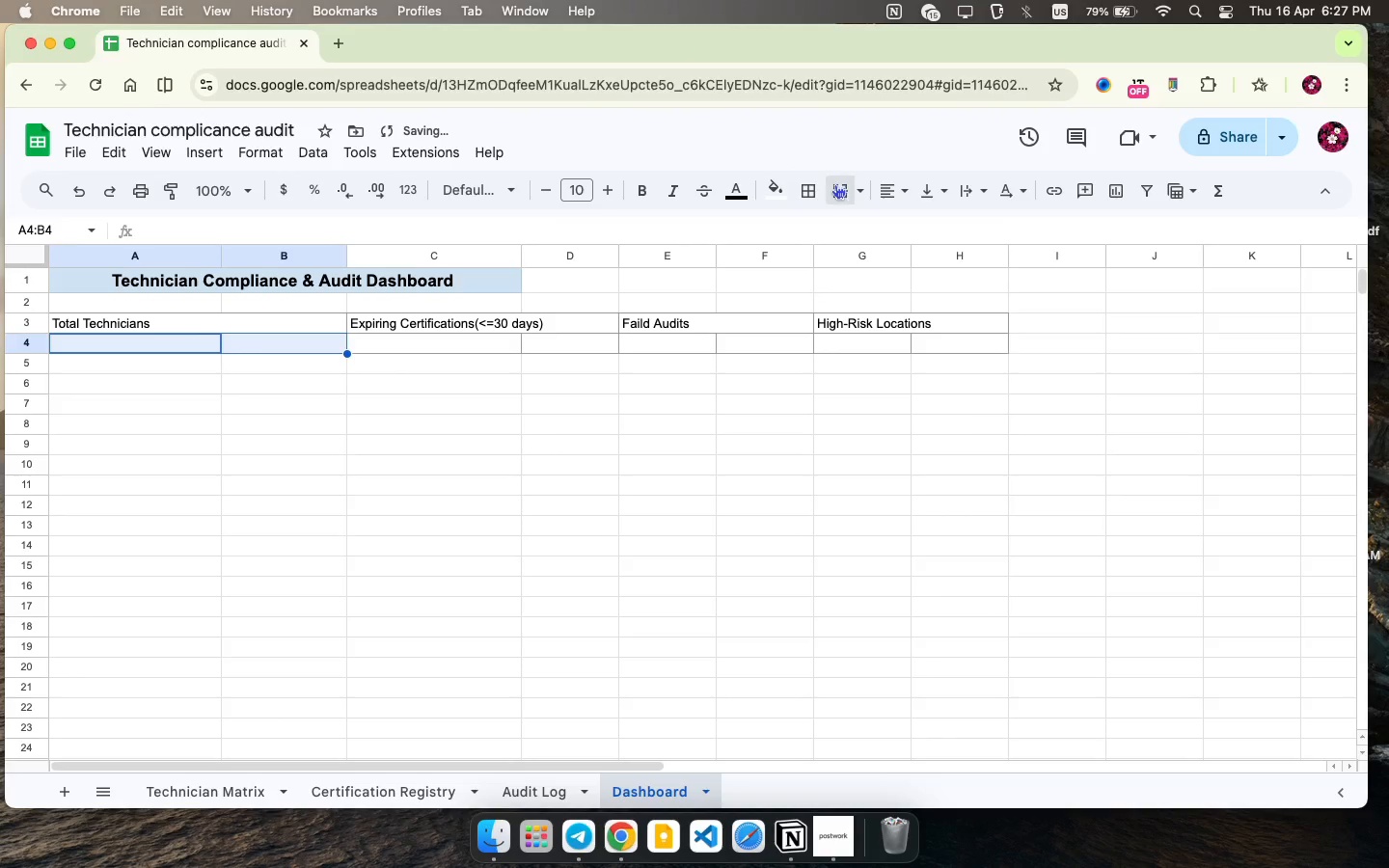 
left_click([835, 184])
 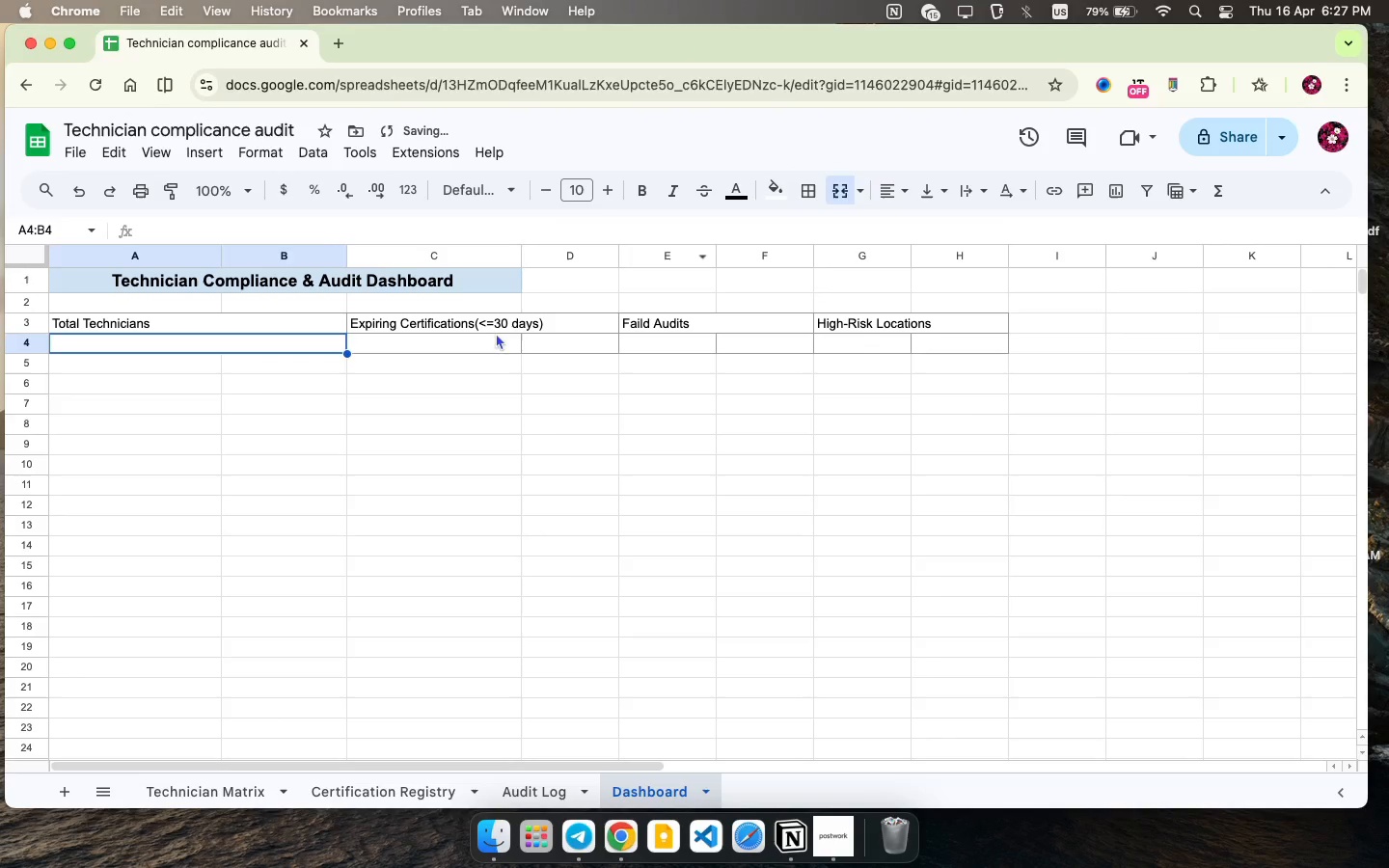 
left_click_drag(start_coordinate=[497, 335], to_coordinate=[547, 338])
 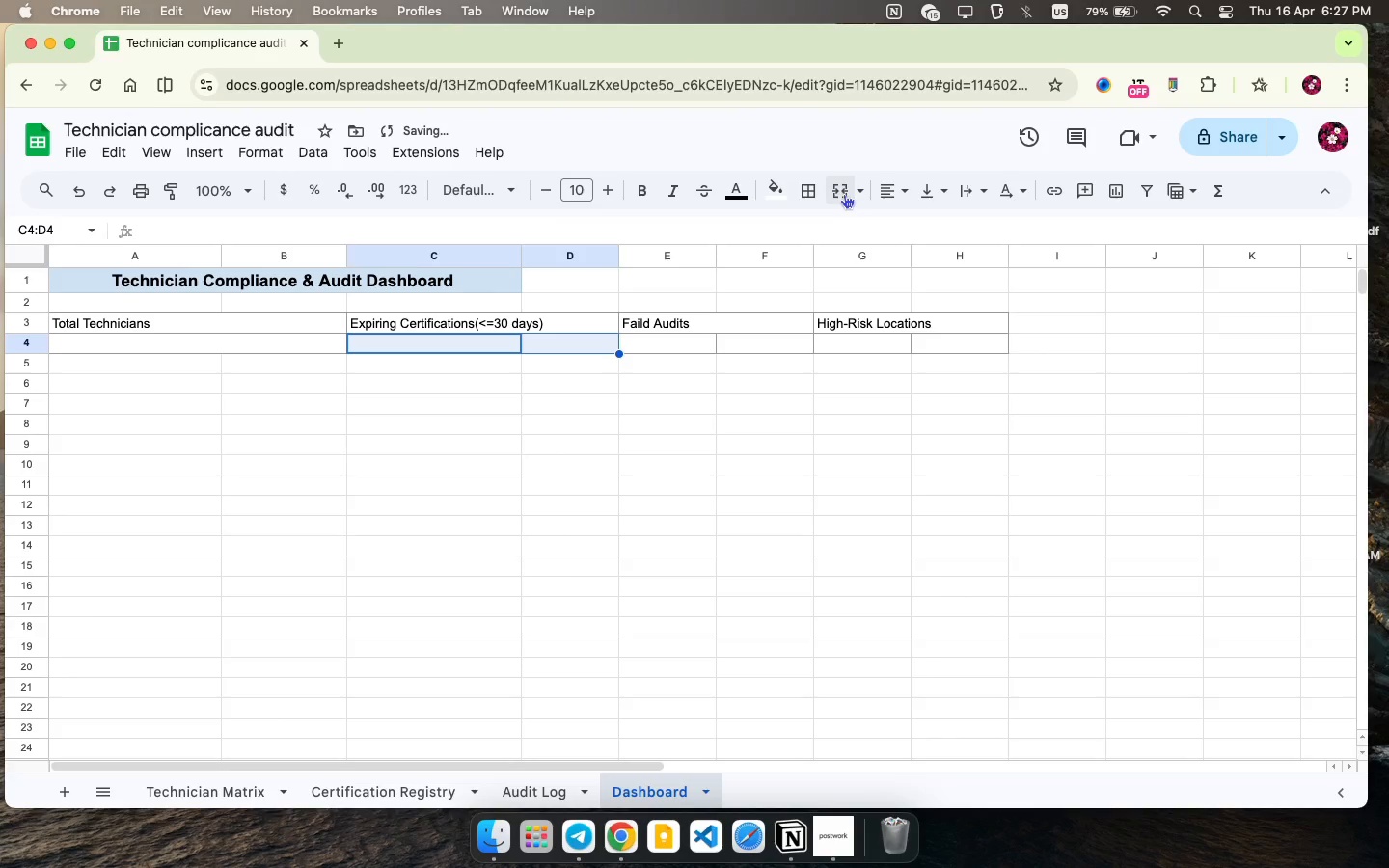 
left_click([844, 194])
 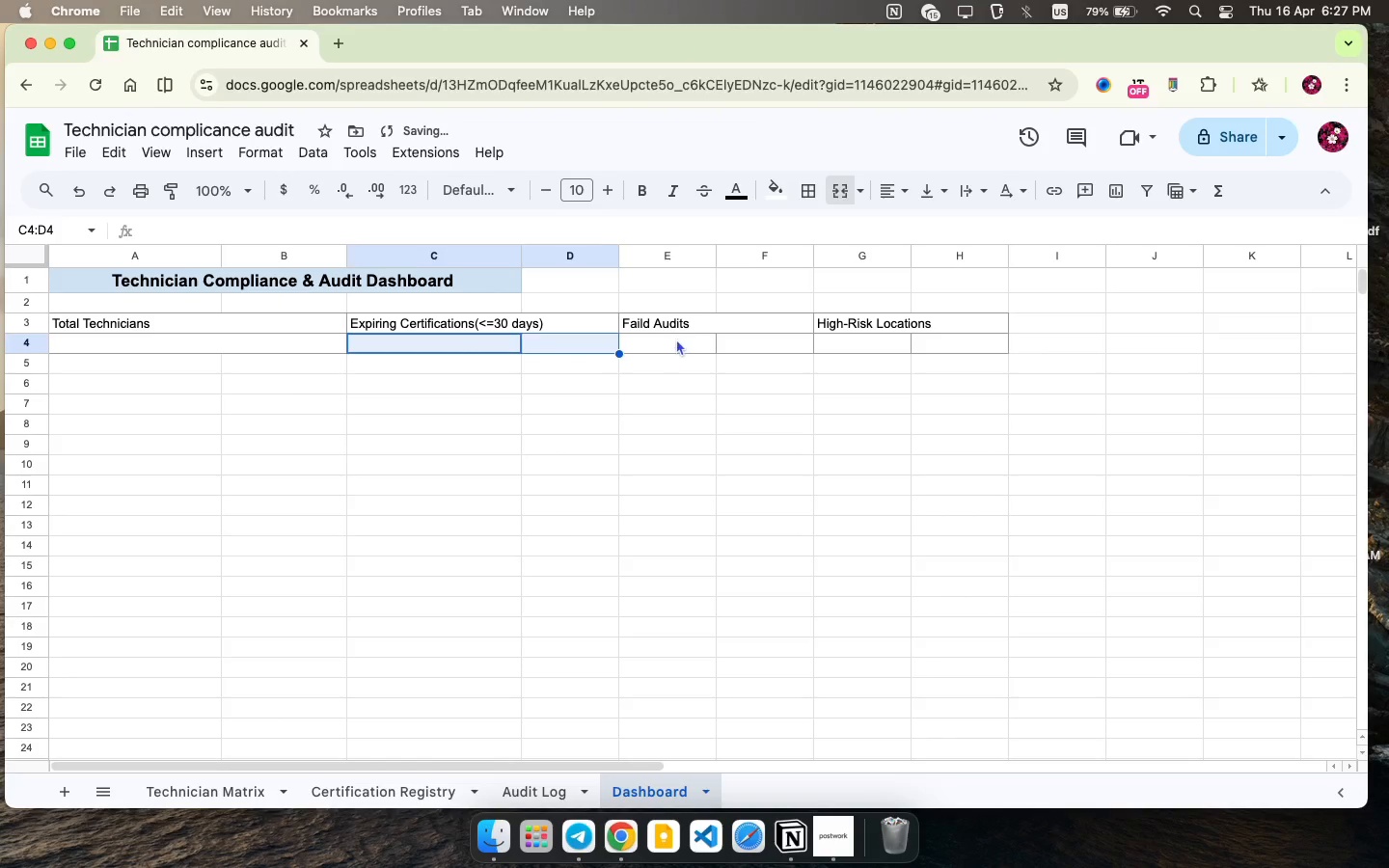 
left_click_drag(start_coordinate=[676, 339], to_coordinate=[726, 339])
 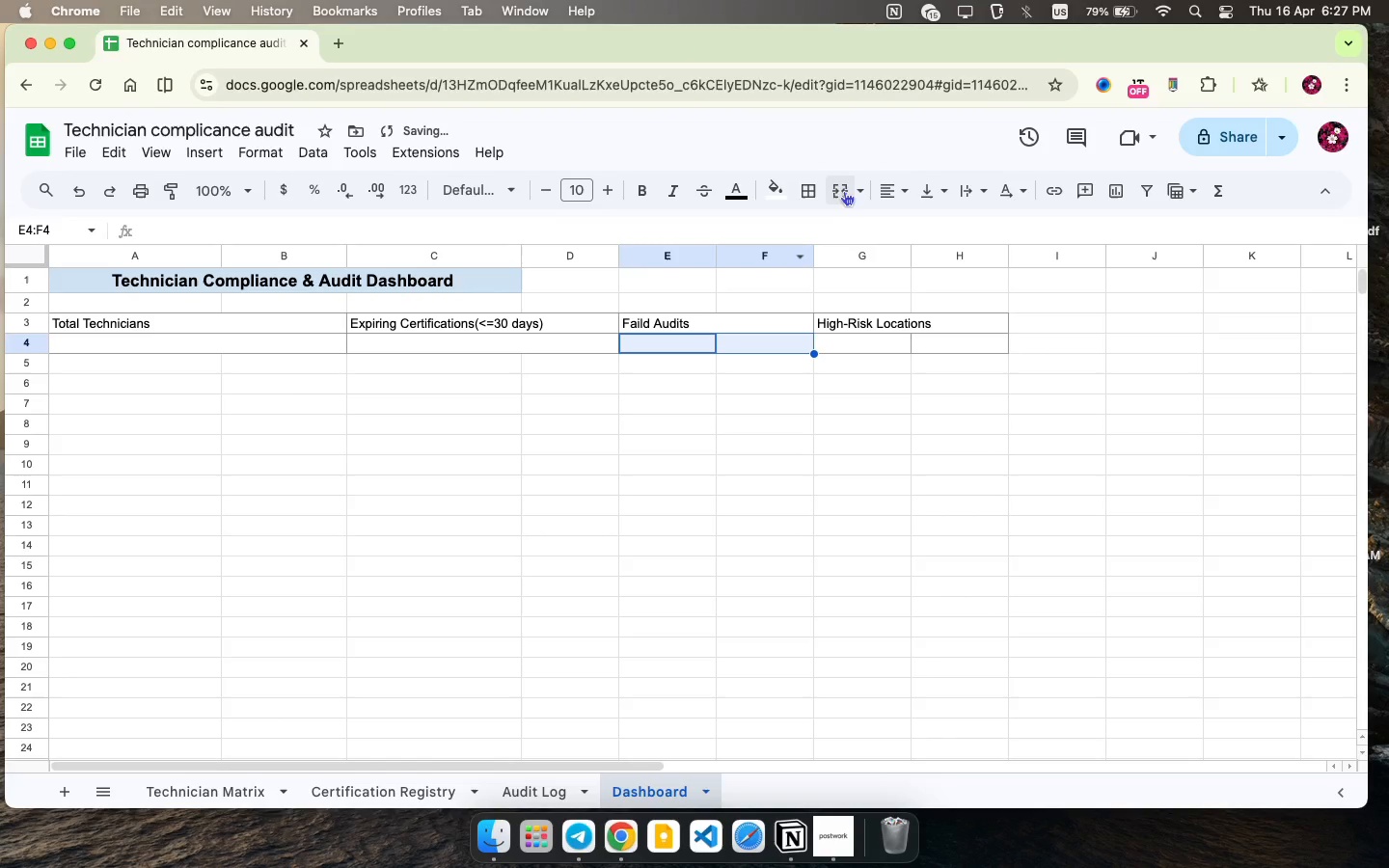 
left_click([837, 191])
 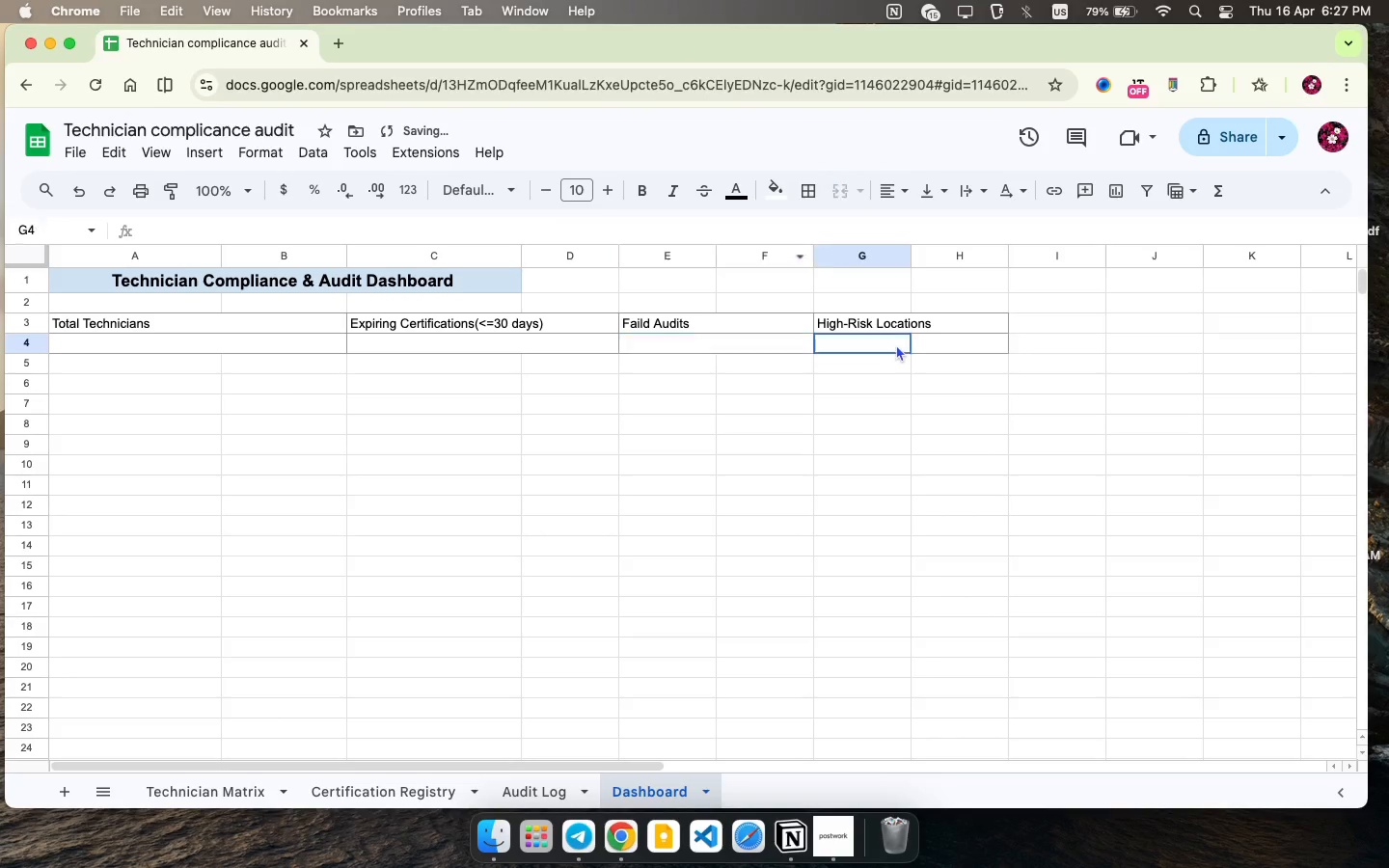 
left_click_drag(start_coordinate=[896, 344], to_coordinate=[926, 342])
 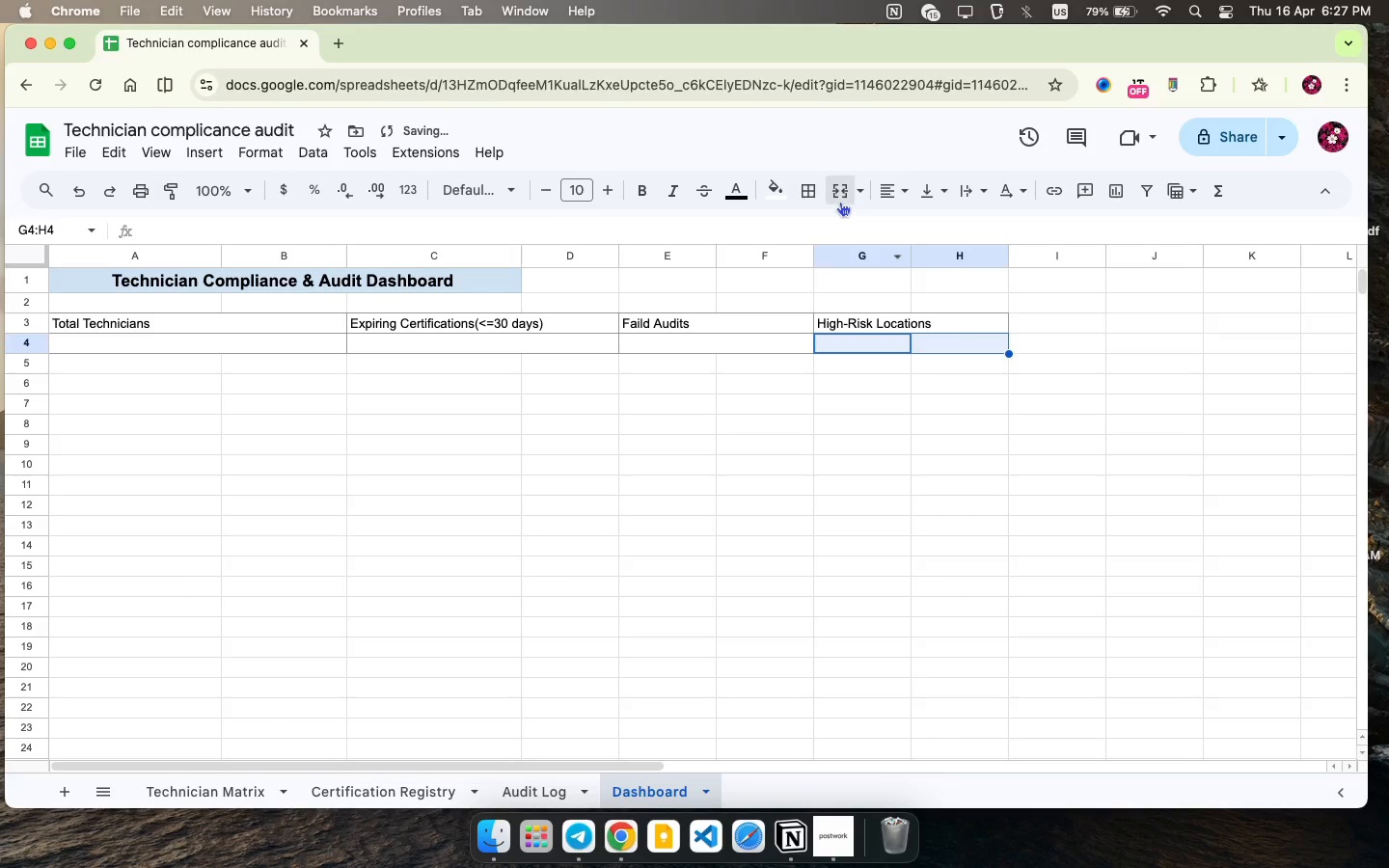 
left_click([840, 202])
 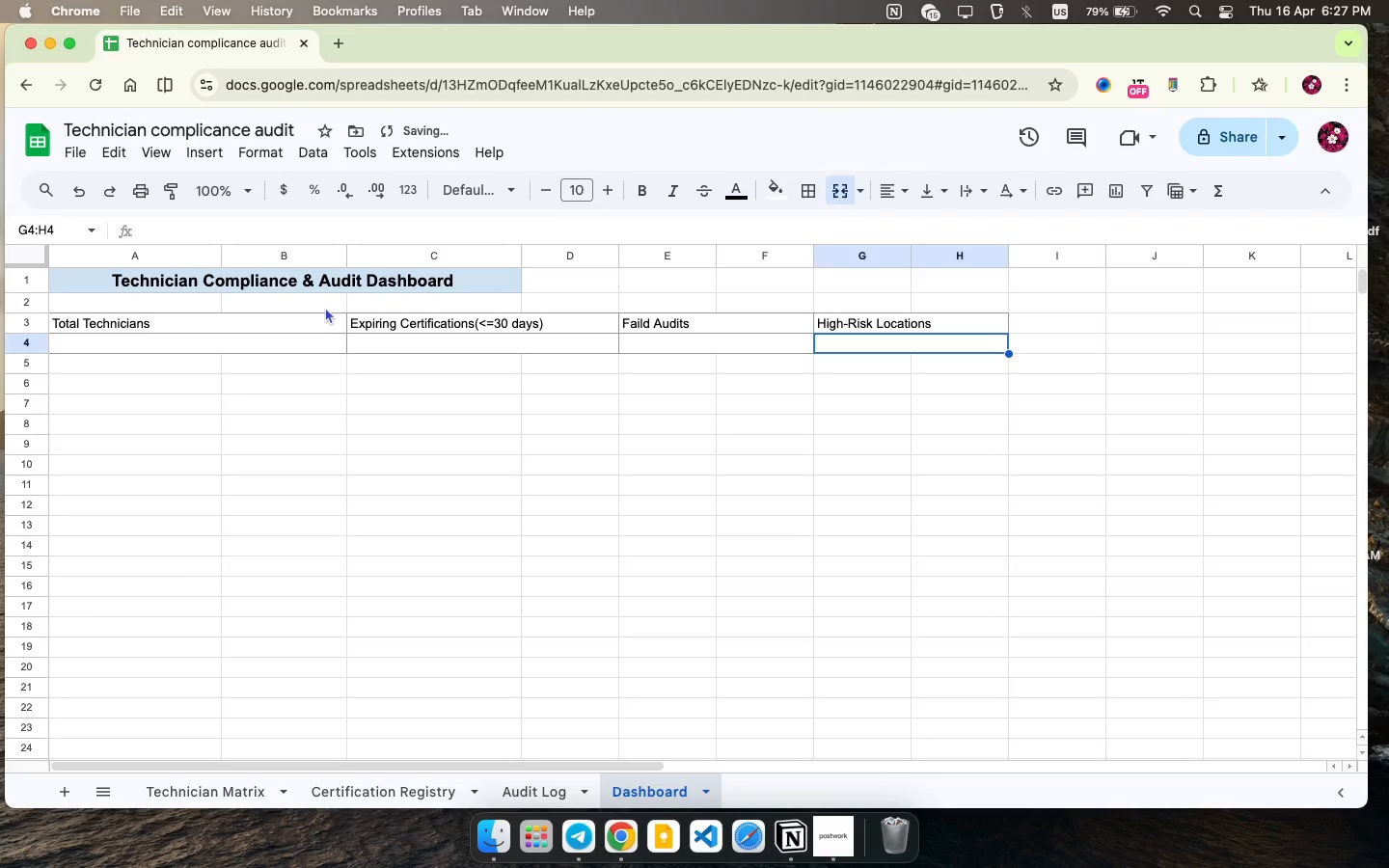 
left_click_drag(start_coordinate=[314, 312], to_coordinate=[319, 340])
 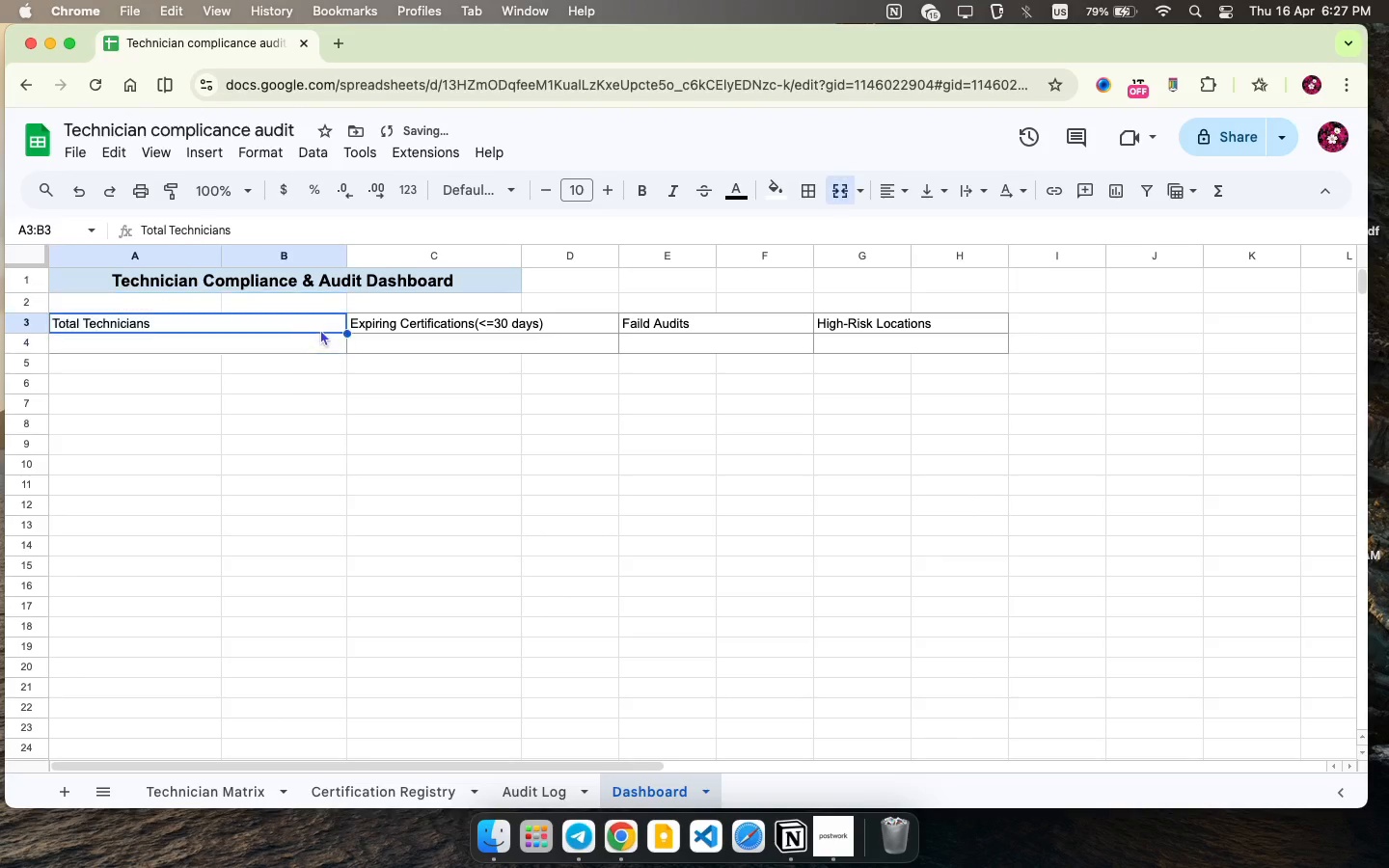 
left_click([321, 330])
 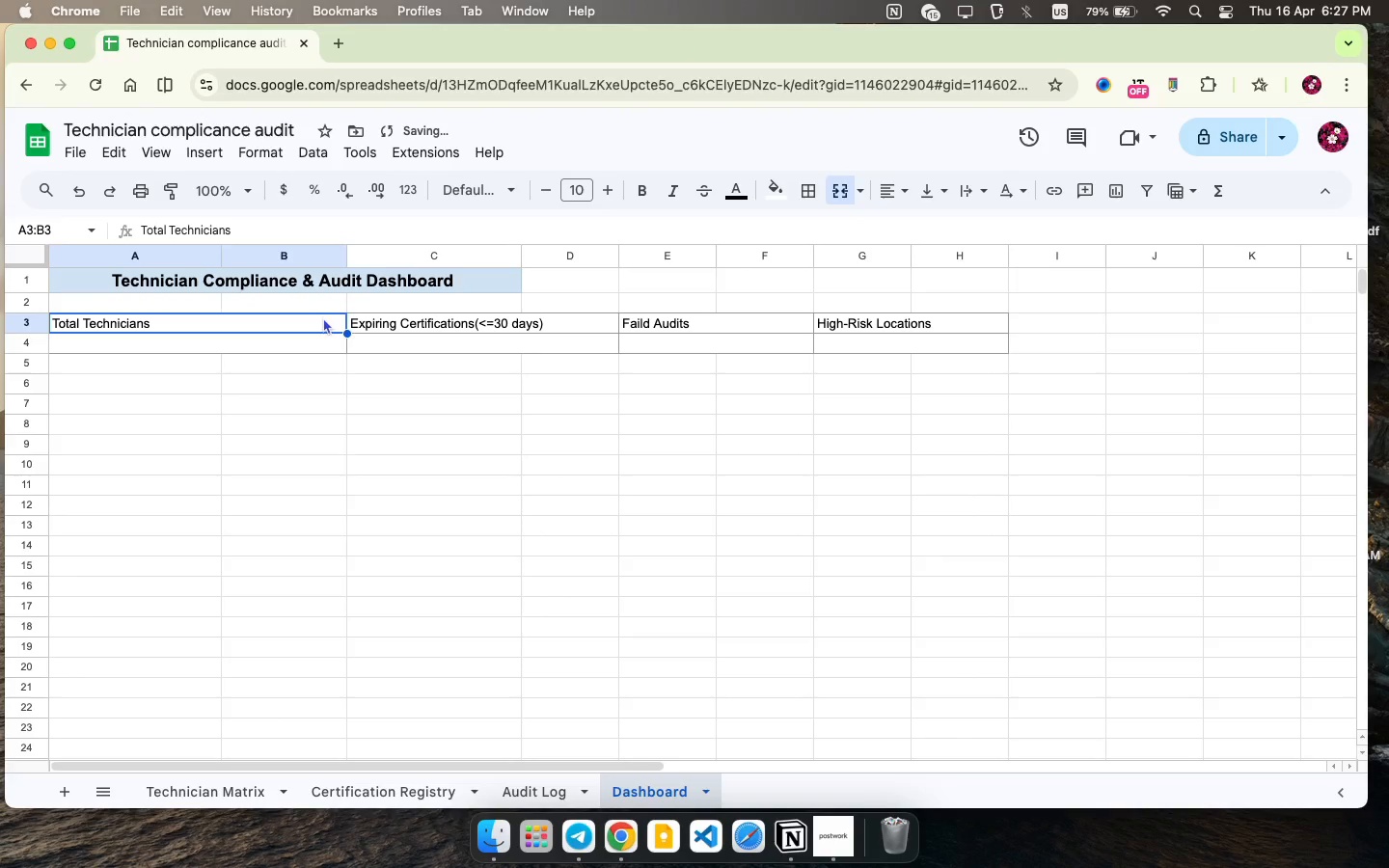 
left_click_drag(start_coordinate=[322, 316], to_coordinate=[325, 339])
 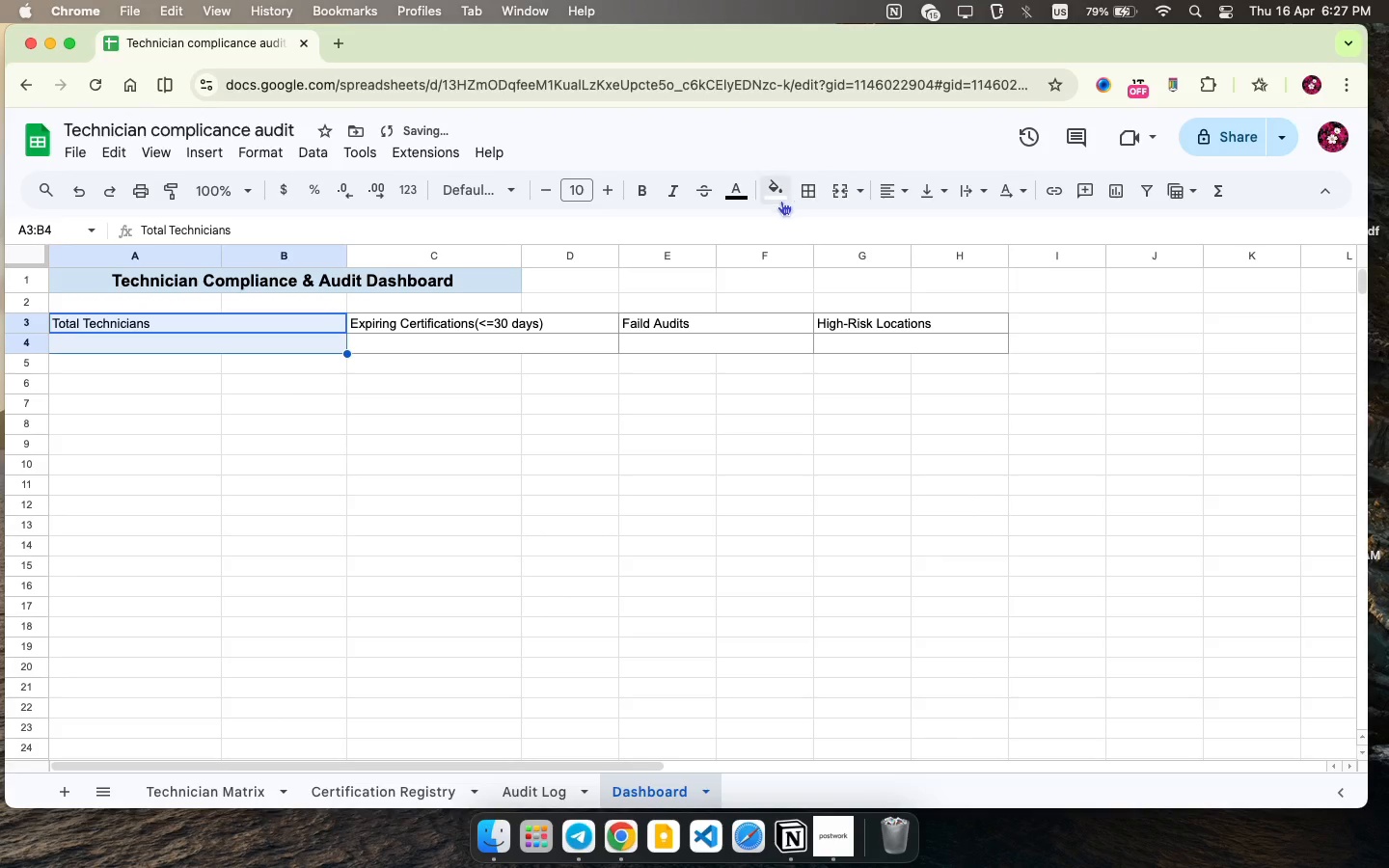 
double_click([776, 199])
 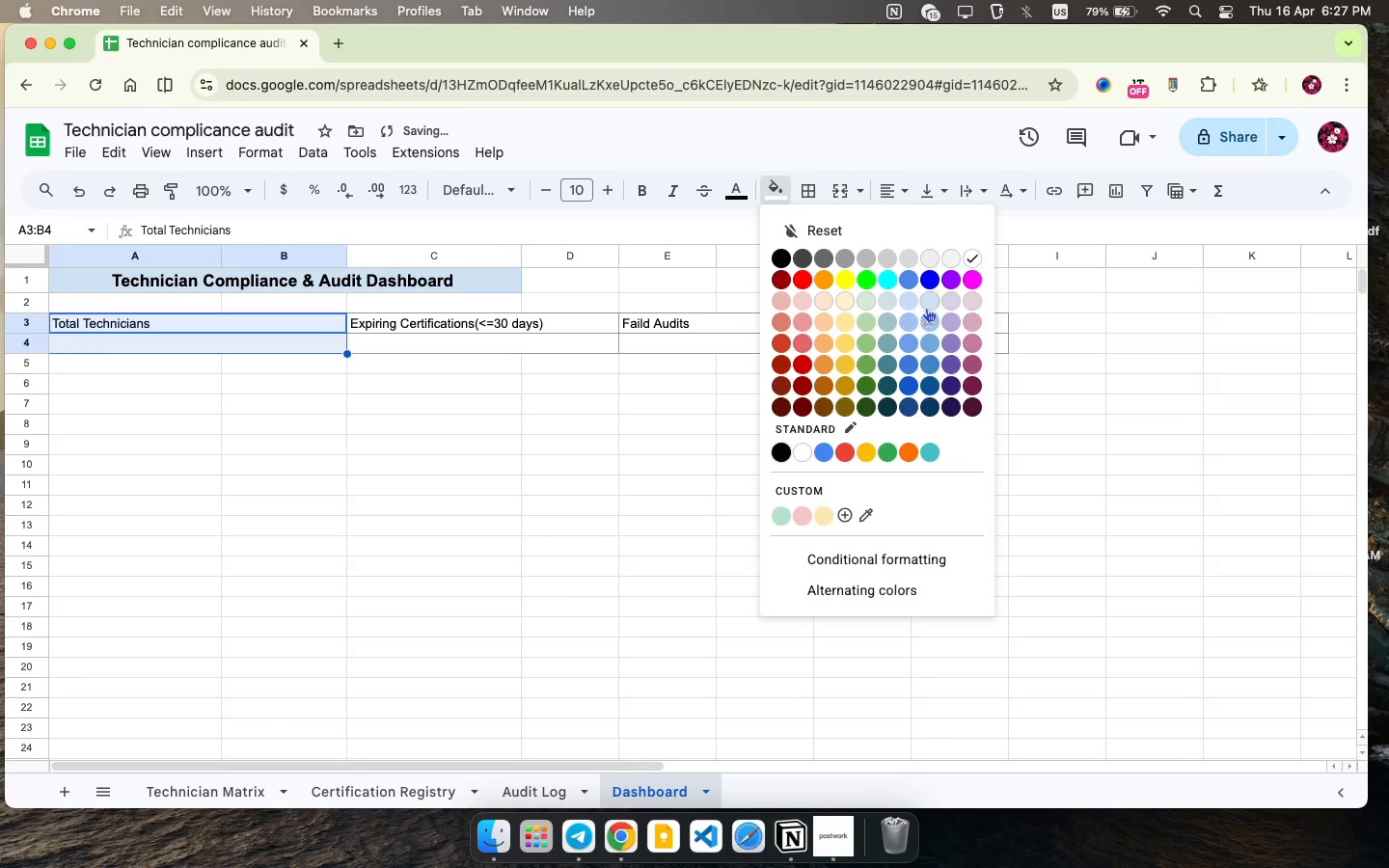 
left_click([926, 308])
 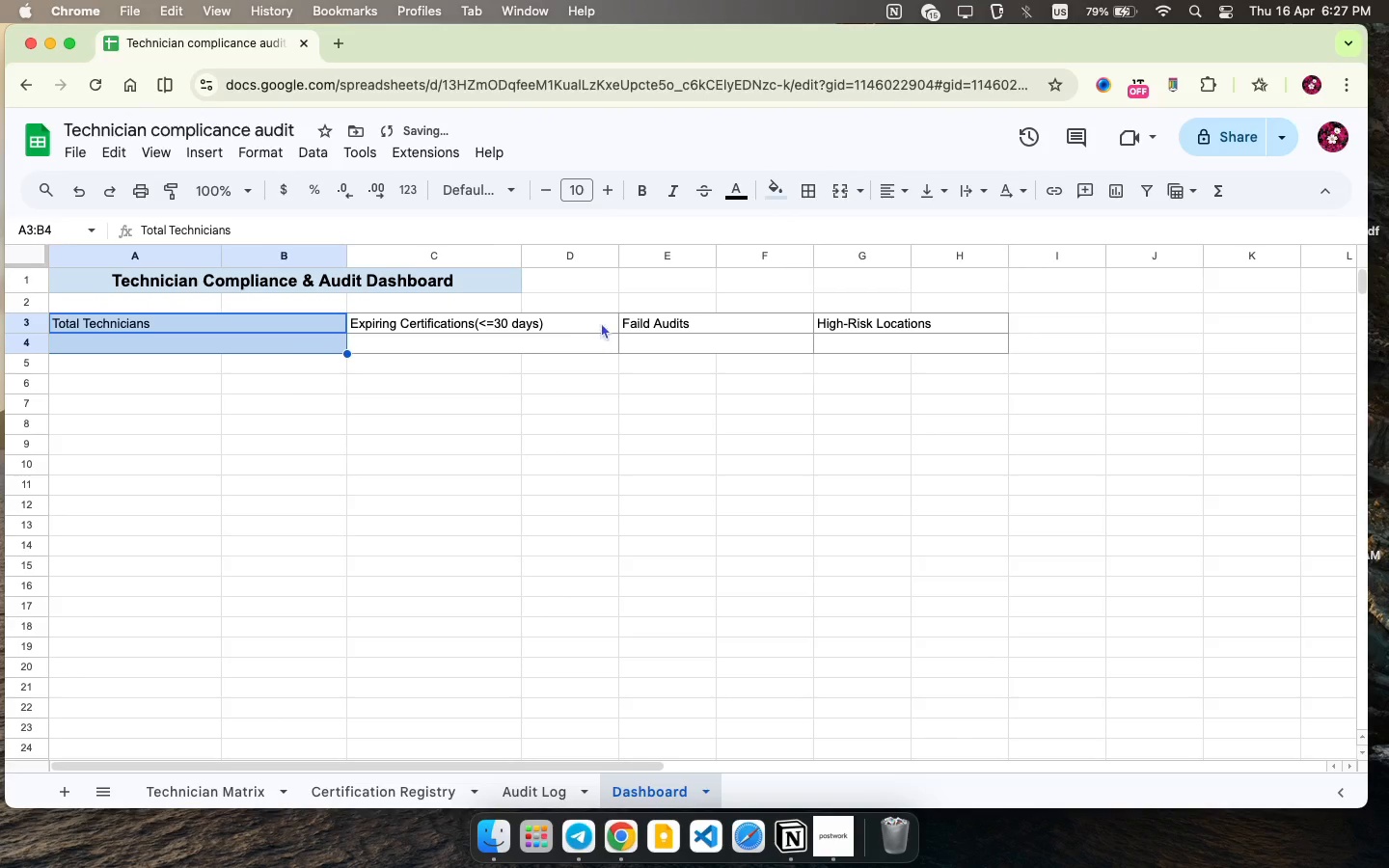 
left_click_drag(start_coordinate=[601, 321], to_coordinate=[607, 340])
 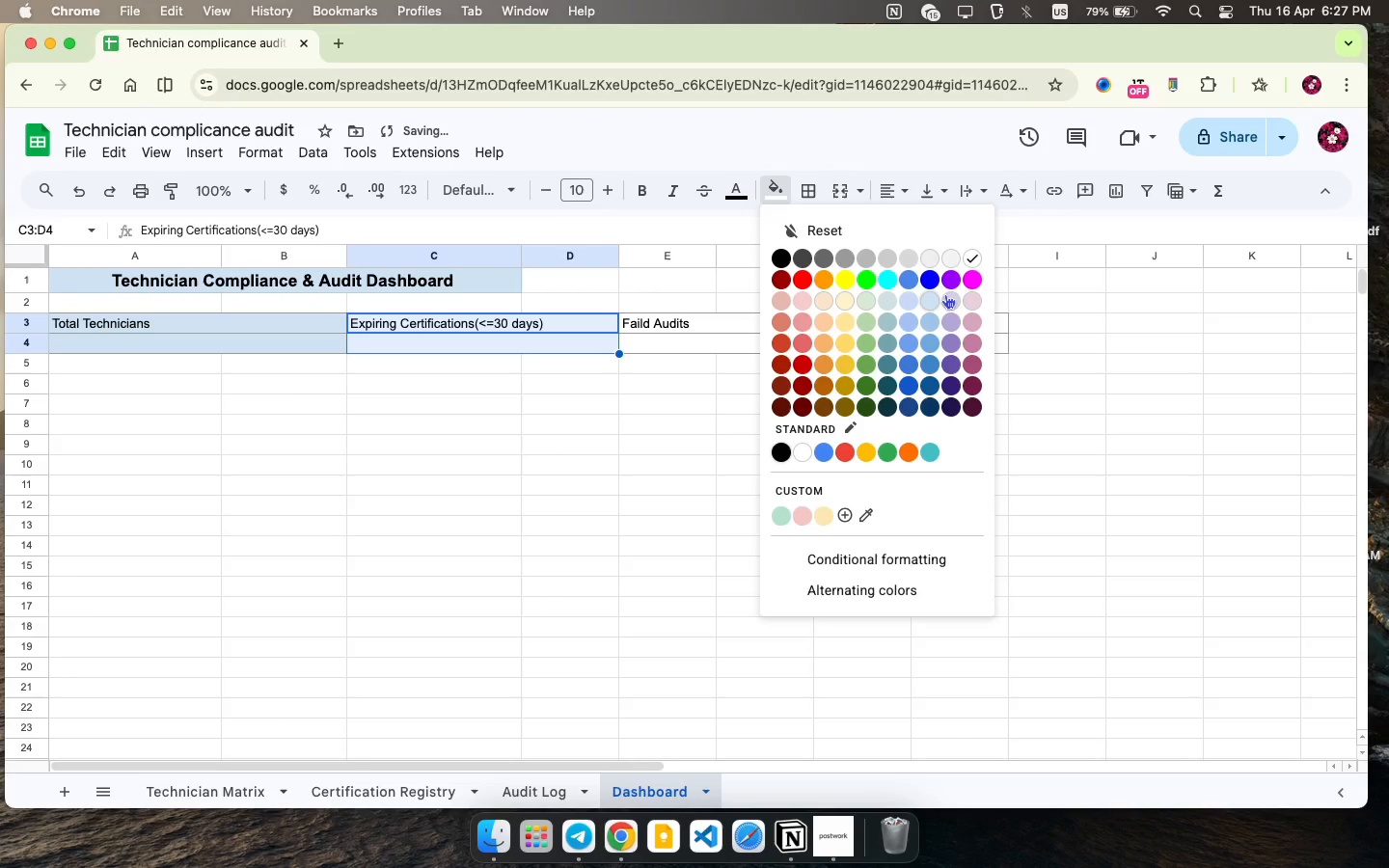 
left_click([967, 295])
 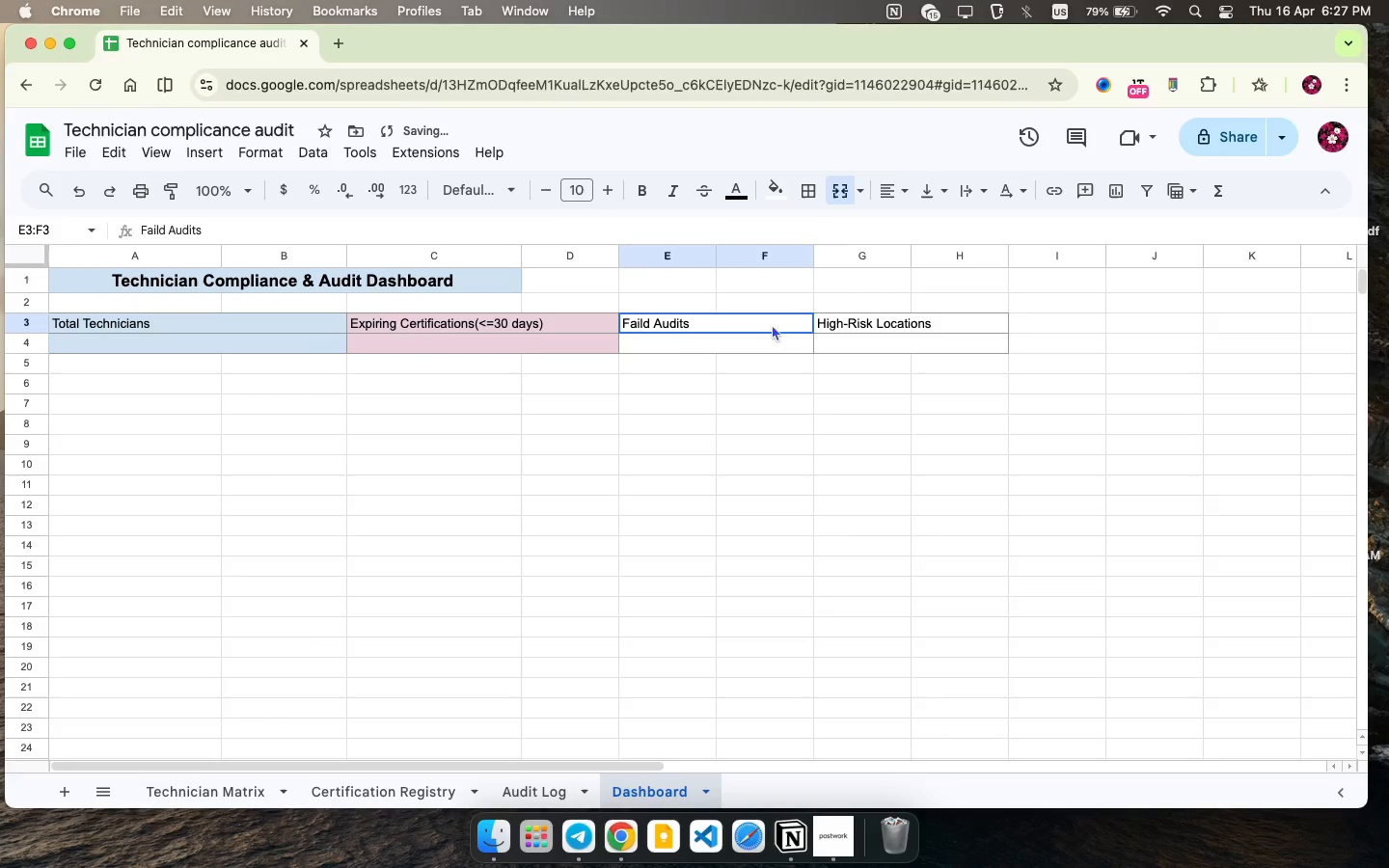 
left_click_drag(start_coordinate=[772, 324], to_coordinate=[777, 339])
 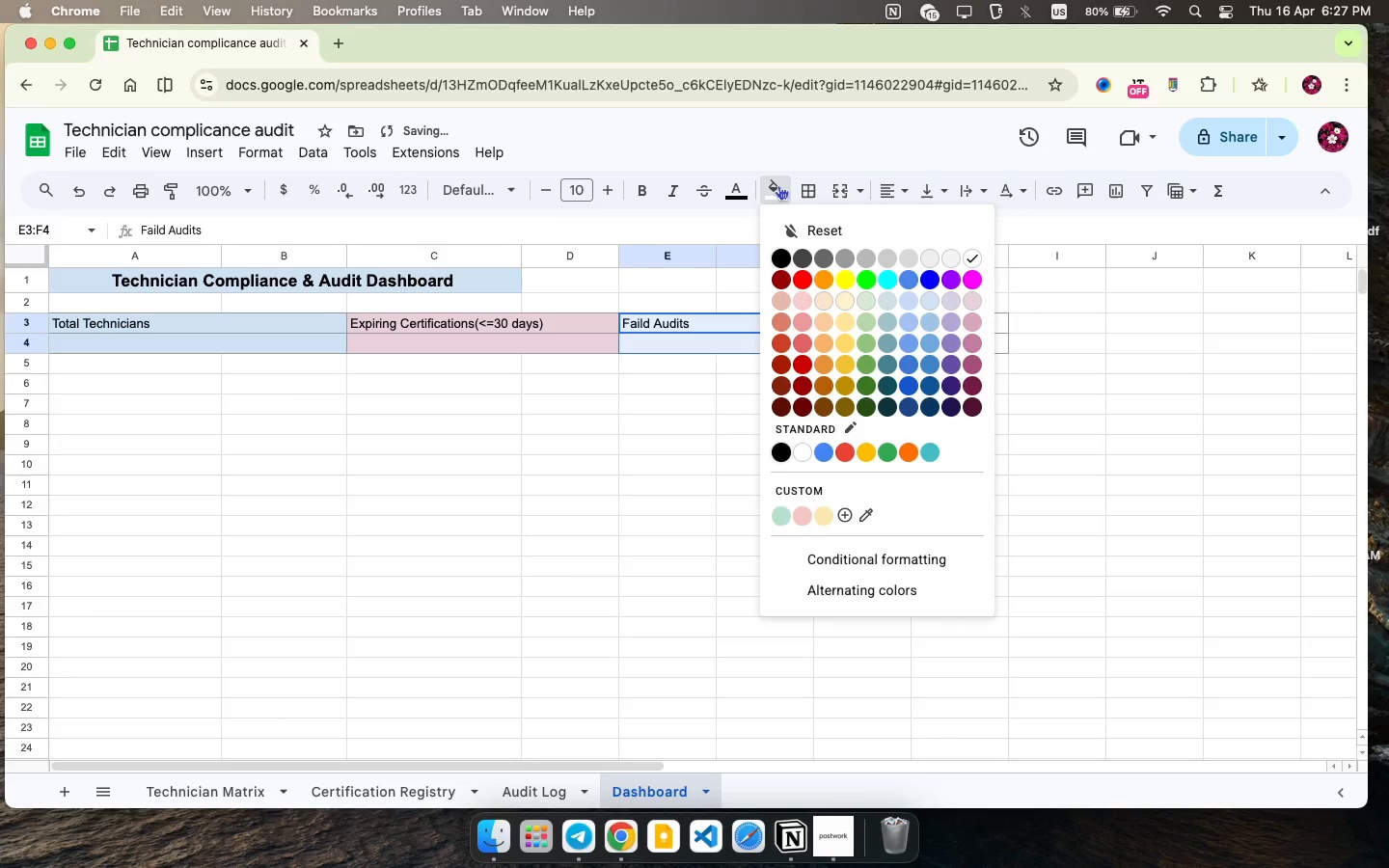 
left_click([778, 185])
 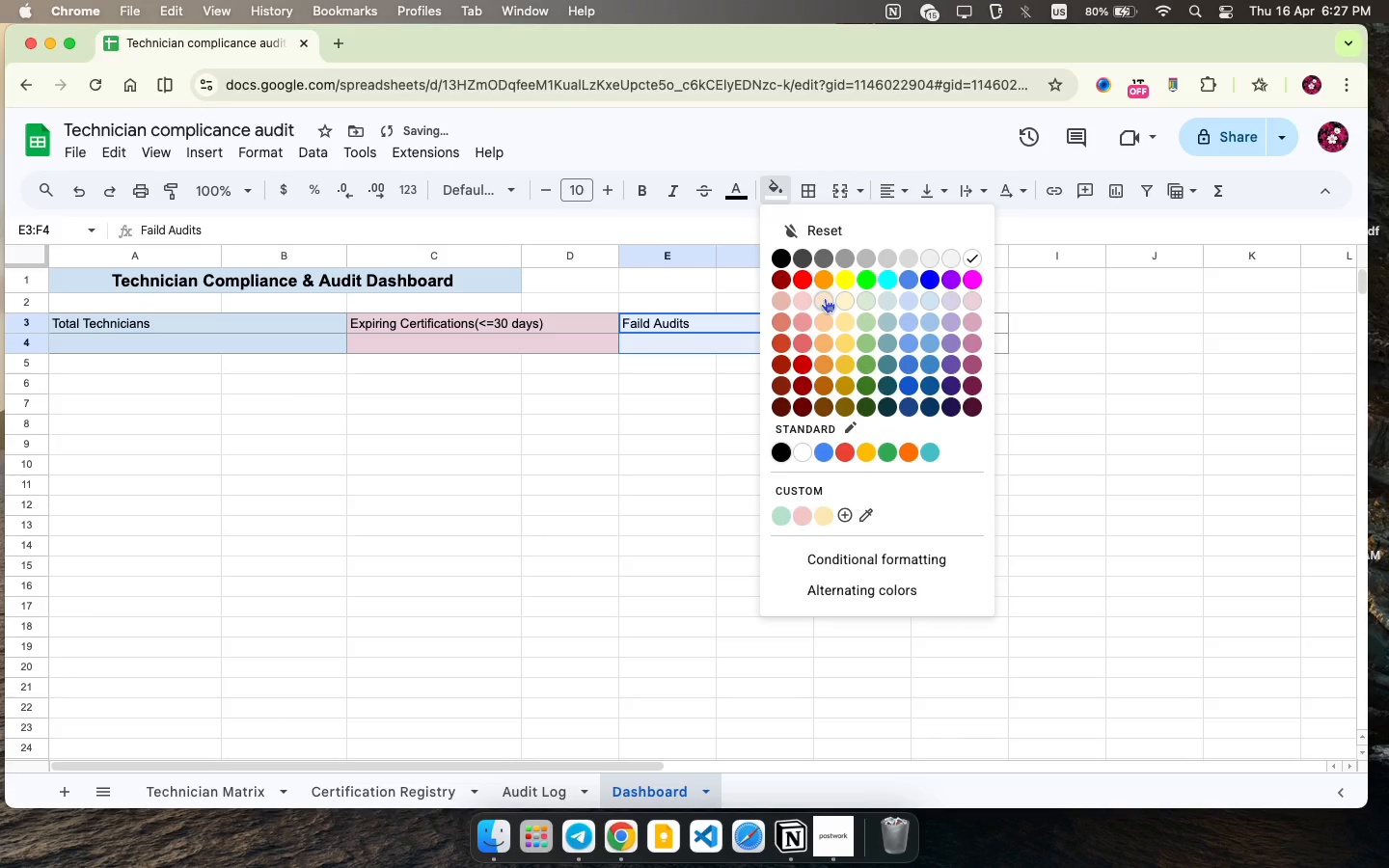 
left_click([825, 298])
 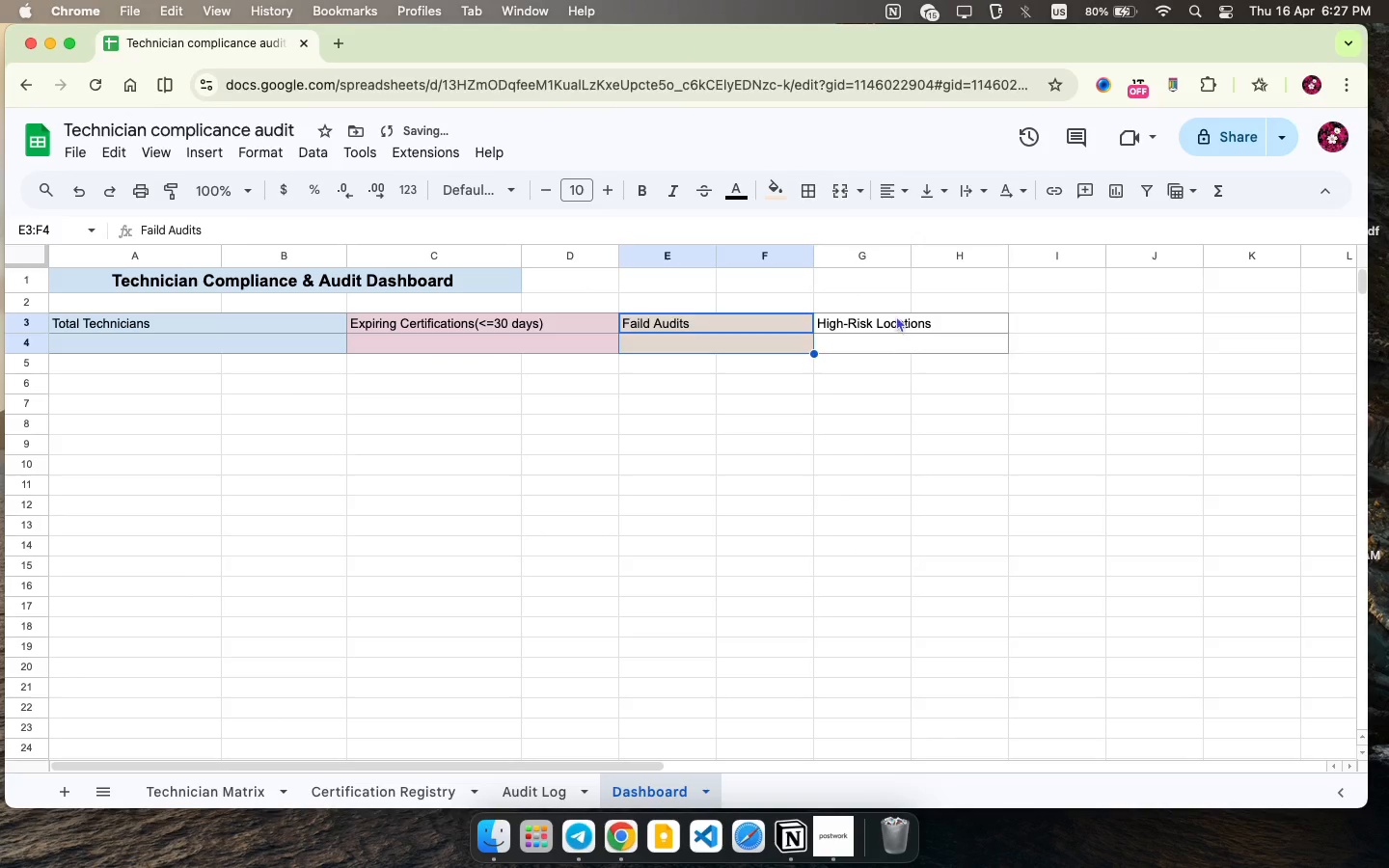 
left_click_drag(start_coordinate=[896, 315], to_coordinate=[904, 336])
 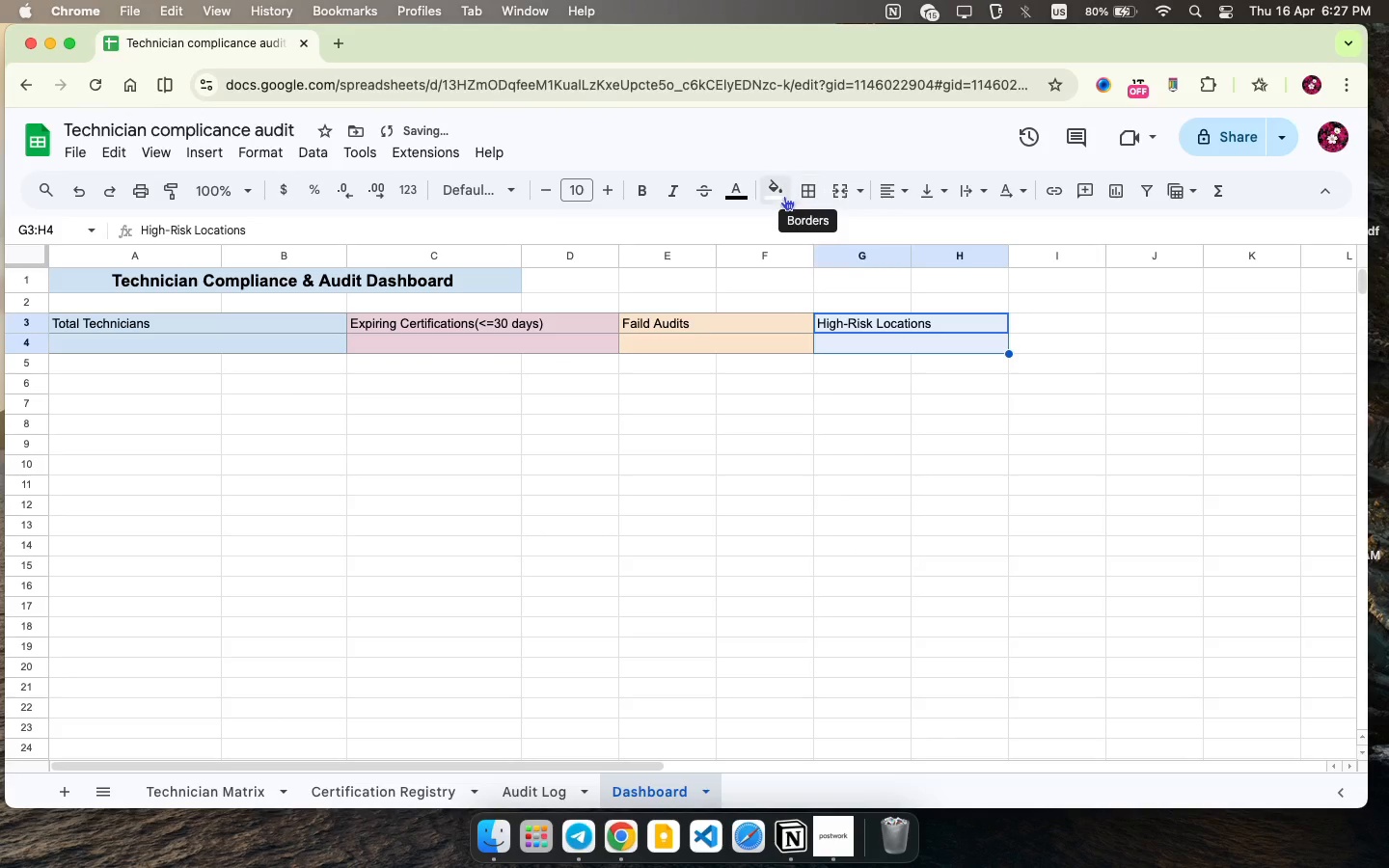 
left_click([779, 195])
 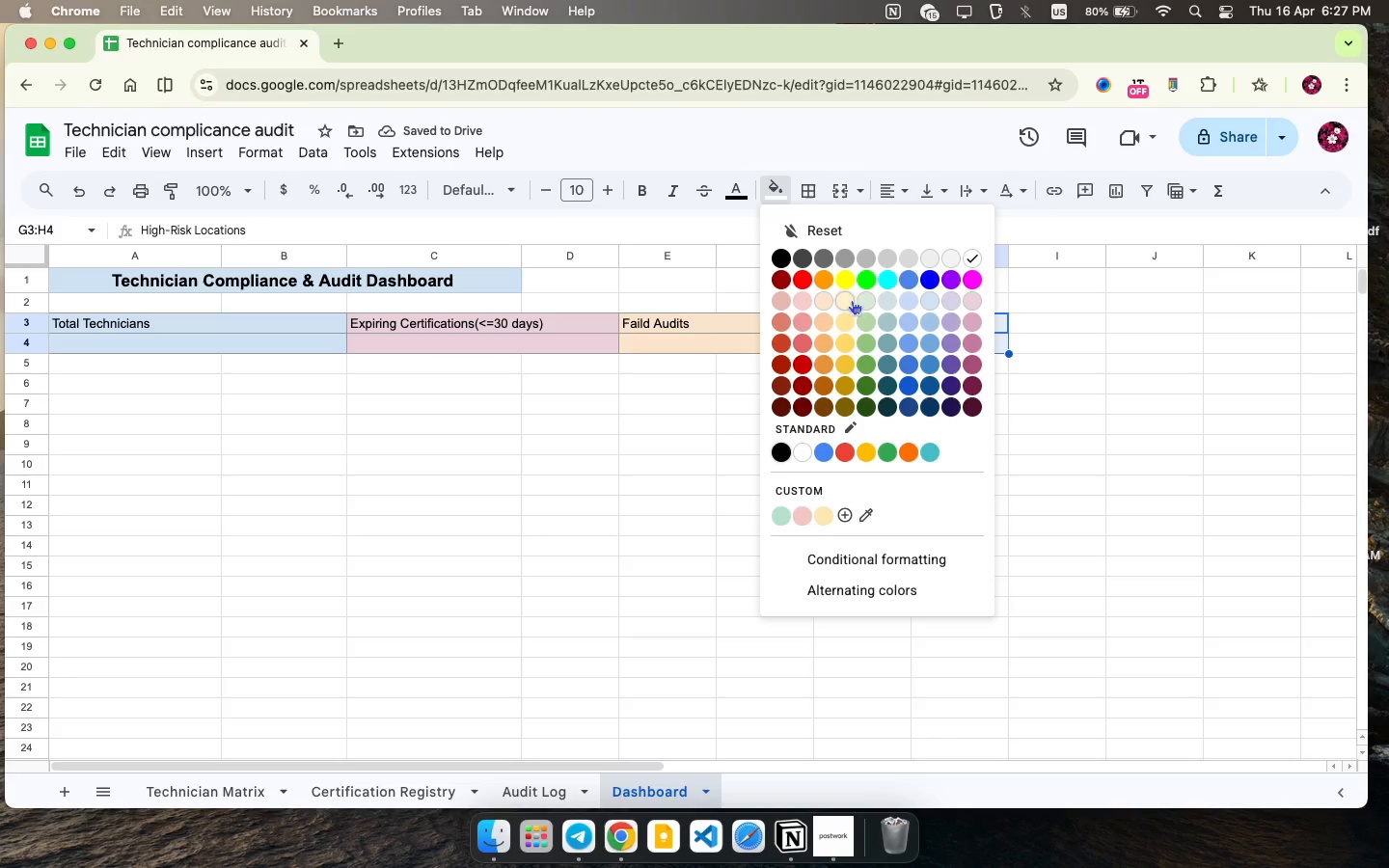 
left_click([868, 302])
 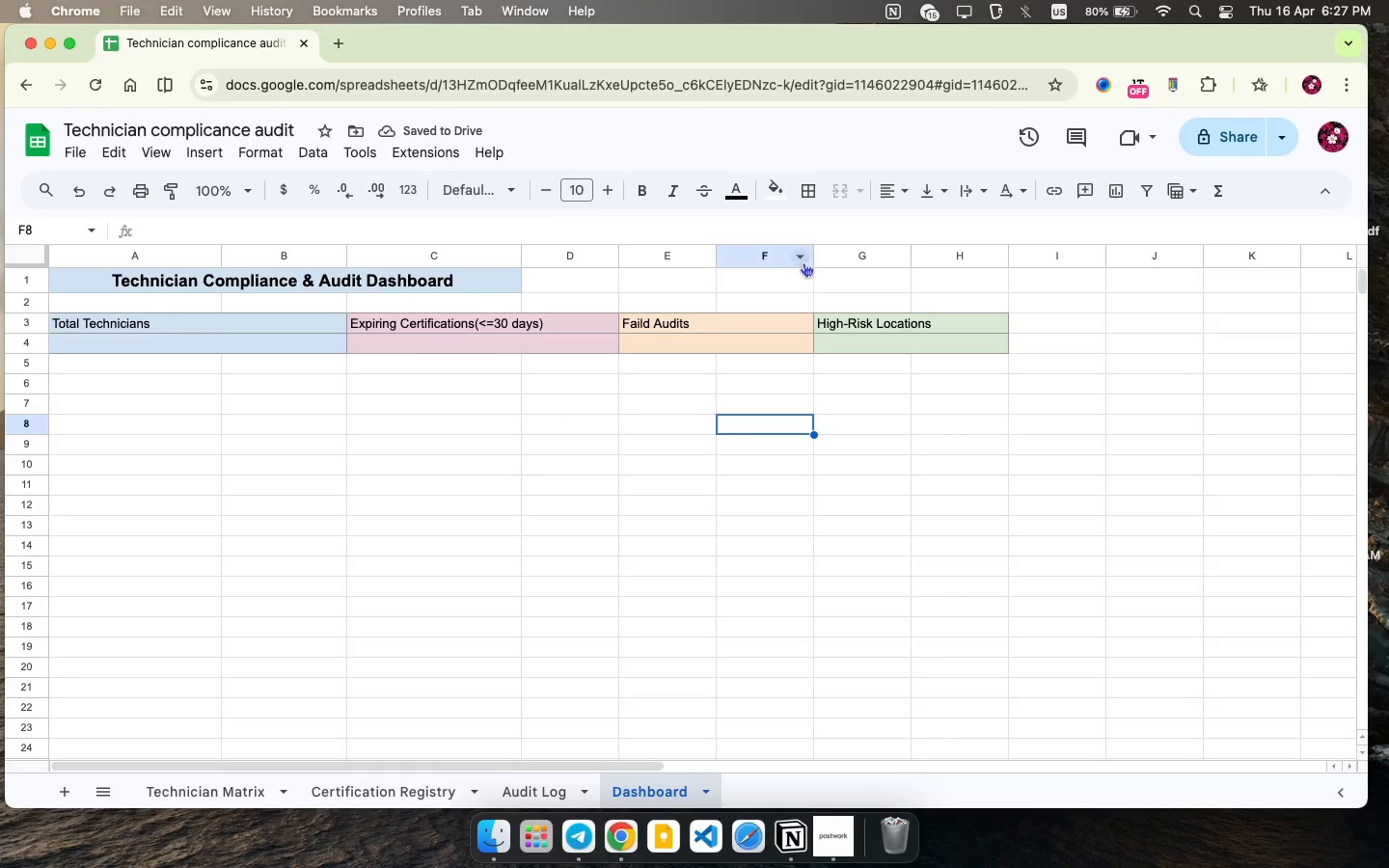 
wait(5.11)
 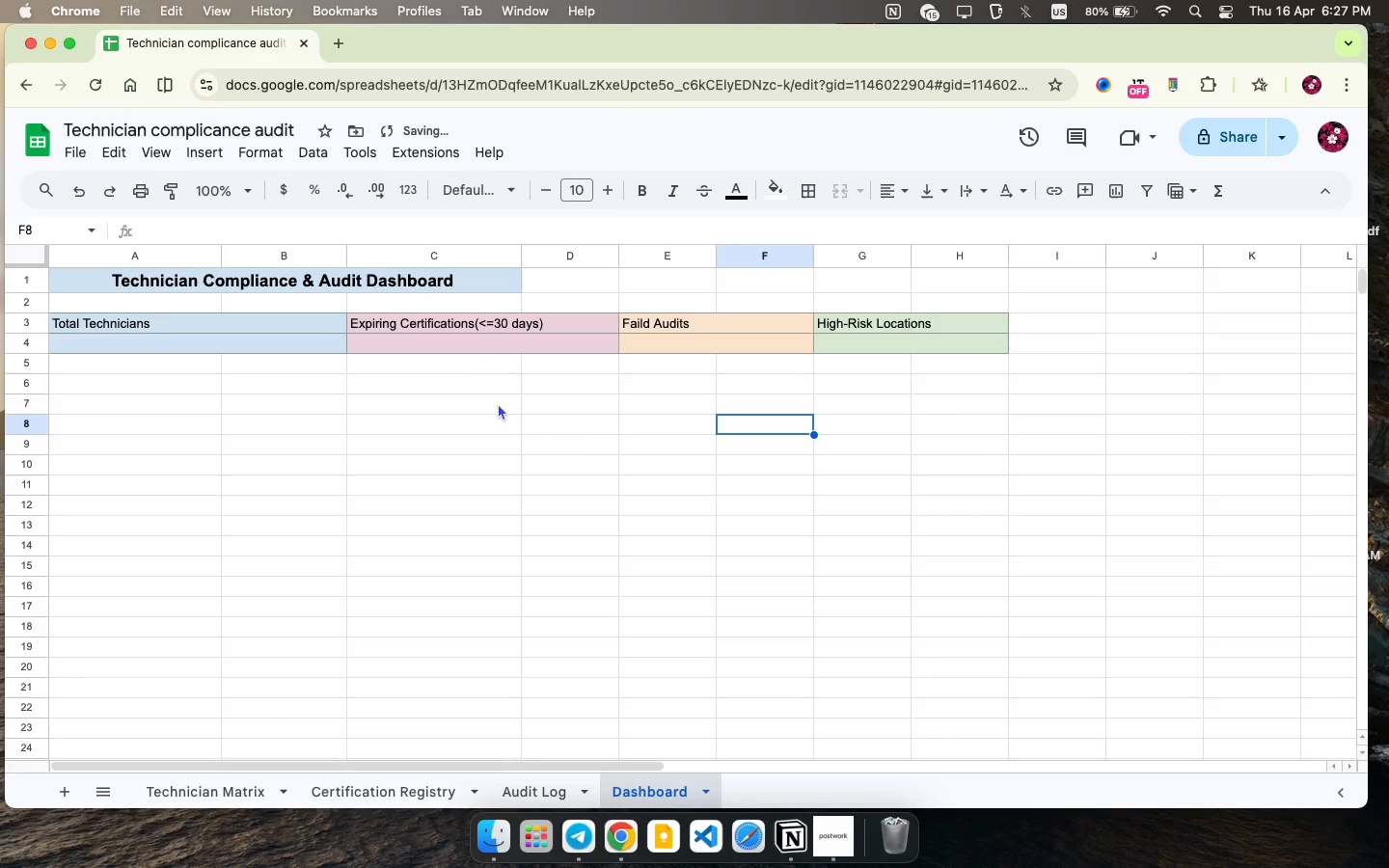 
left_click_drag(start_coordinate=[714, 255], to_coordinate=[748, 255])
 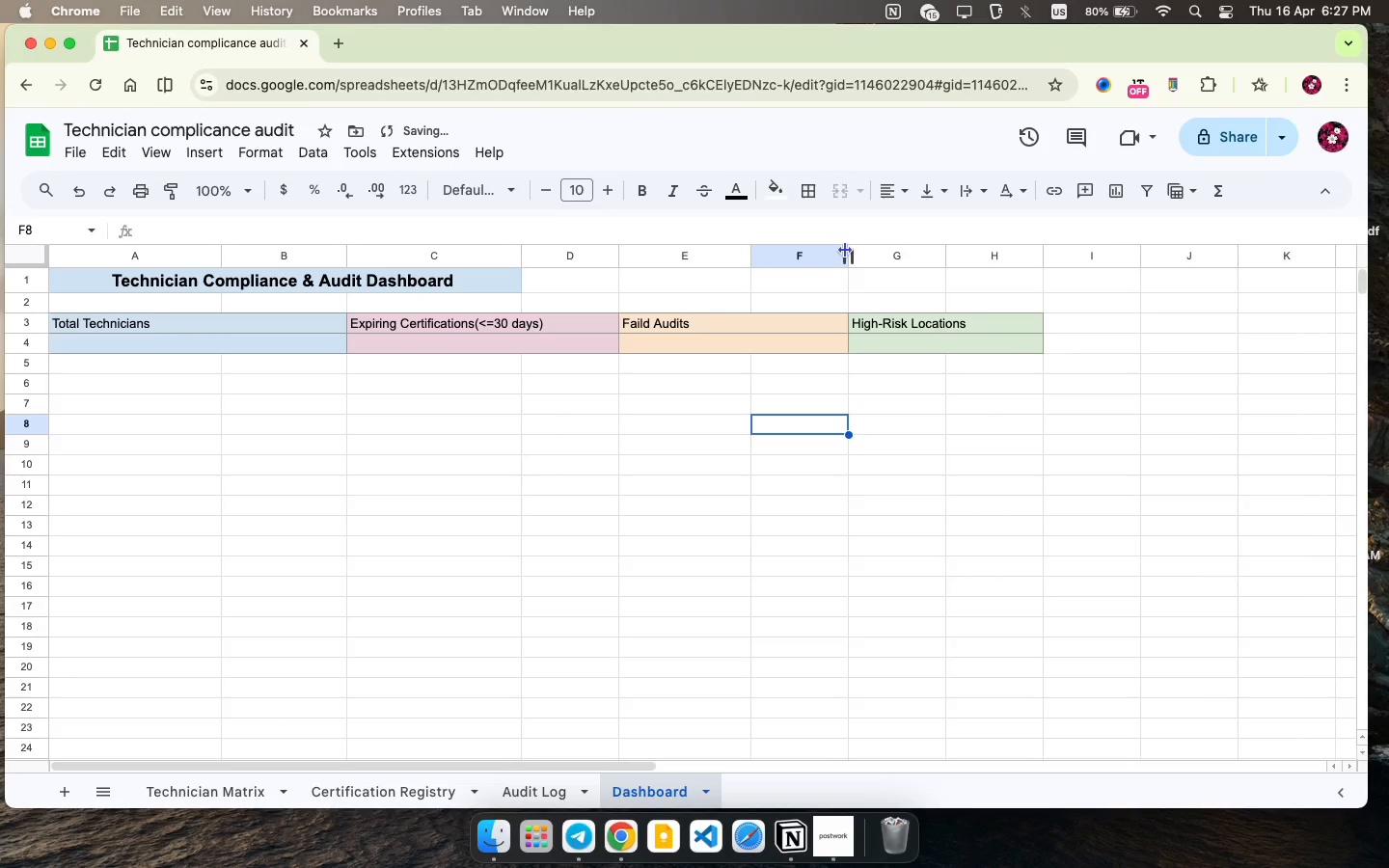 
left_click_drag(start_coordinate=[845, 250], to_coordinate=[853, 250])
 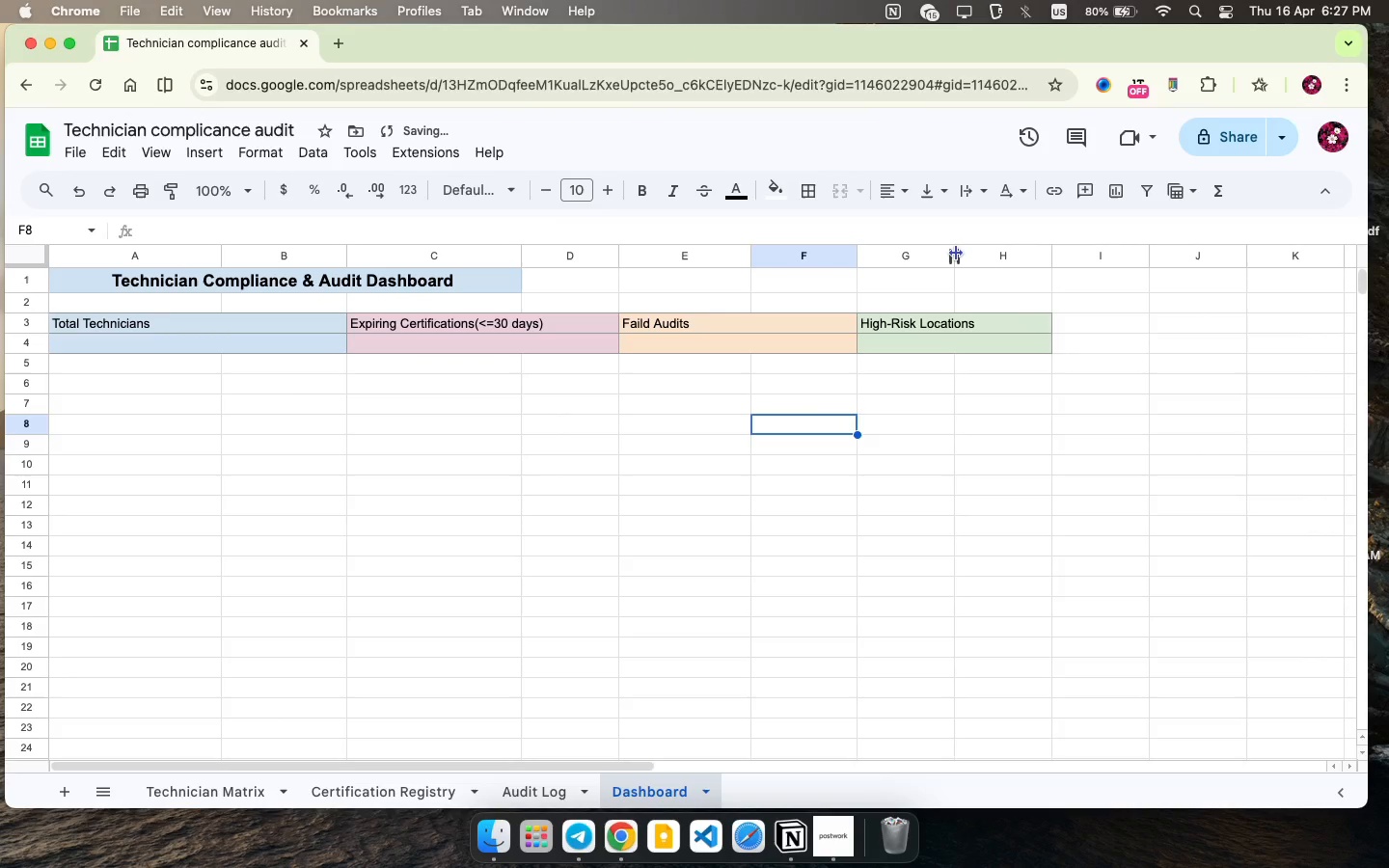 
left_click_drag(start_coordinate=[955, 253], to_coordinate=[992, 252])
 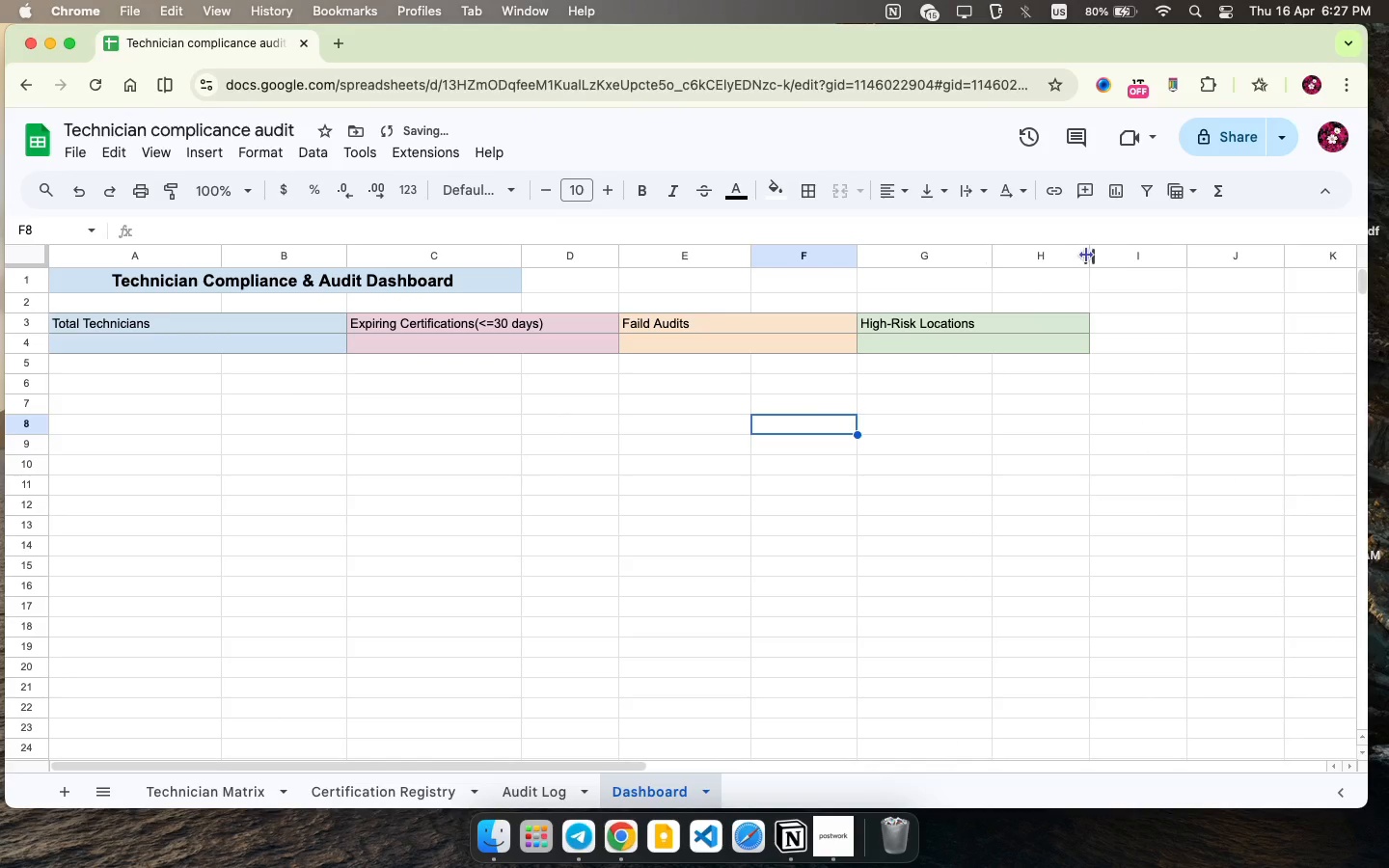 
left_click_drag(start_coordinate=[1086, 255], to_coordinate=[1118, 254])
 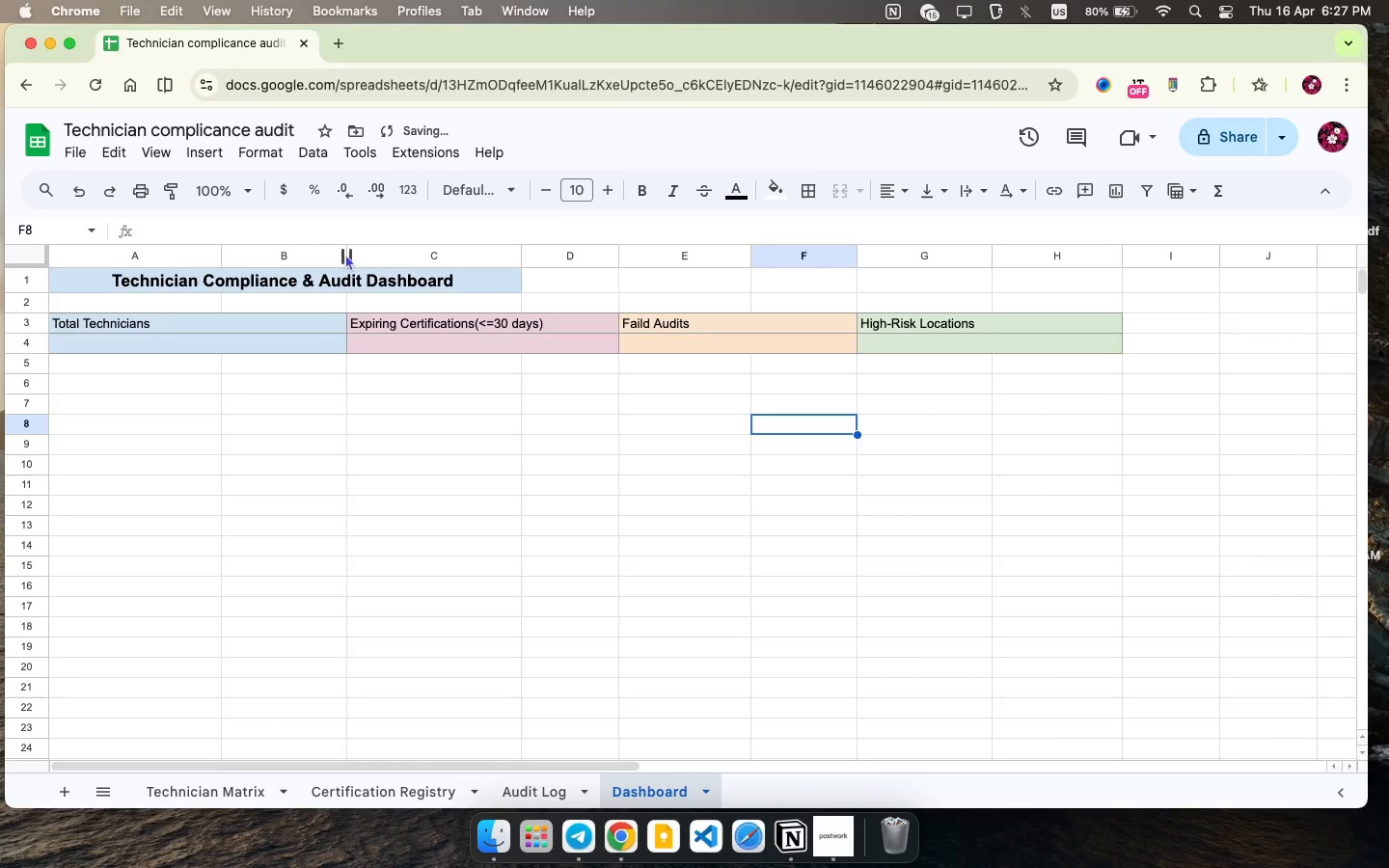 
left_click_drag(start_coordinate=[351, 251], to_coordinate=[326, 254])
 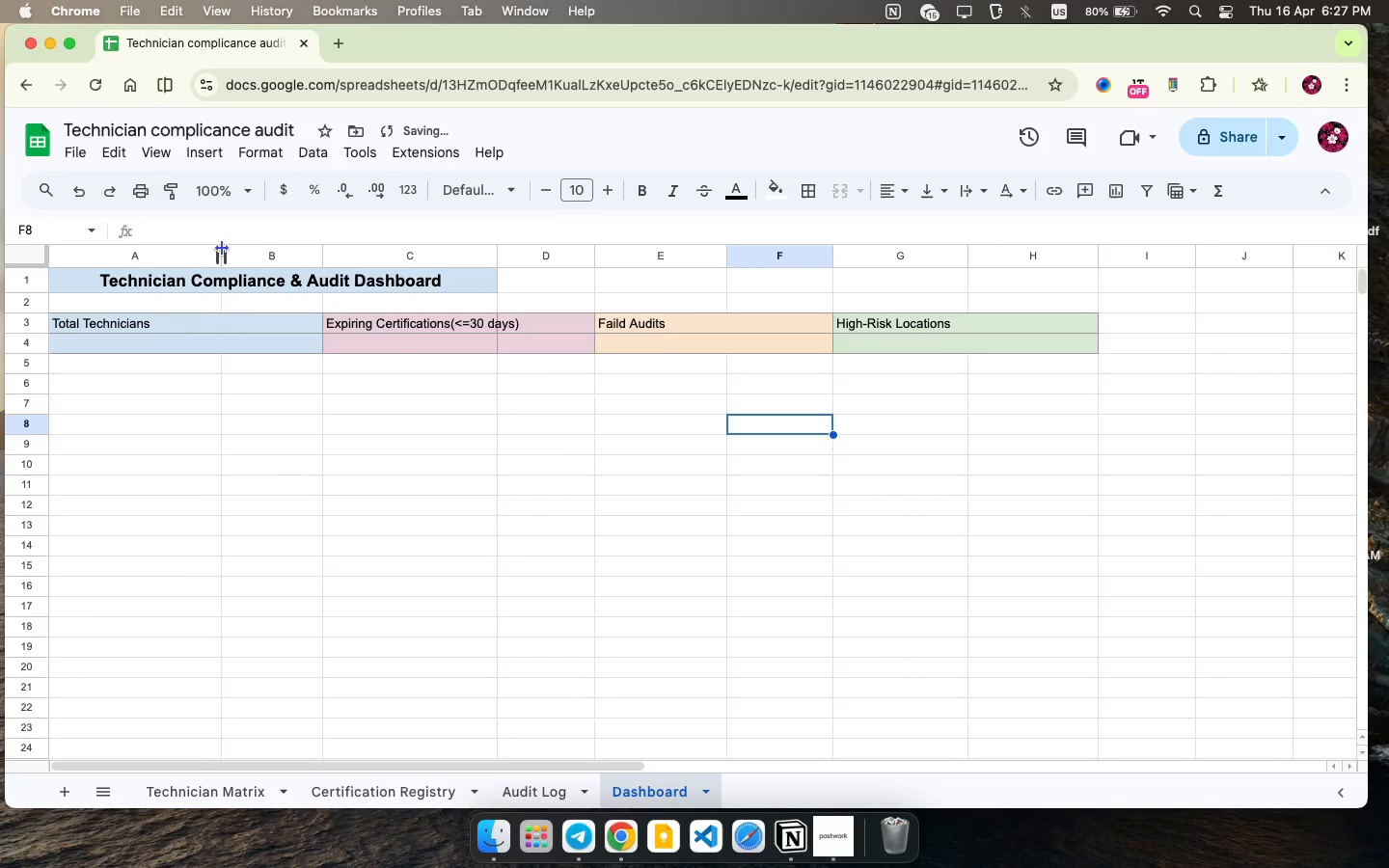 
left_click_drag(start_coordinate=[221, 248], to_coordinate=[211, 252])
 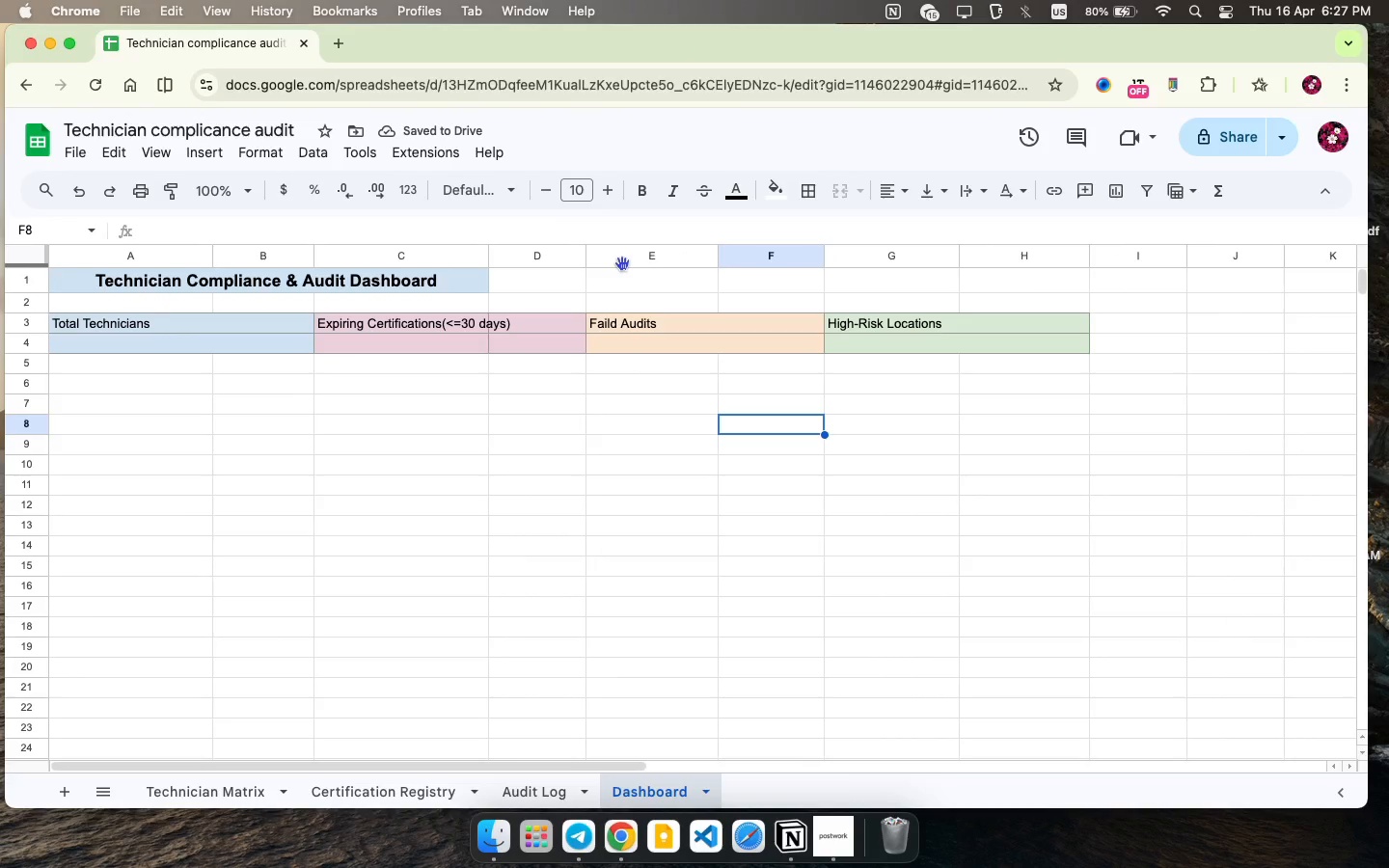 
left_click([159, 345])
 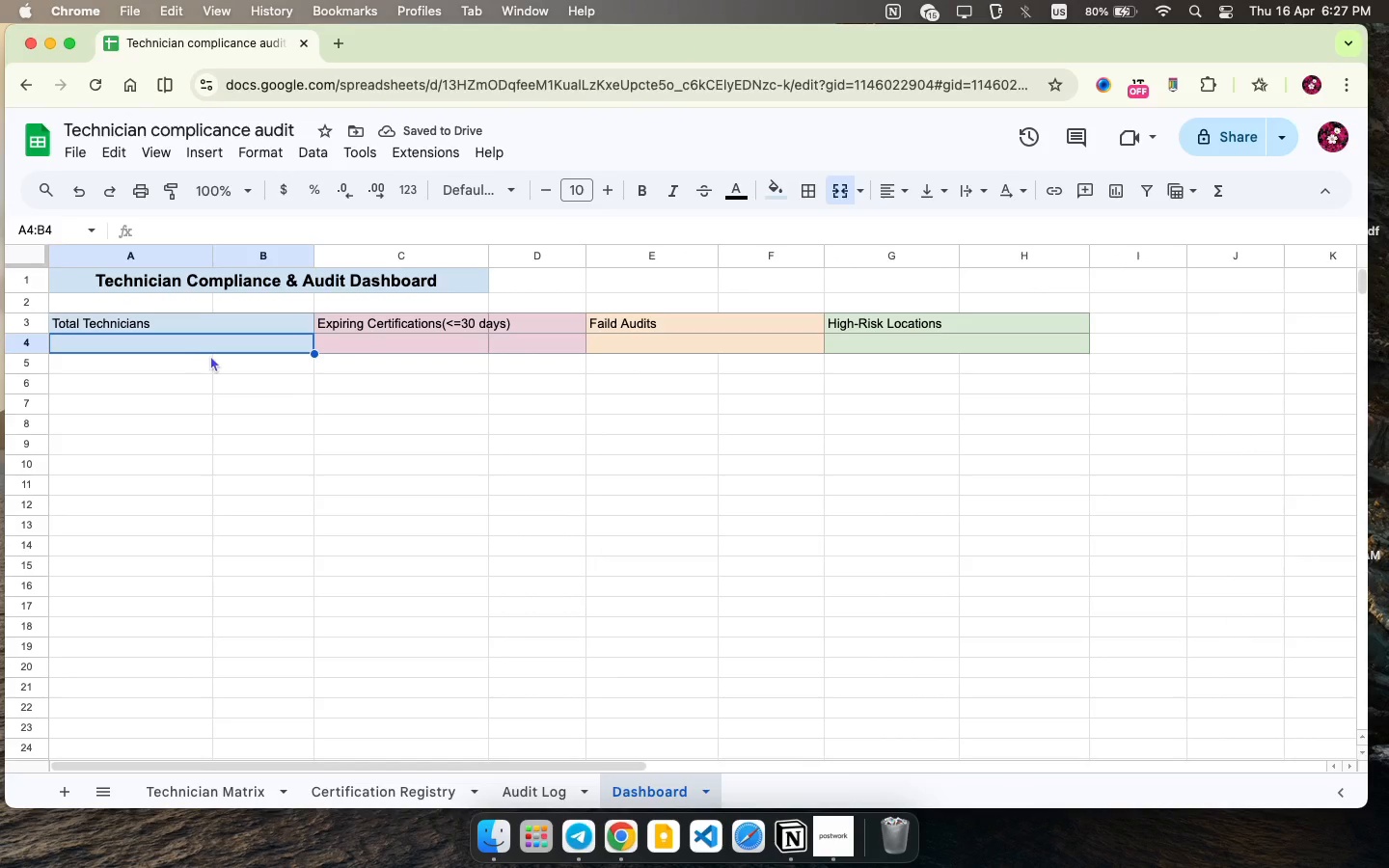 
type(=counta()
 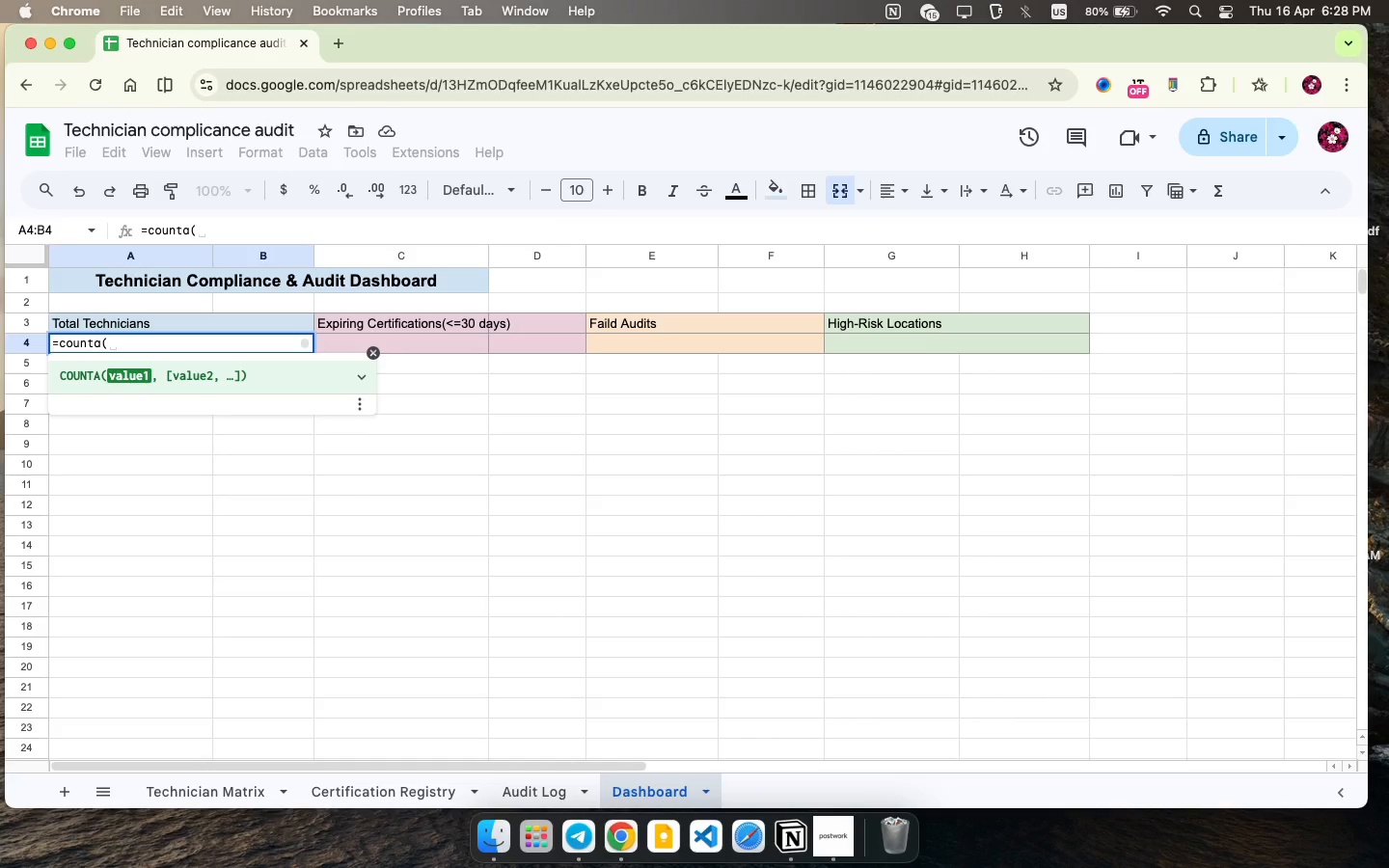 
wait(6.68)
 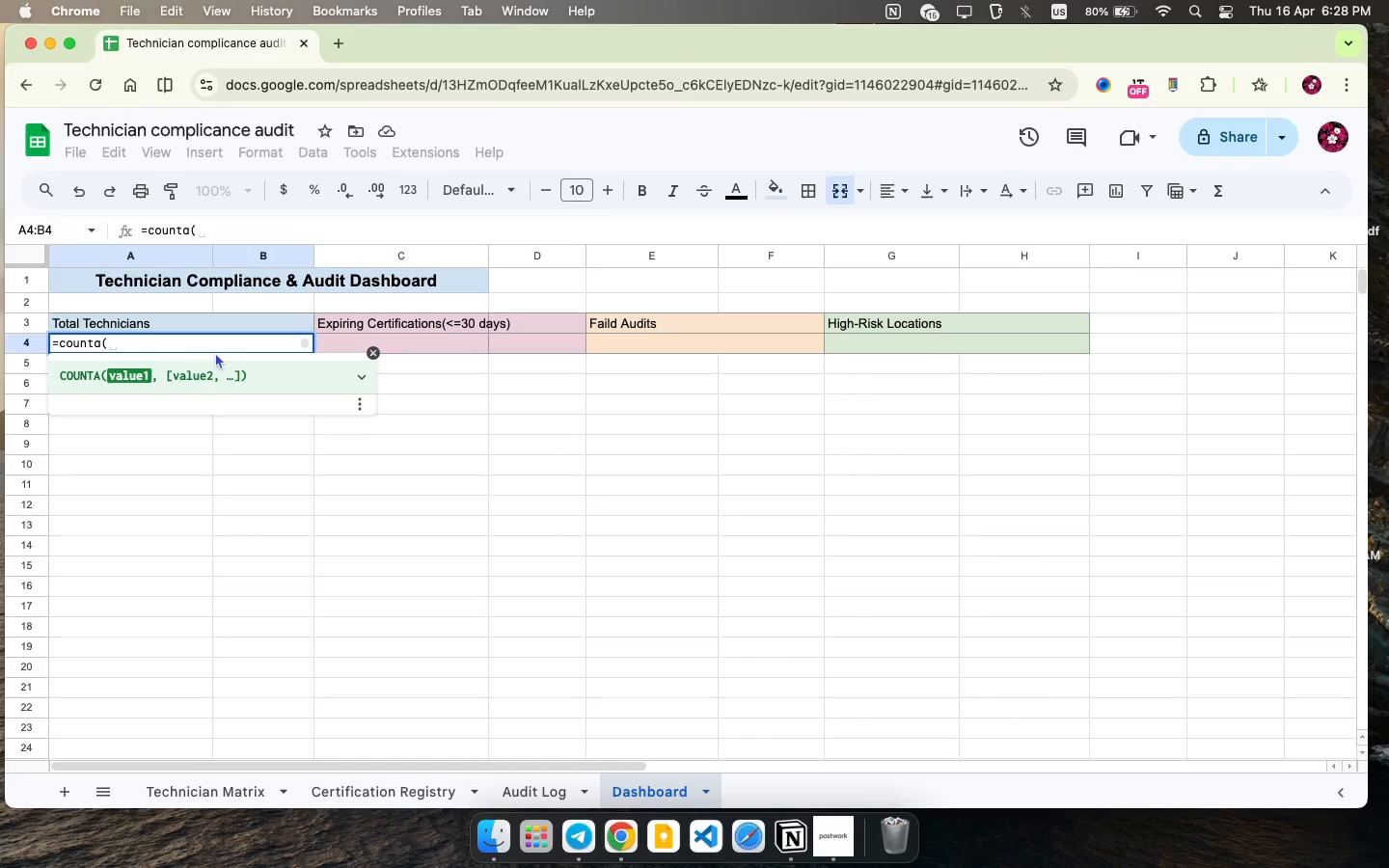 
left_click([218, 788])
 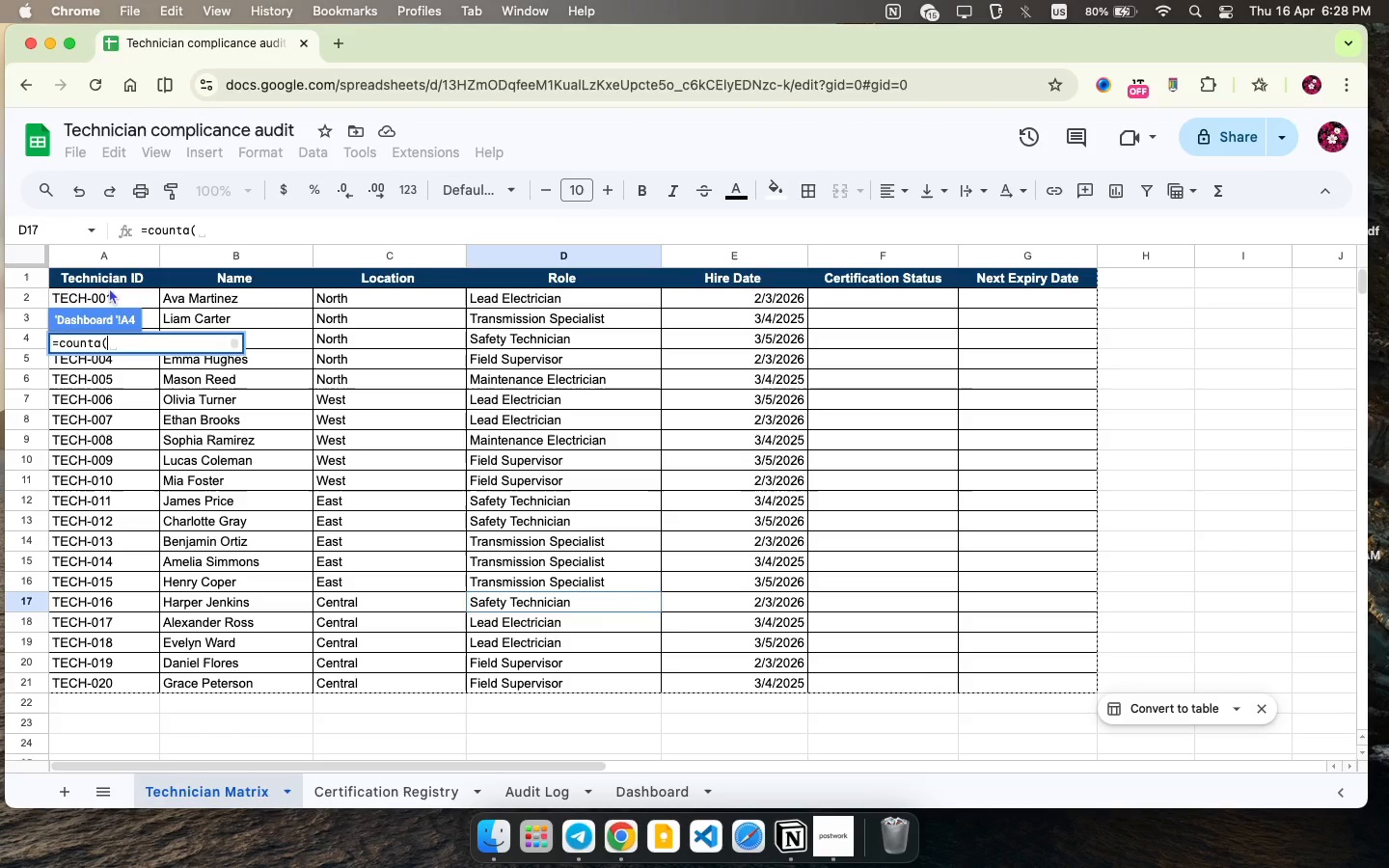 
left_click_drag(start_coordinate=[133, 294], to_coordinate=[107, 687])
 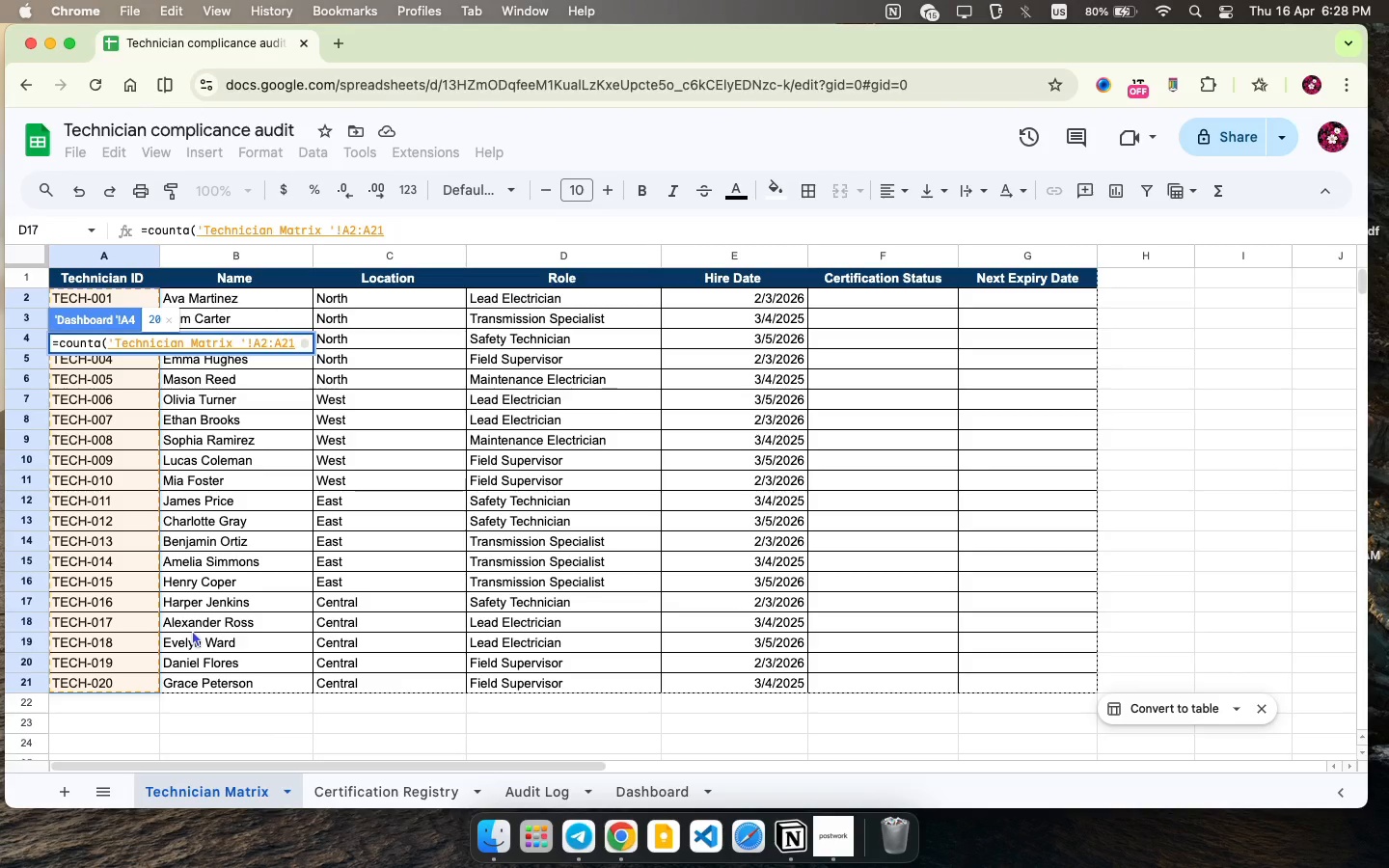 
key(Shift+0)
 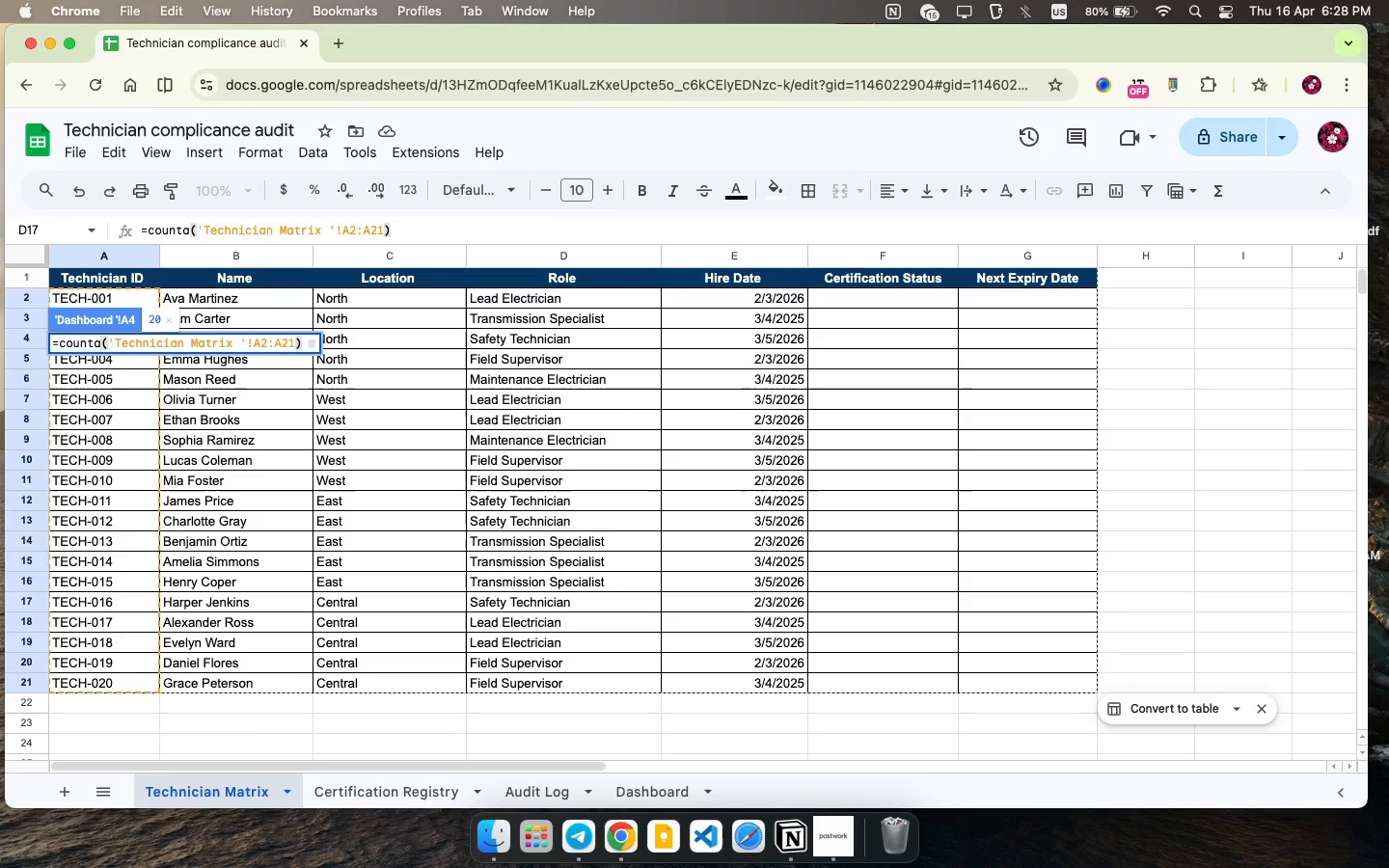 
key(Enter)
 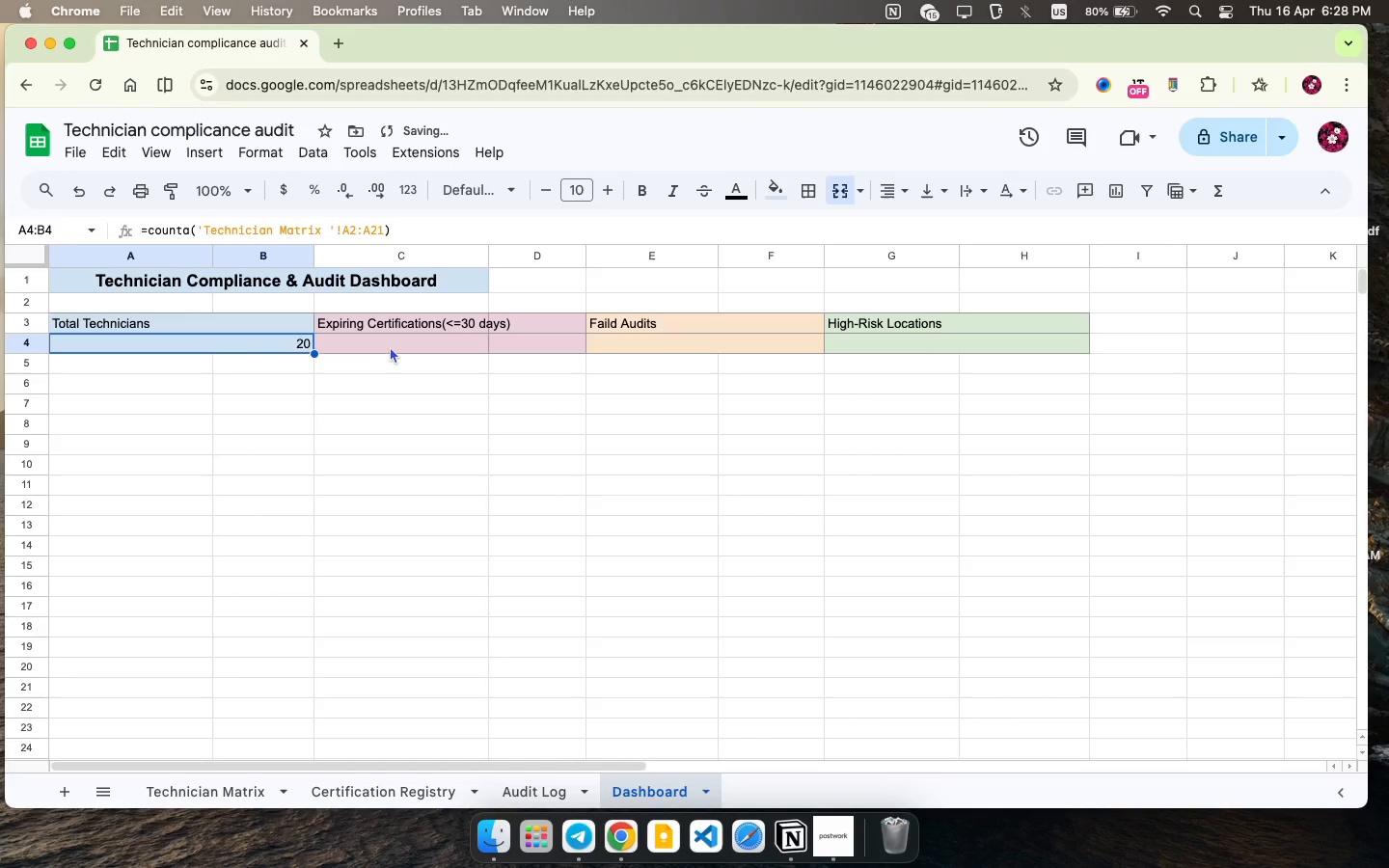 
left_click([389, 346])
 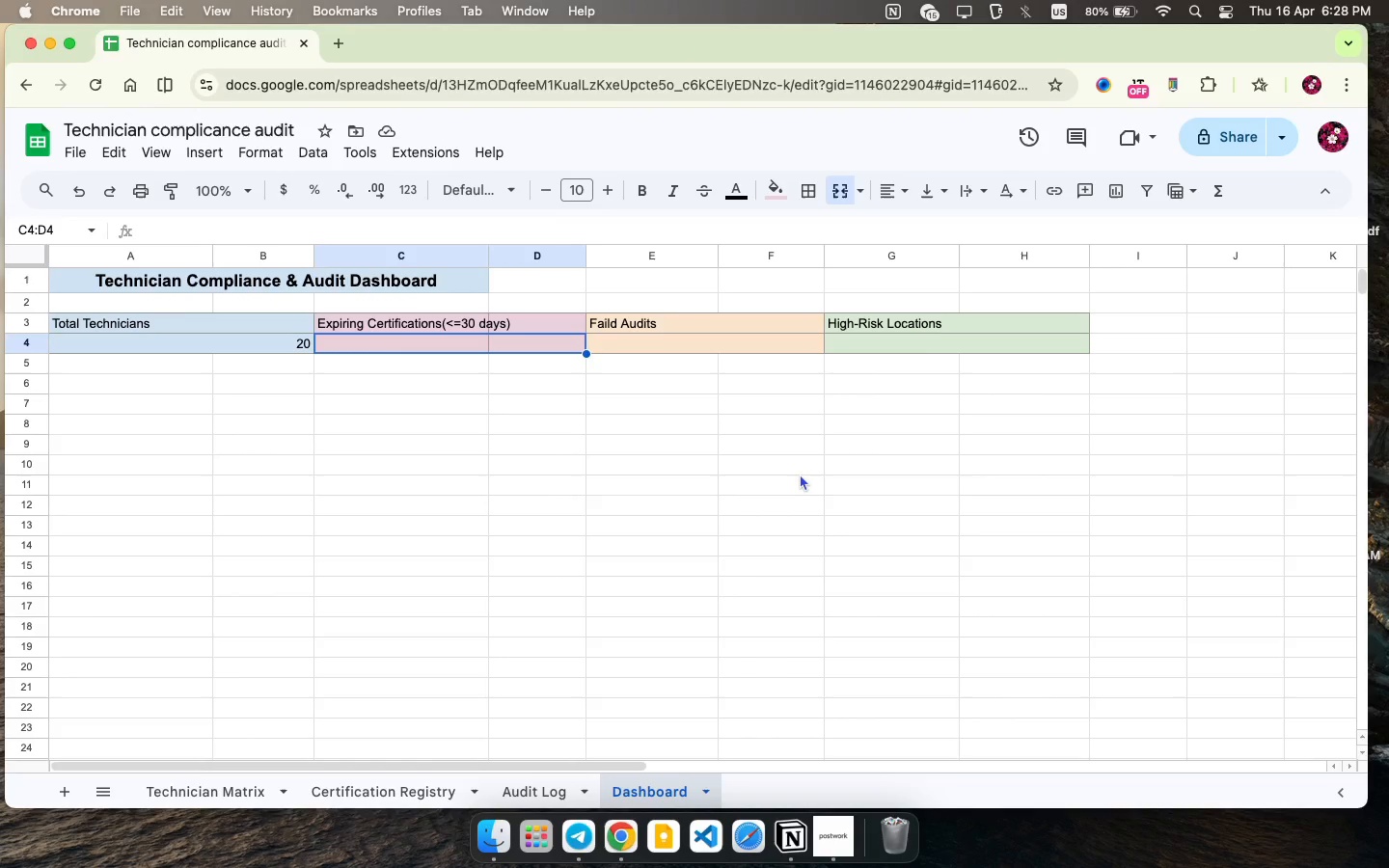 
type(=coutif()
 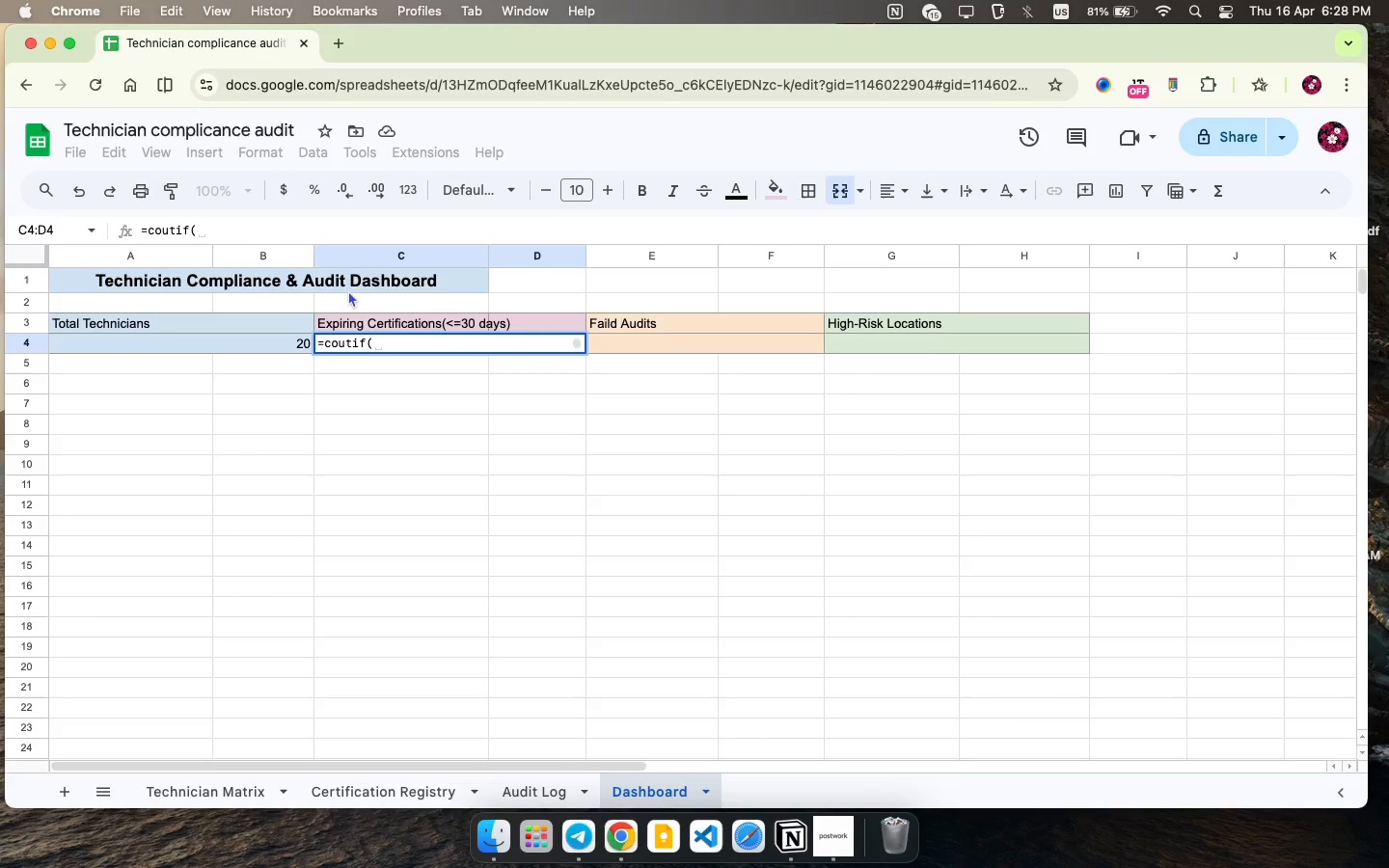 
wait(5.95)
 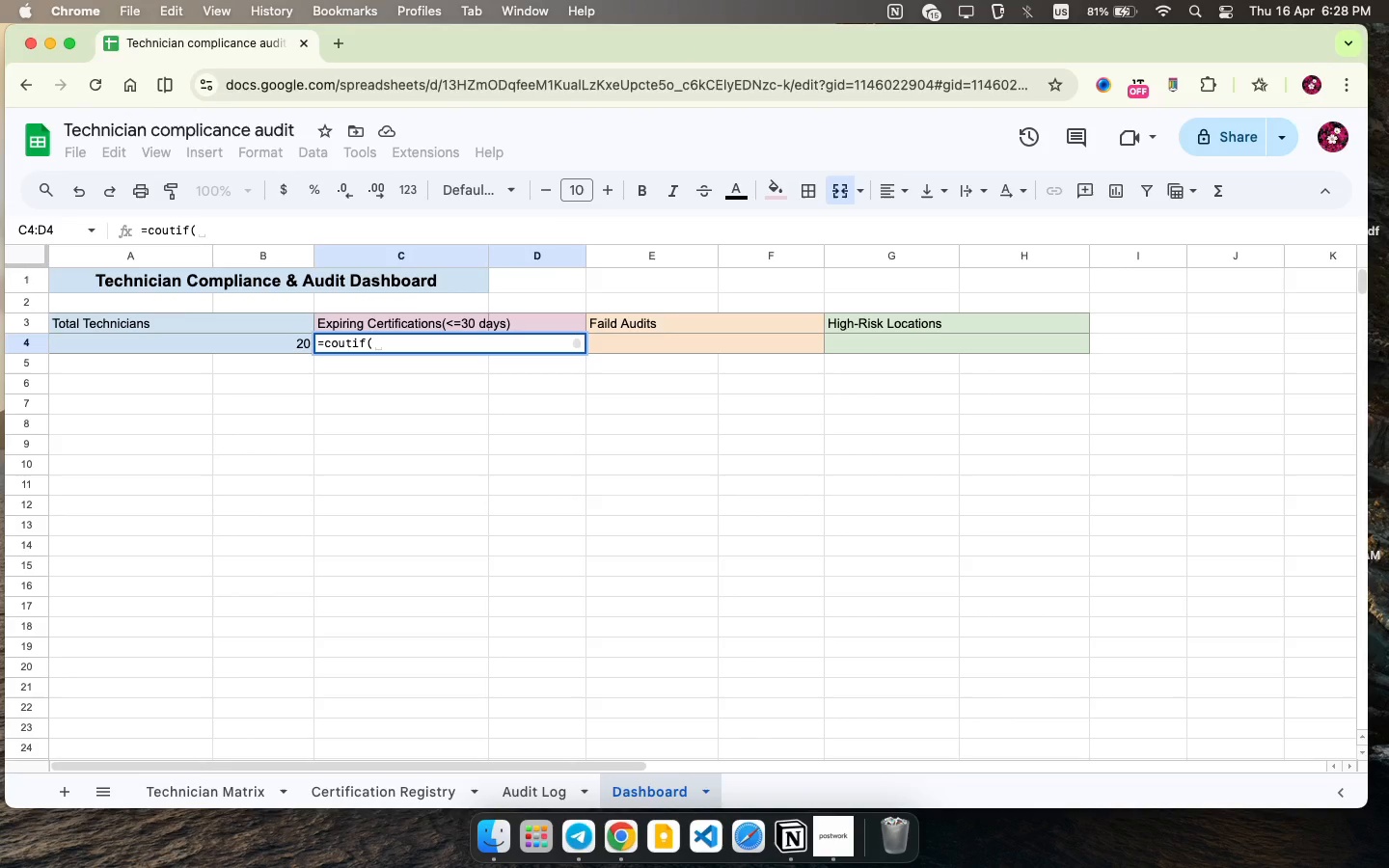 
mouse_move([311, 788])
 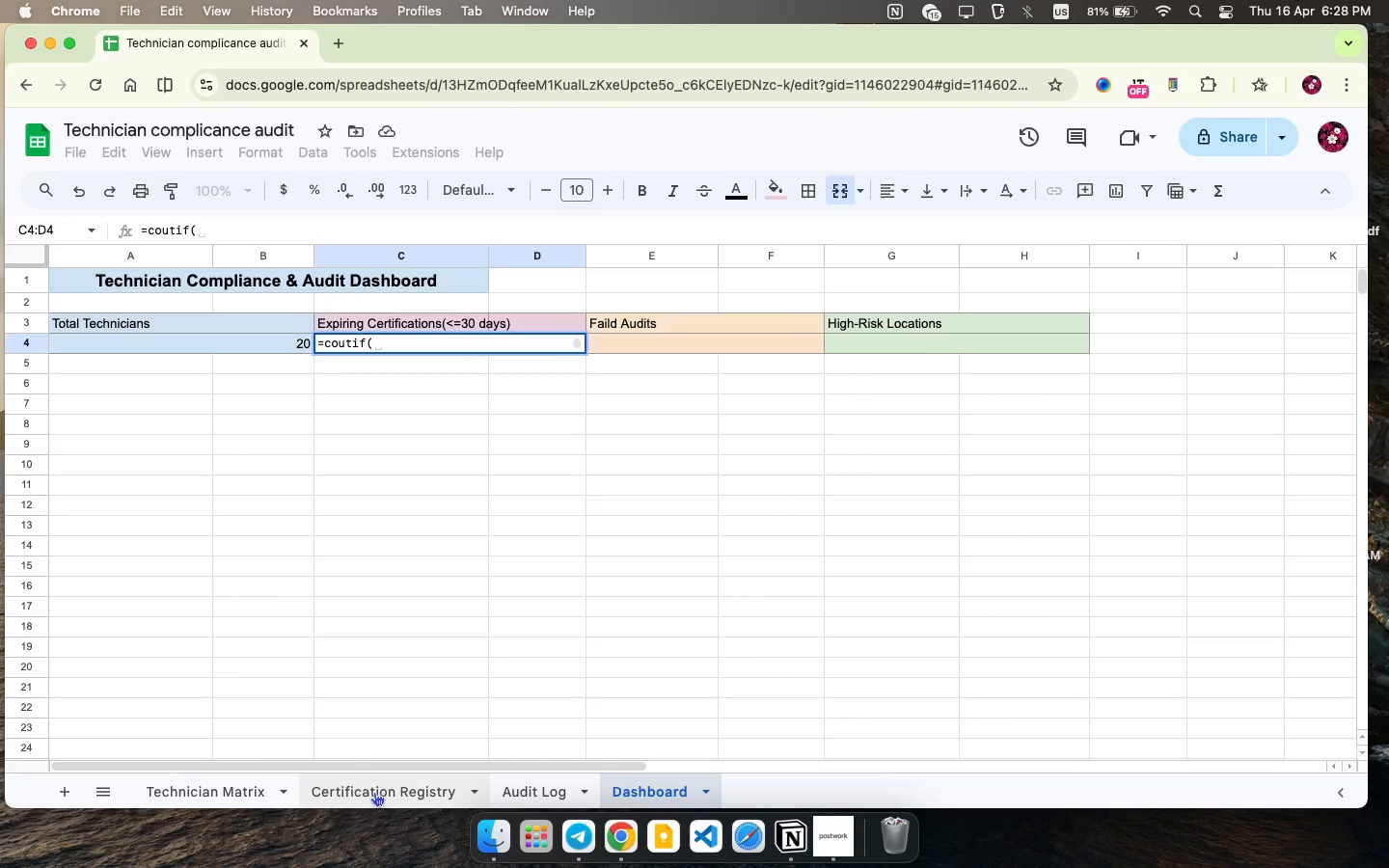 
left_click([374, 792])
 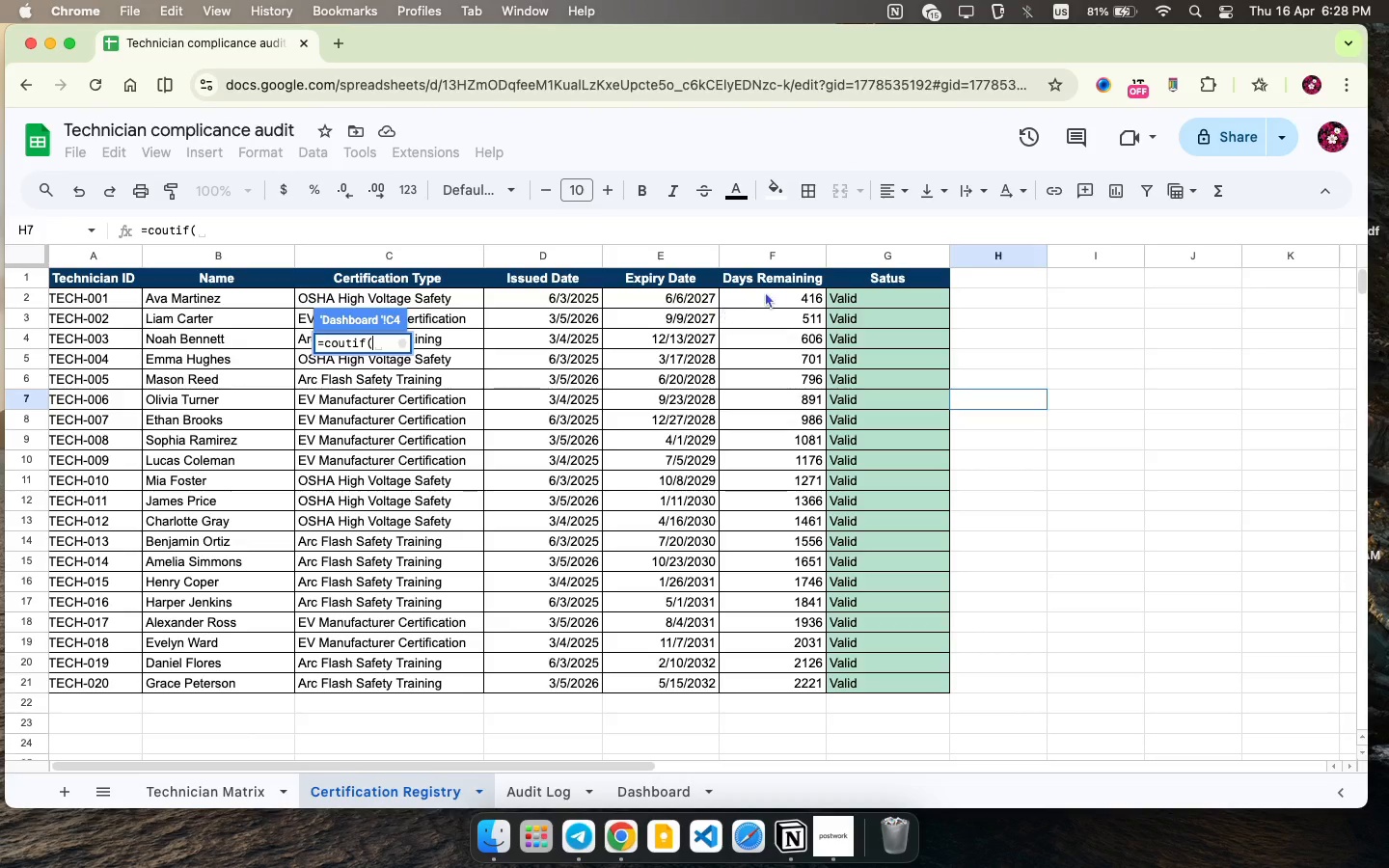 
left_click_drag(start_coordinate=[759, 294], to_coordinate=[814, 692])
 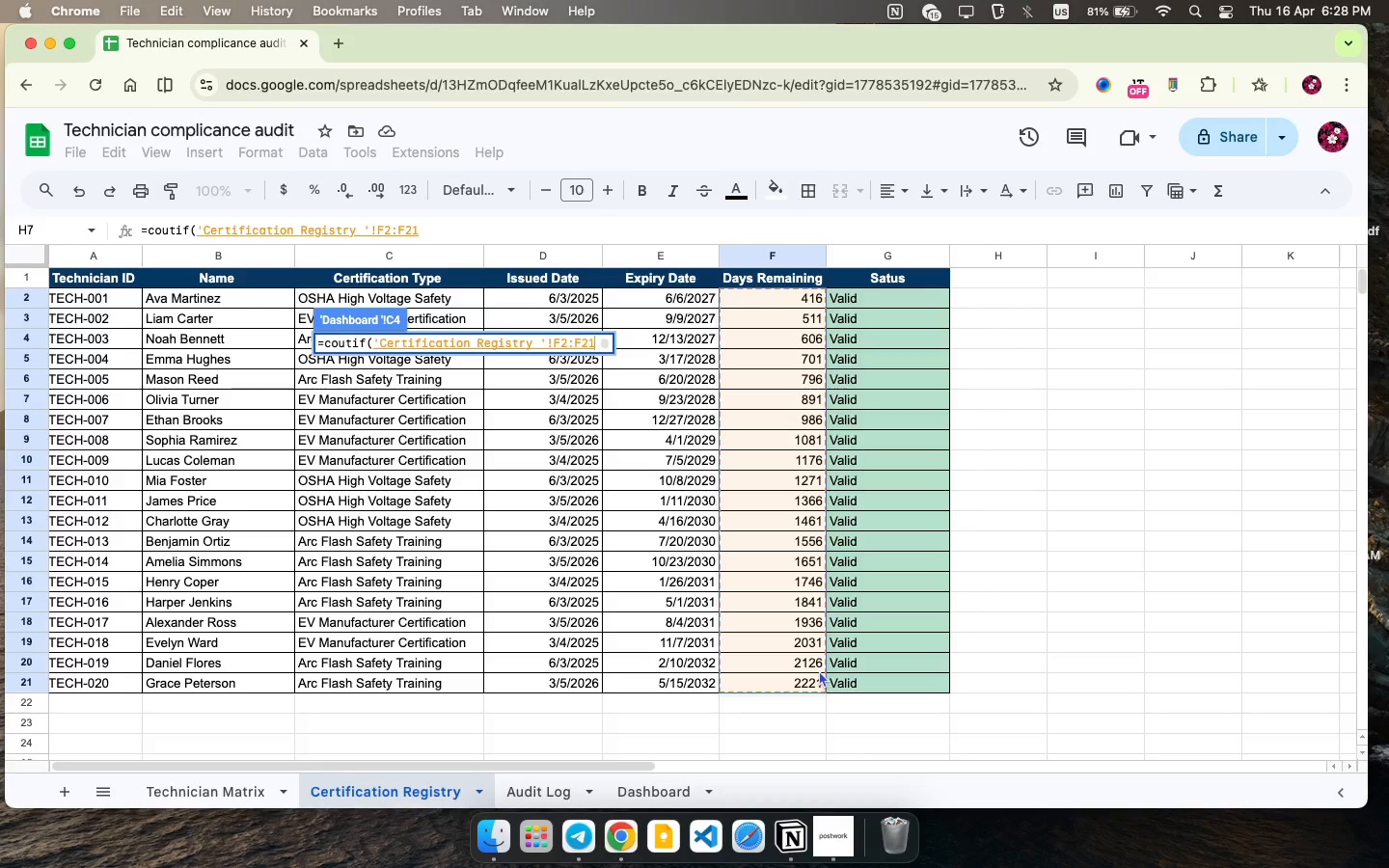 
key(Comma)
 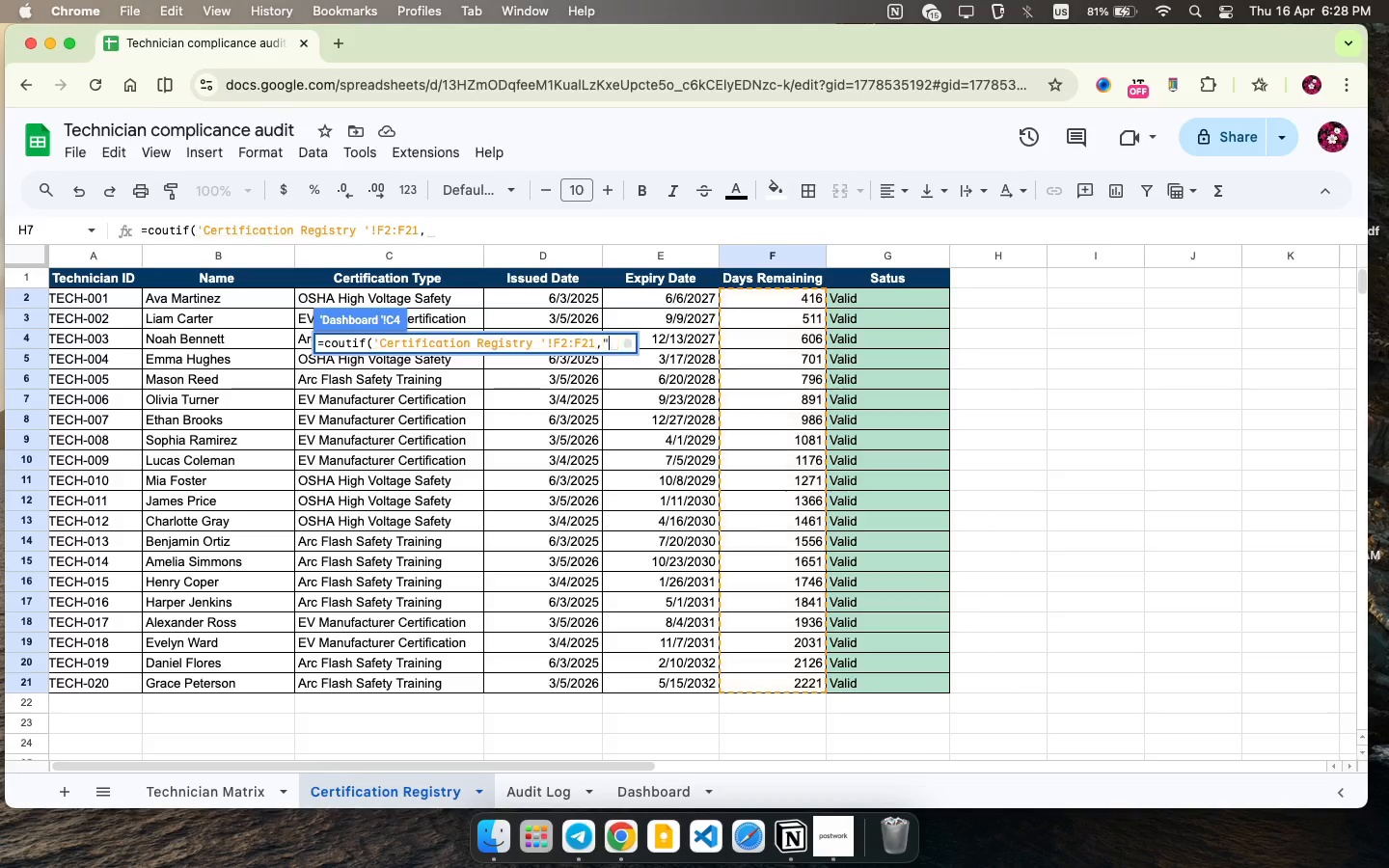 
key(Shift+Quote)
 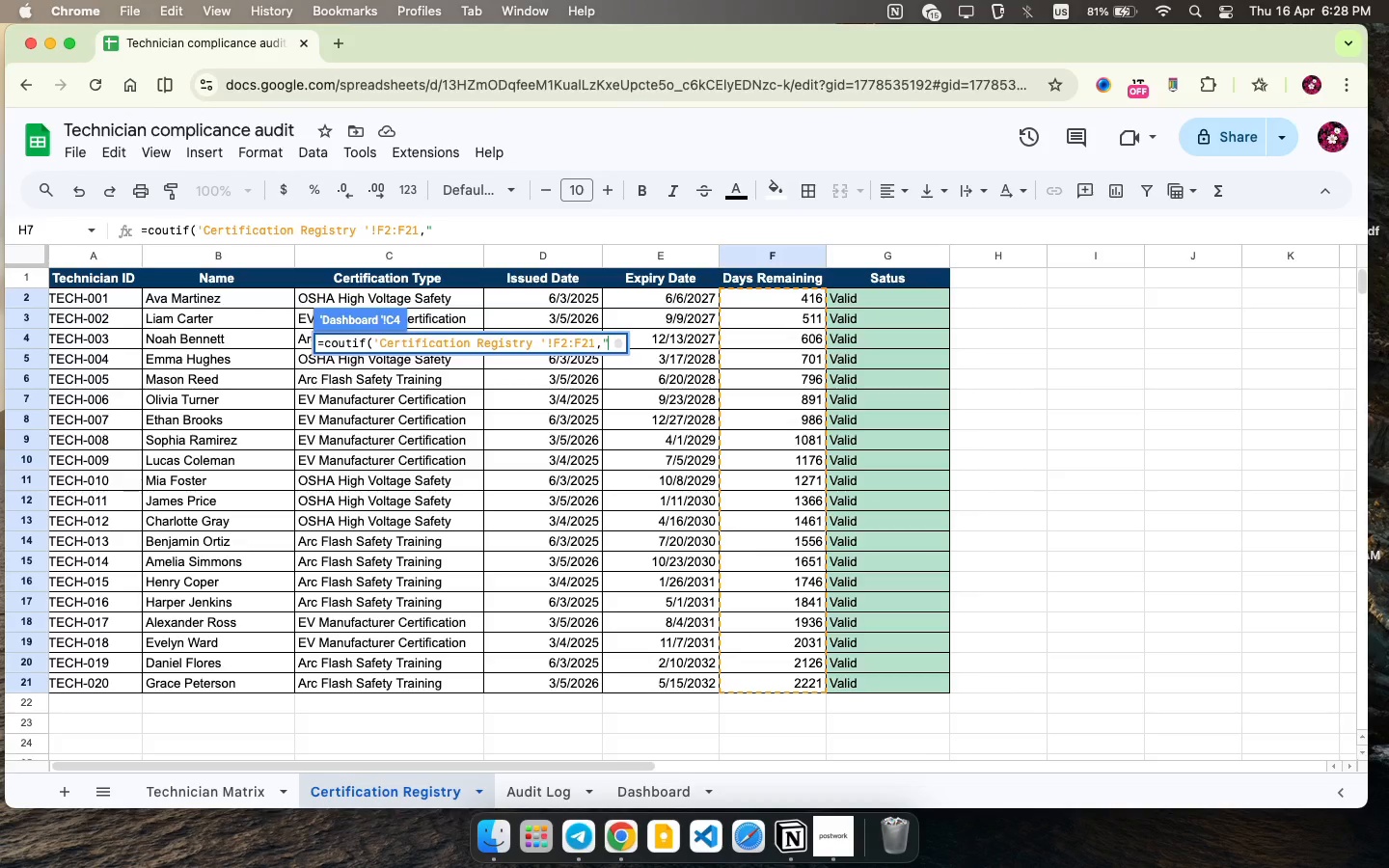 
key(Shift+Comma)
 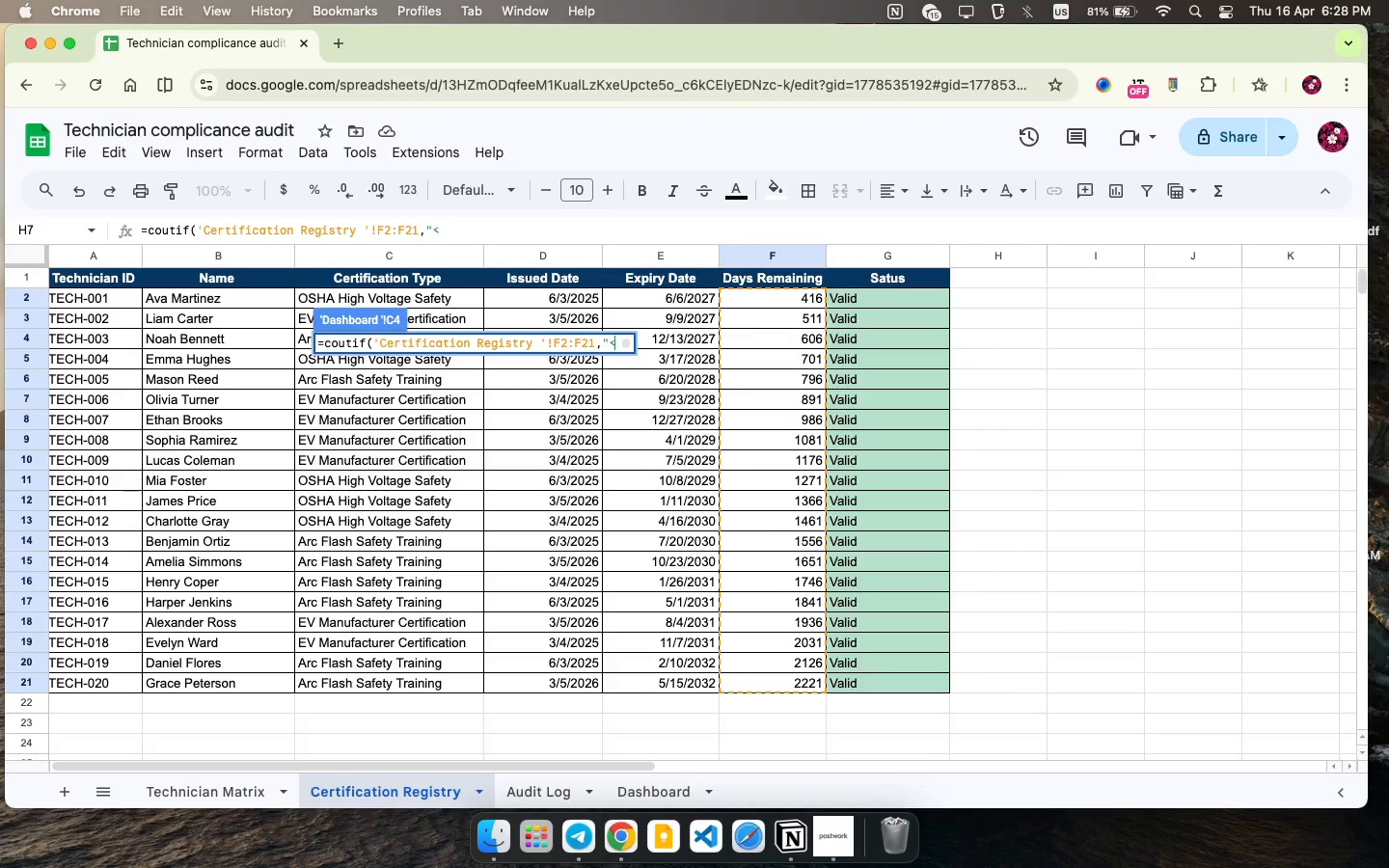 
type(0)
key(Backspace)
type(30"))
 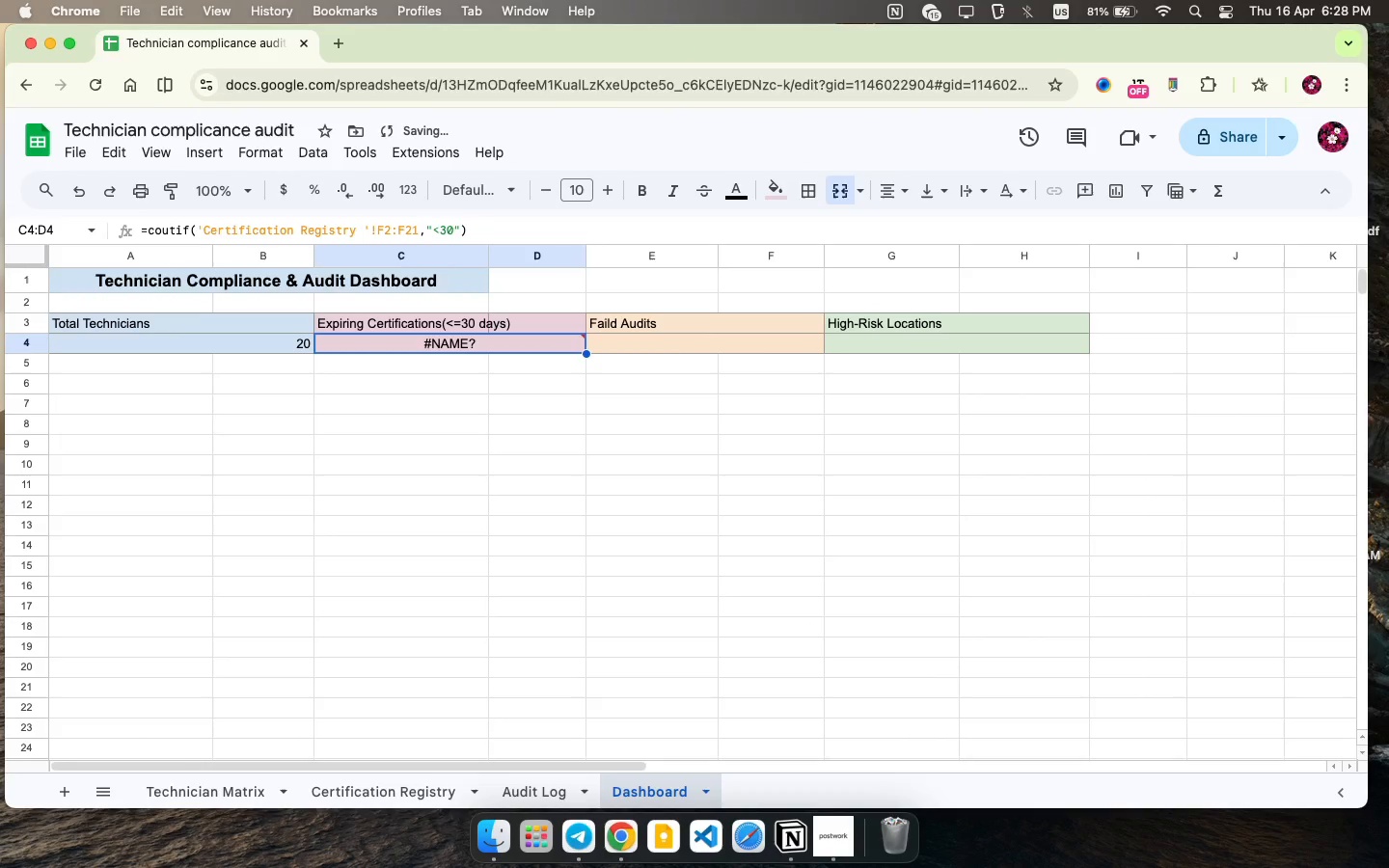 
 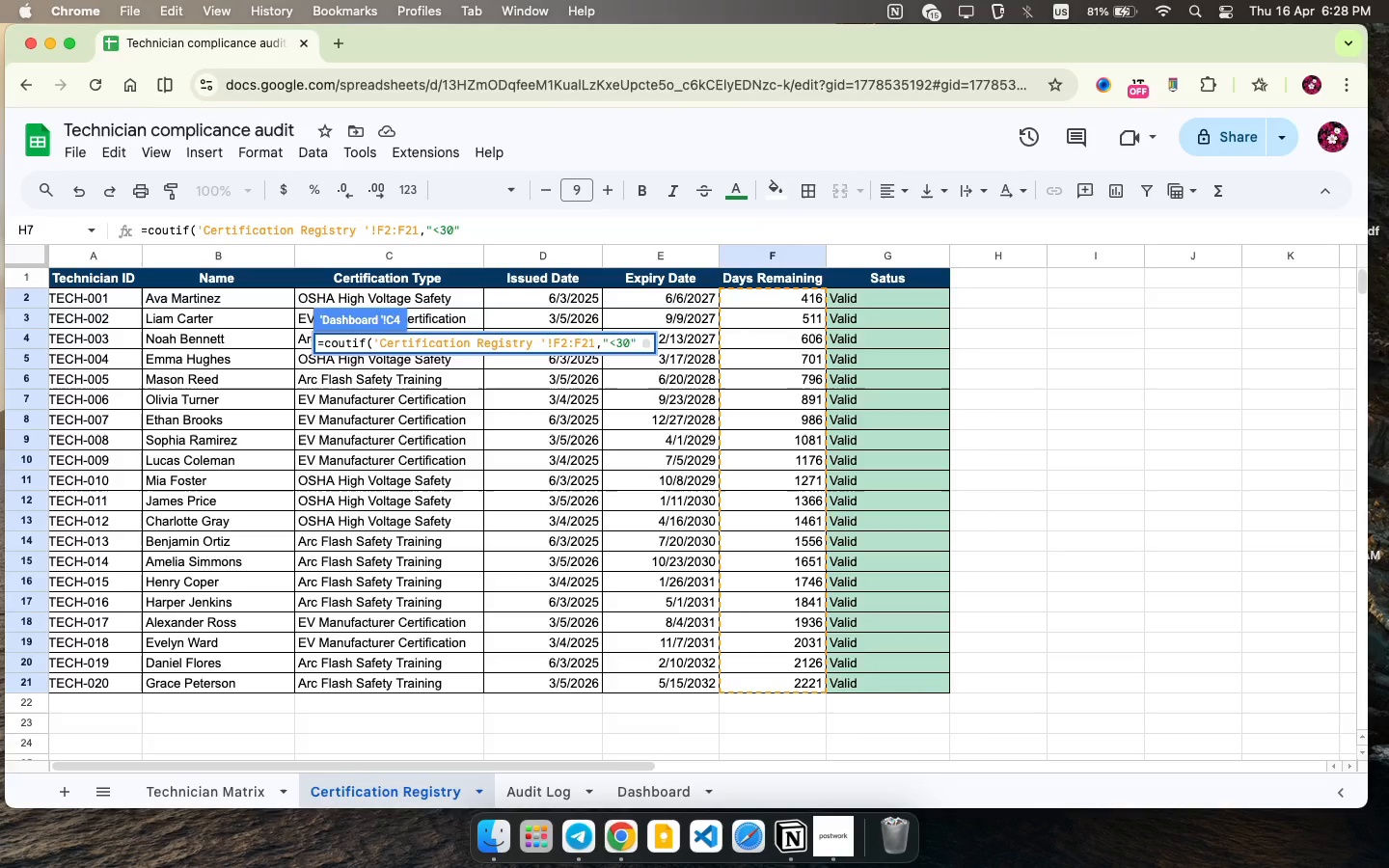 
key(Enter)
 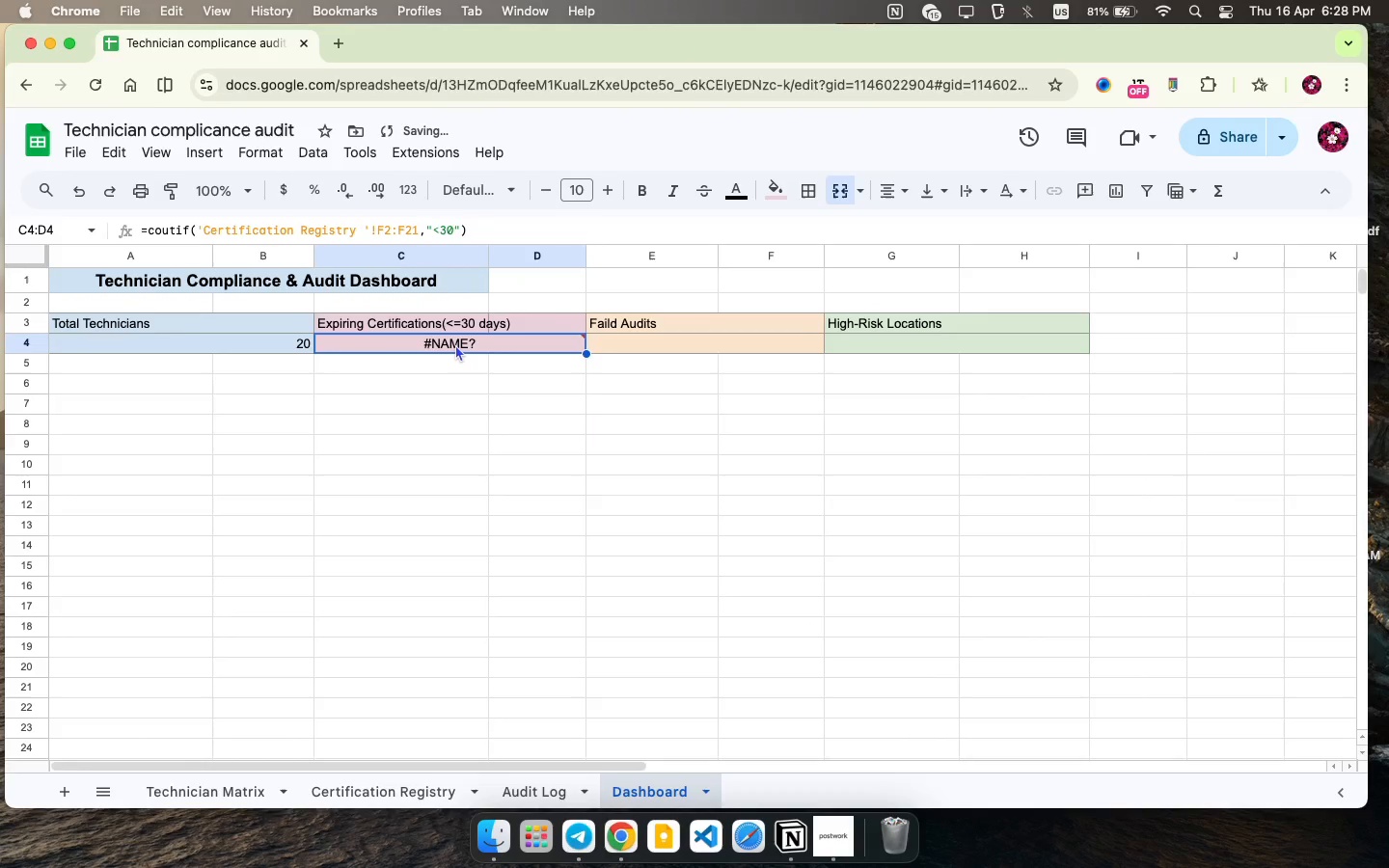 
left_click([455, 344])
 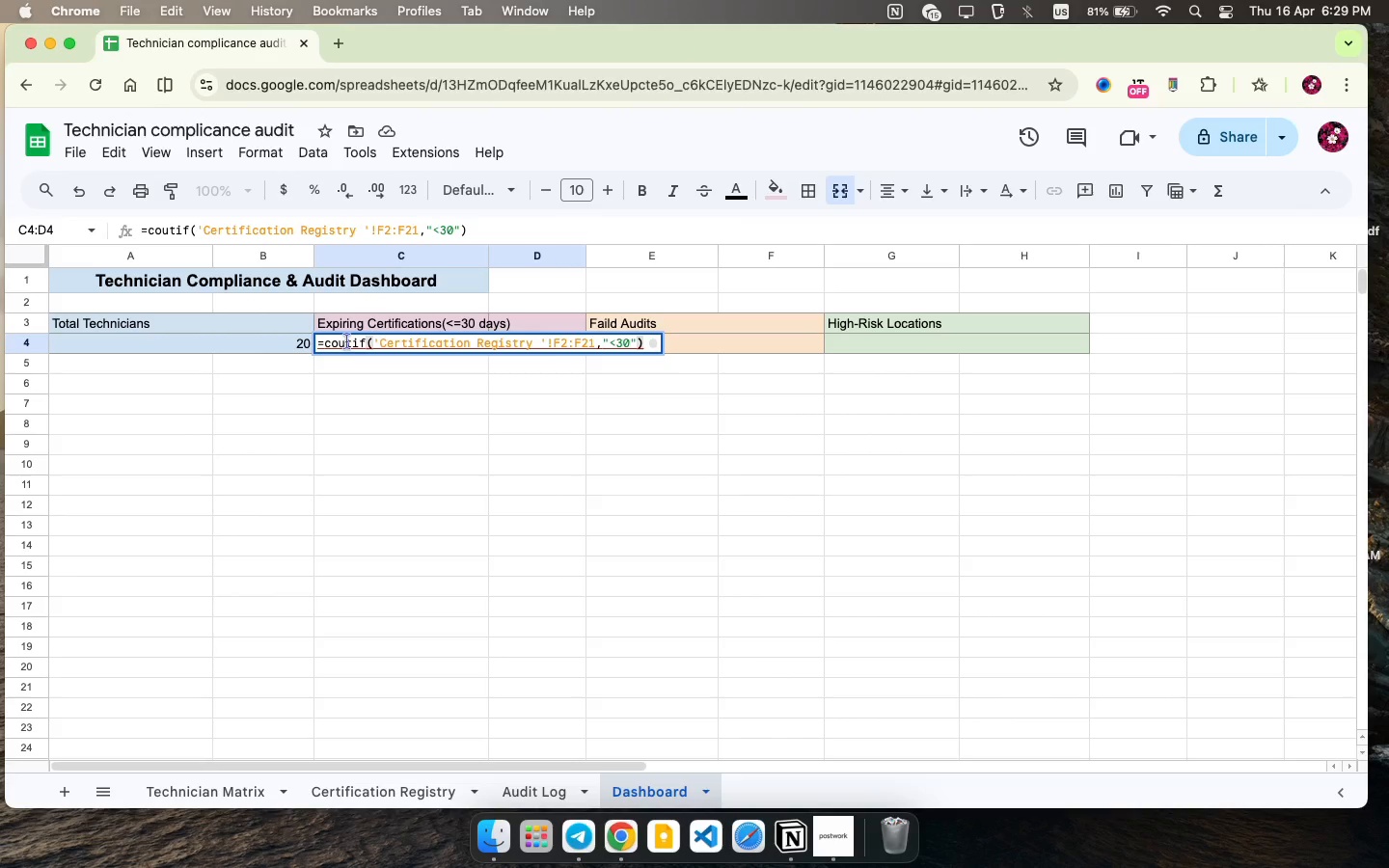 
wait(5.27)
 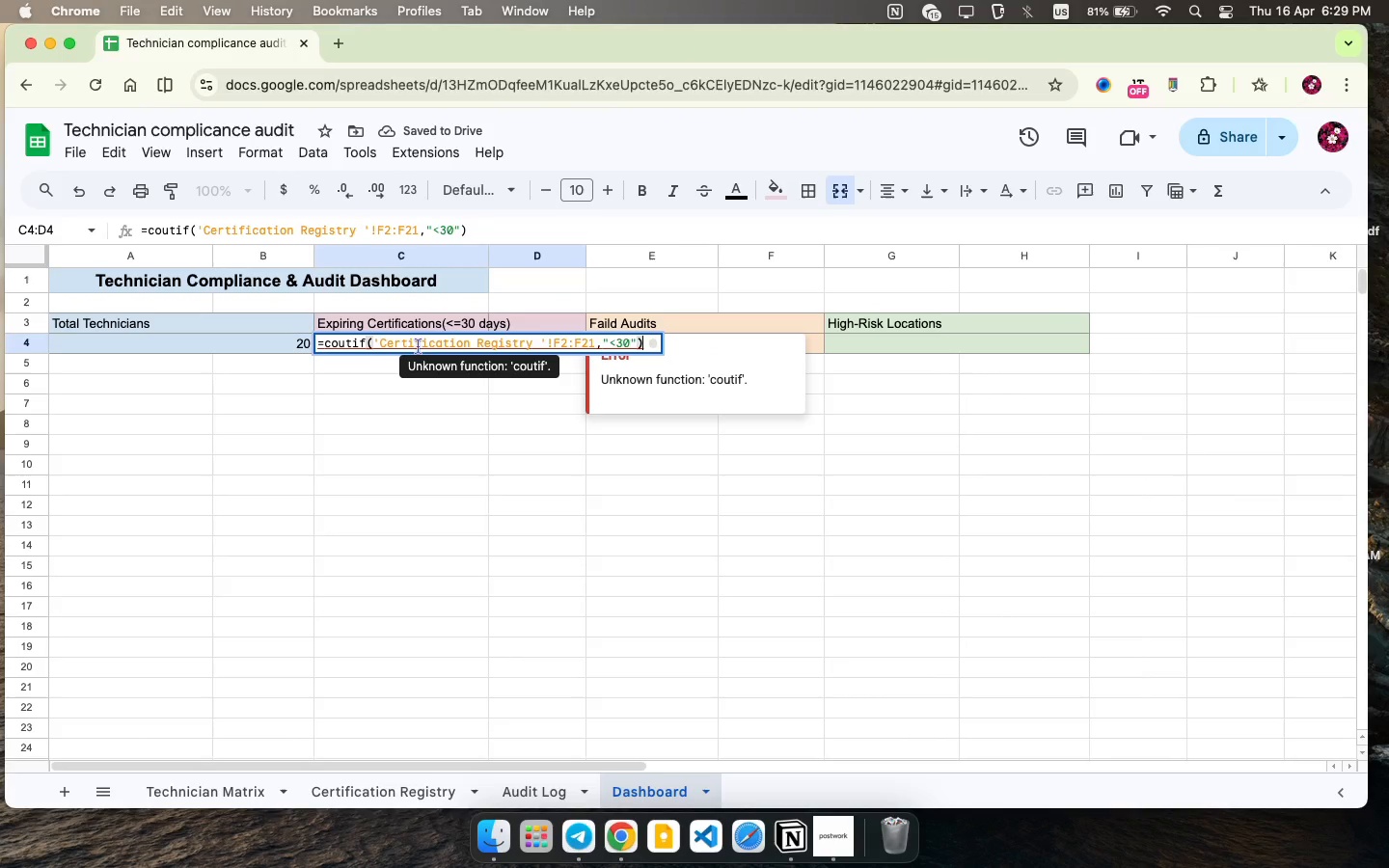 
left_click([345, 345])
 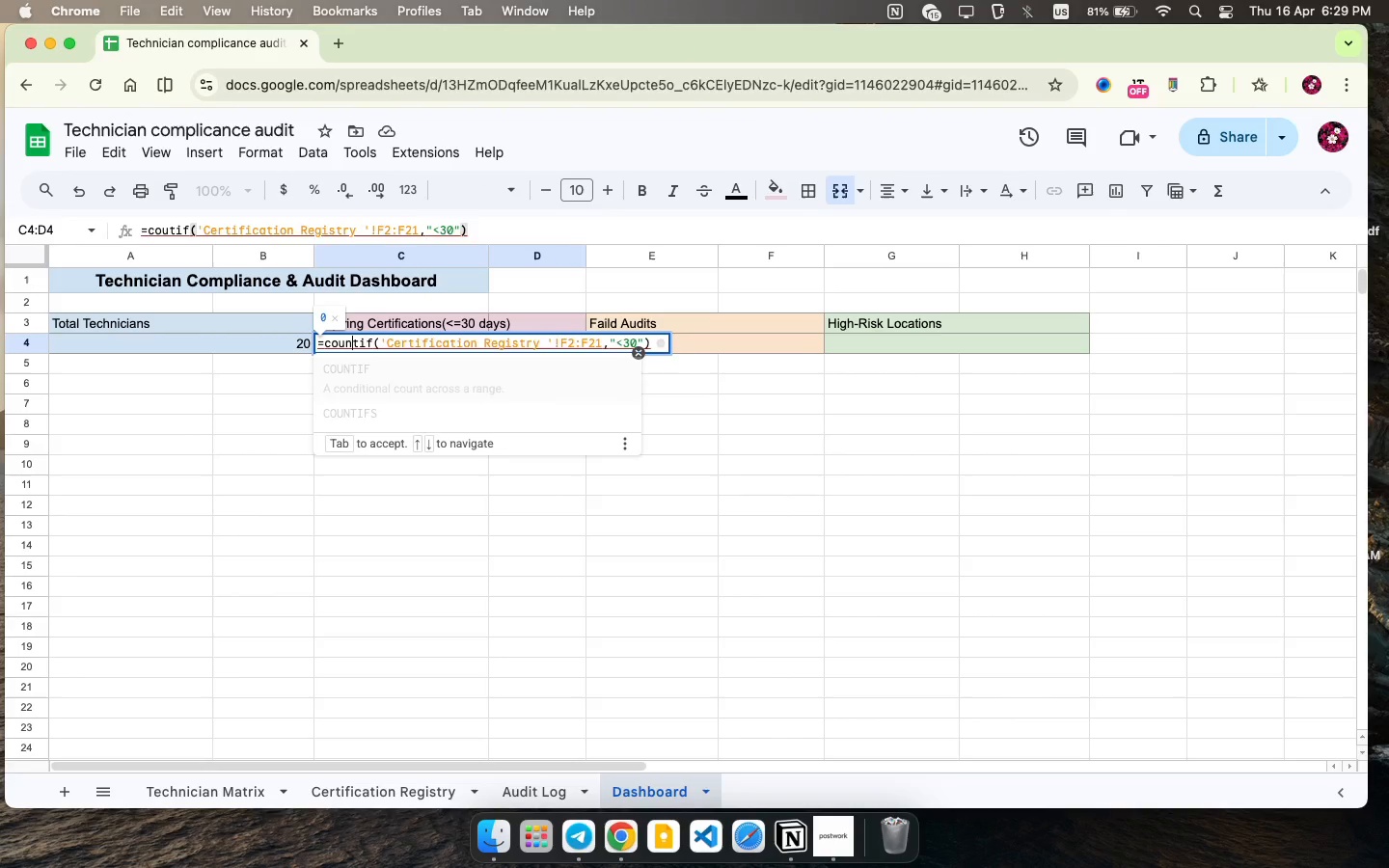 
key(N)
 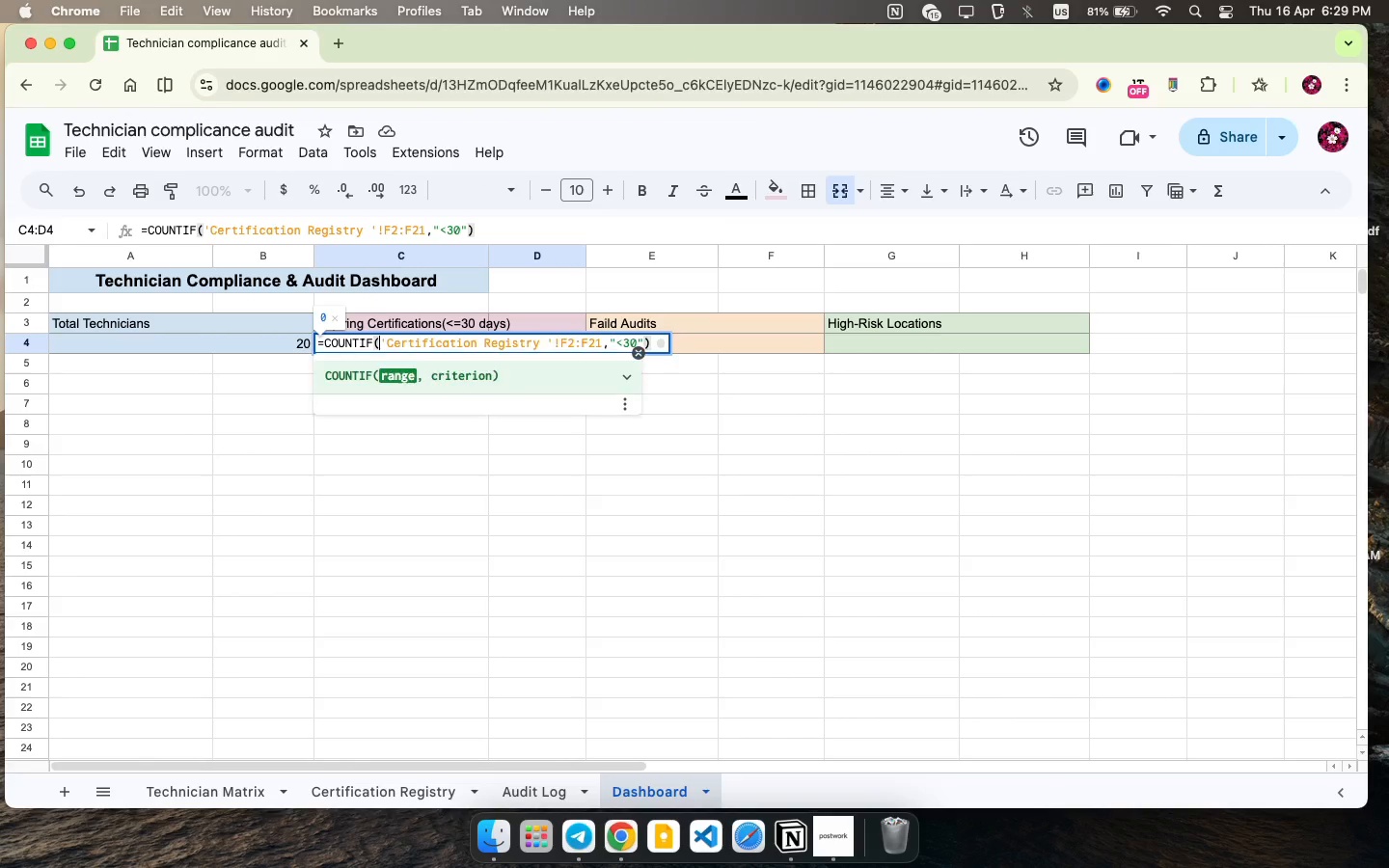 
key(Enter)
 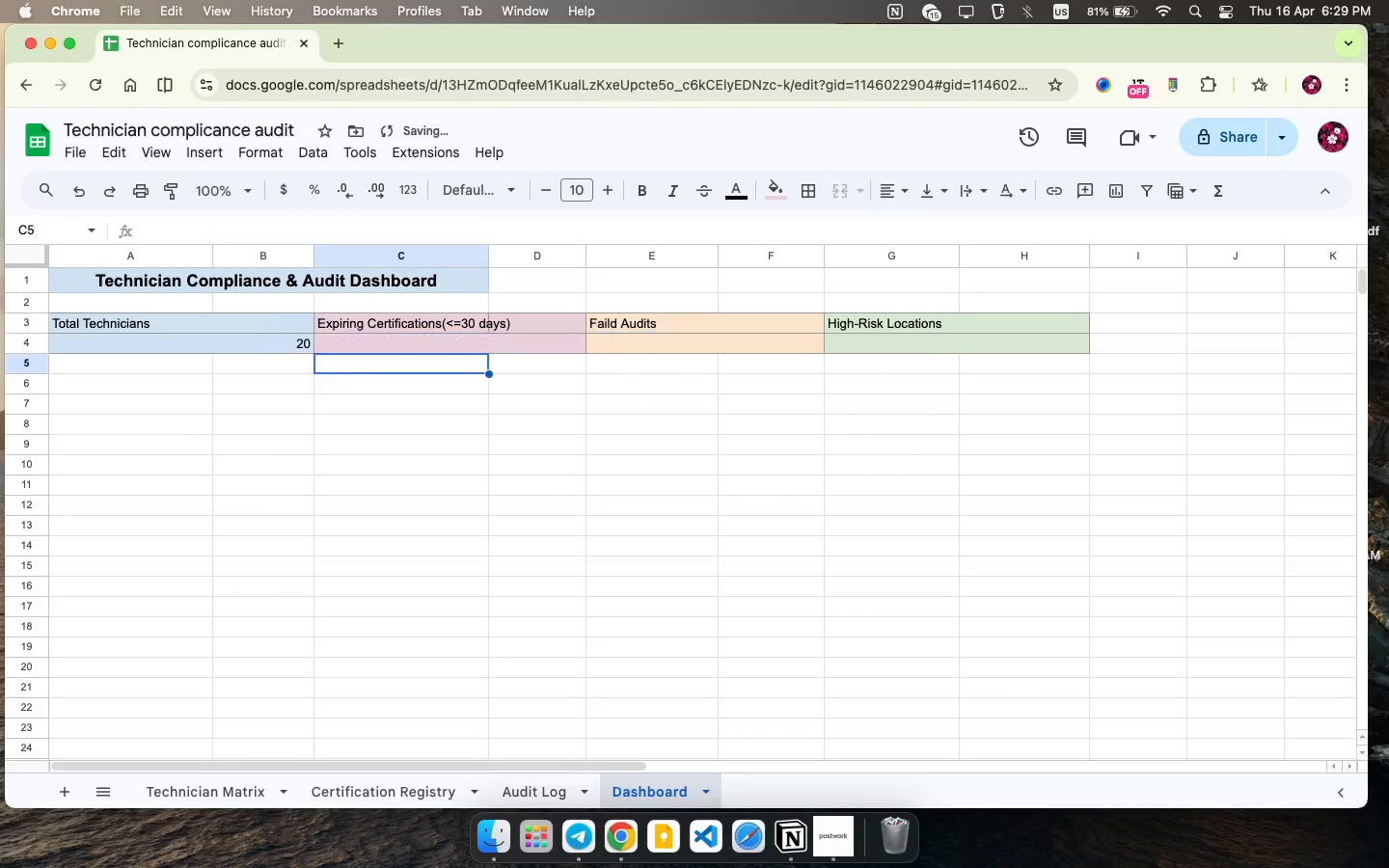 
key(Enter)
 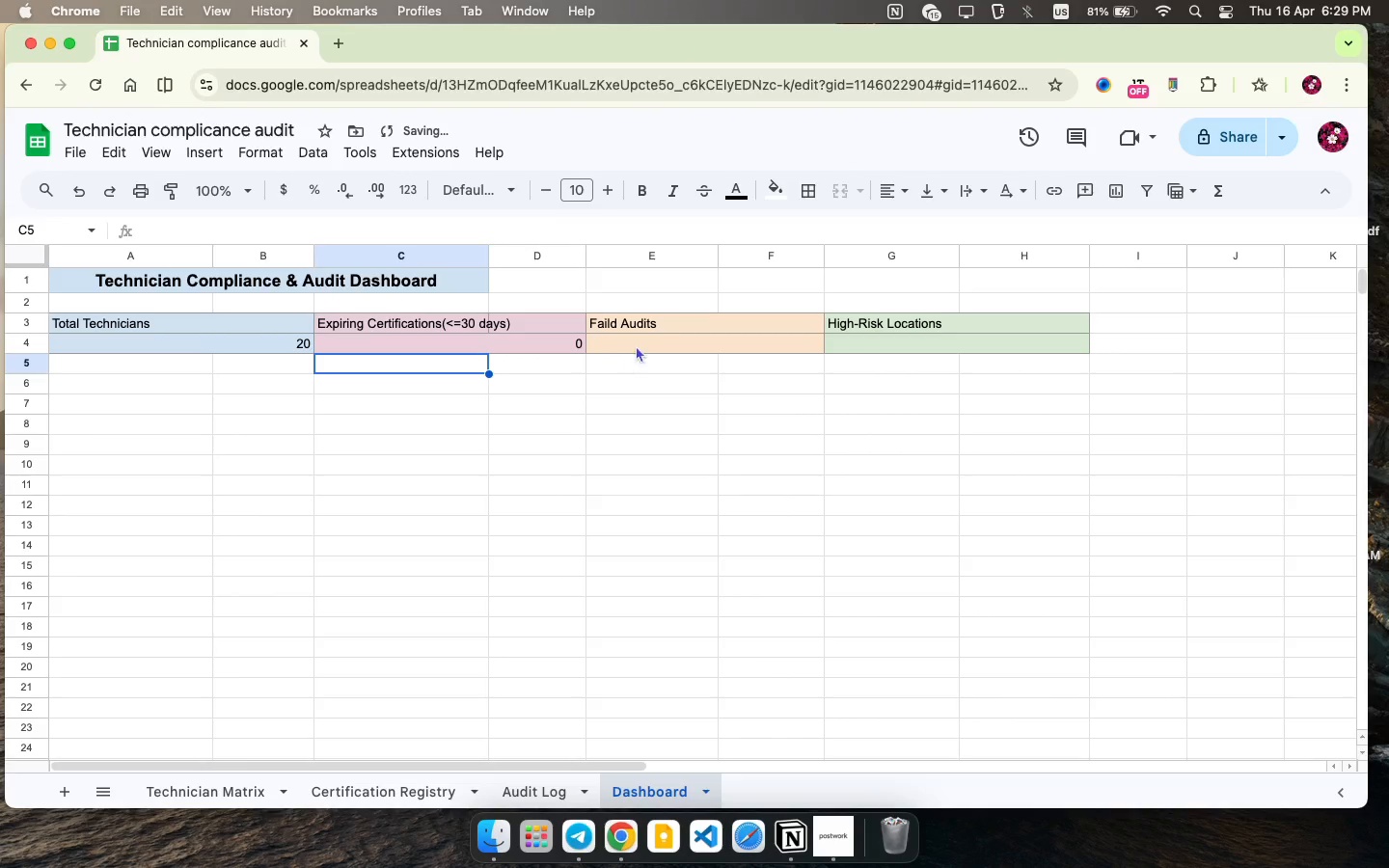 
left_click([643, 338])
 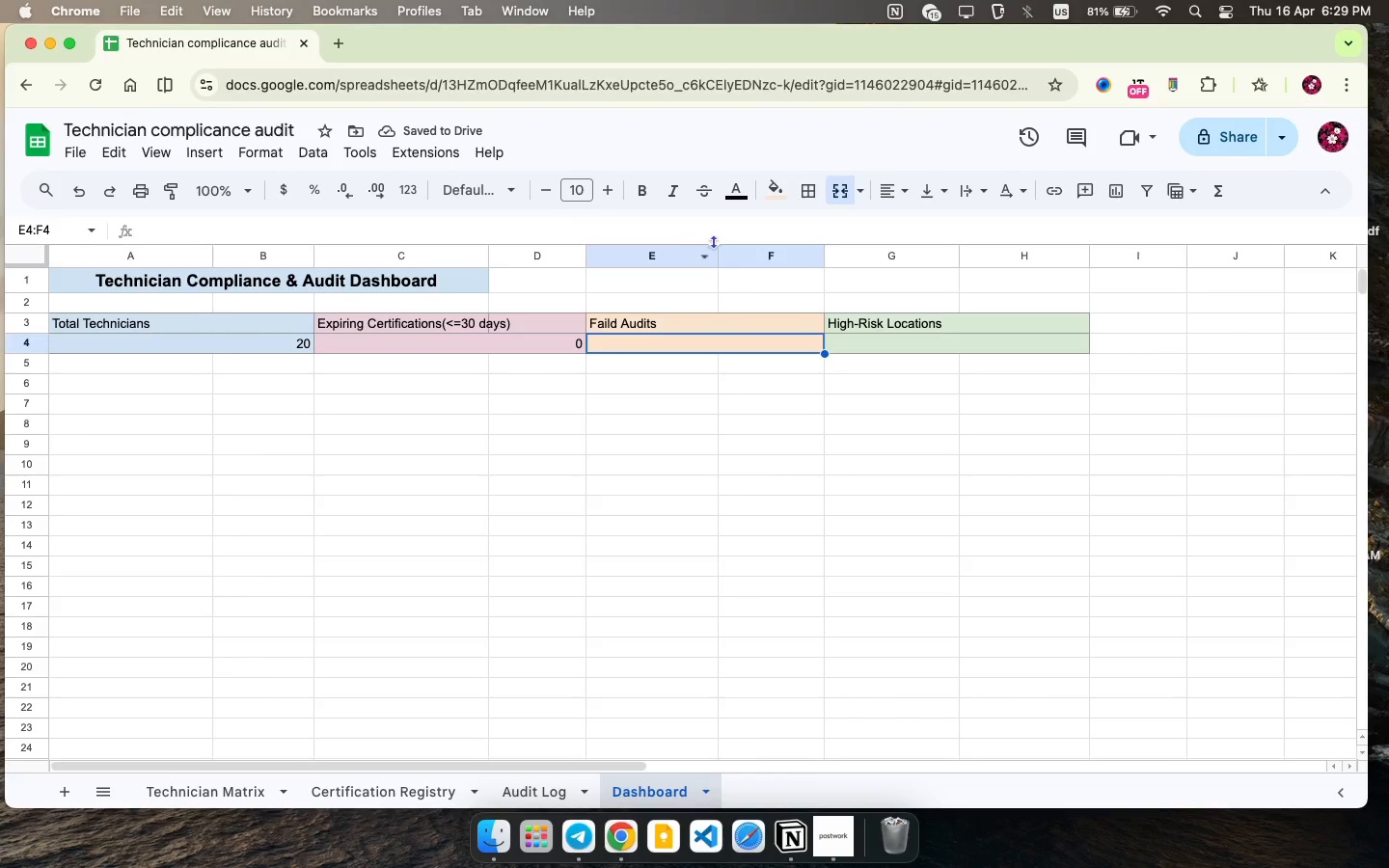 
type(=countif()
 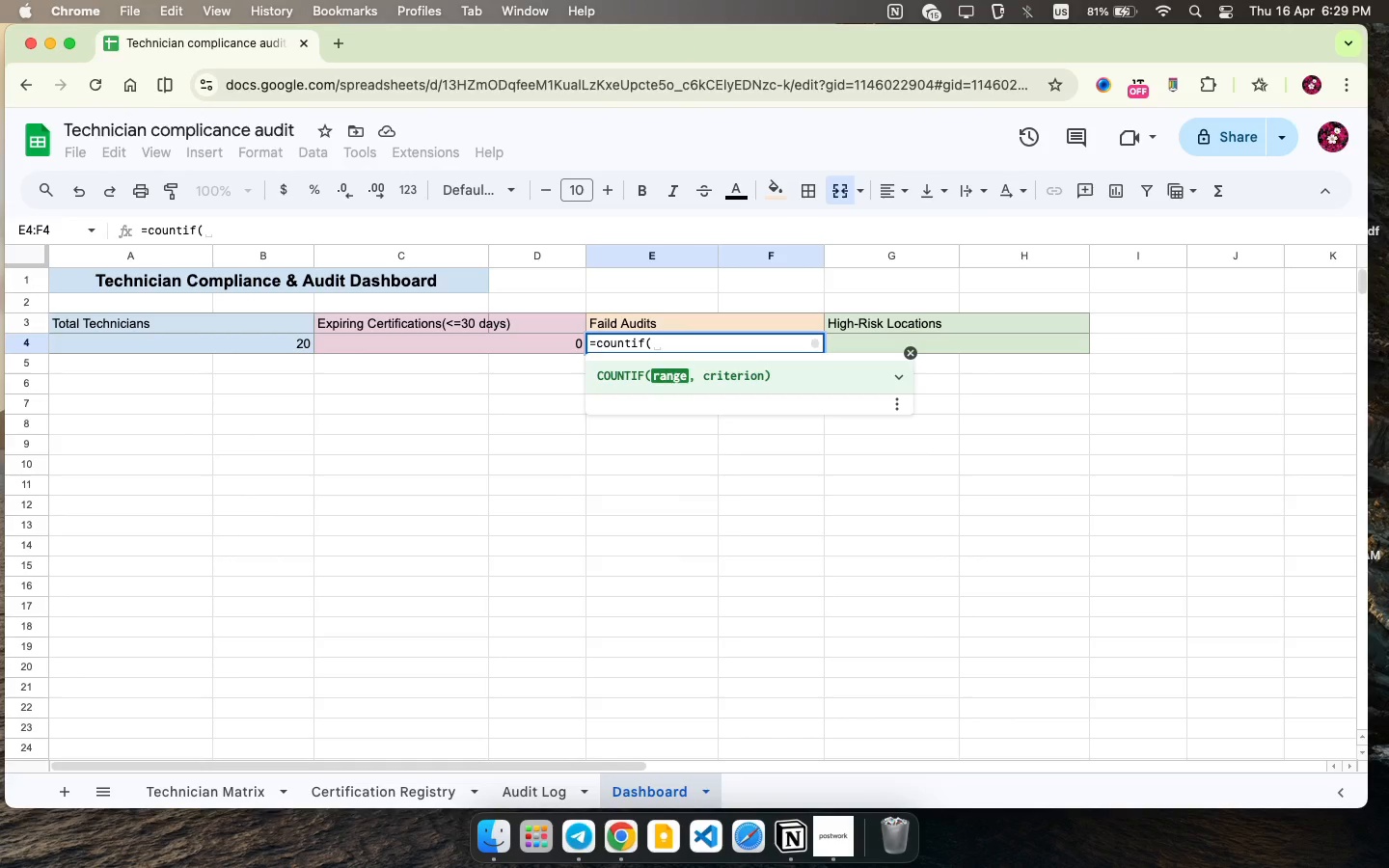 
wait(5.56)
 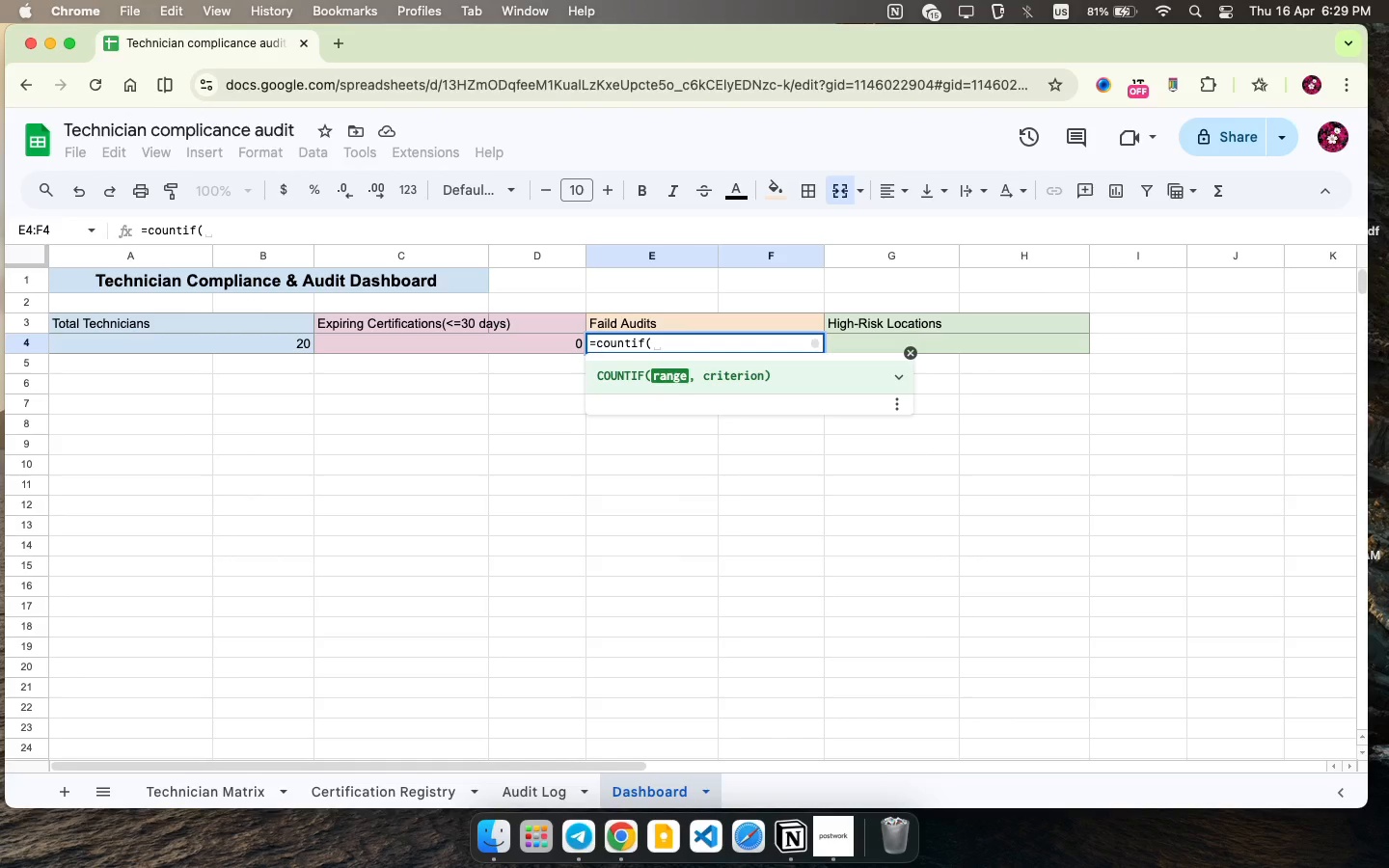 
left_click([529, 791])
 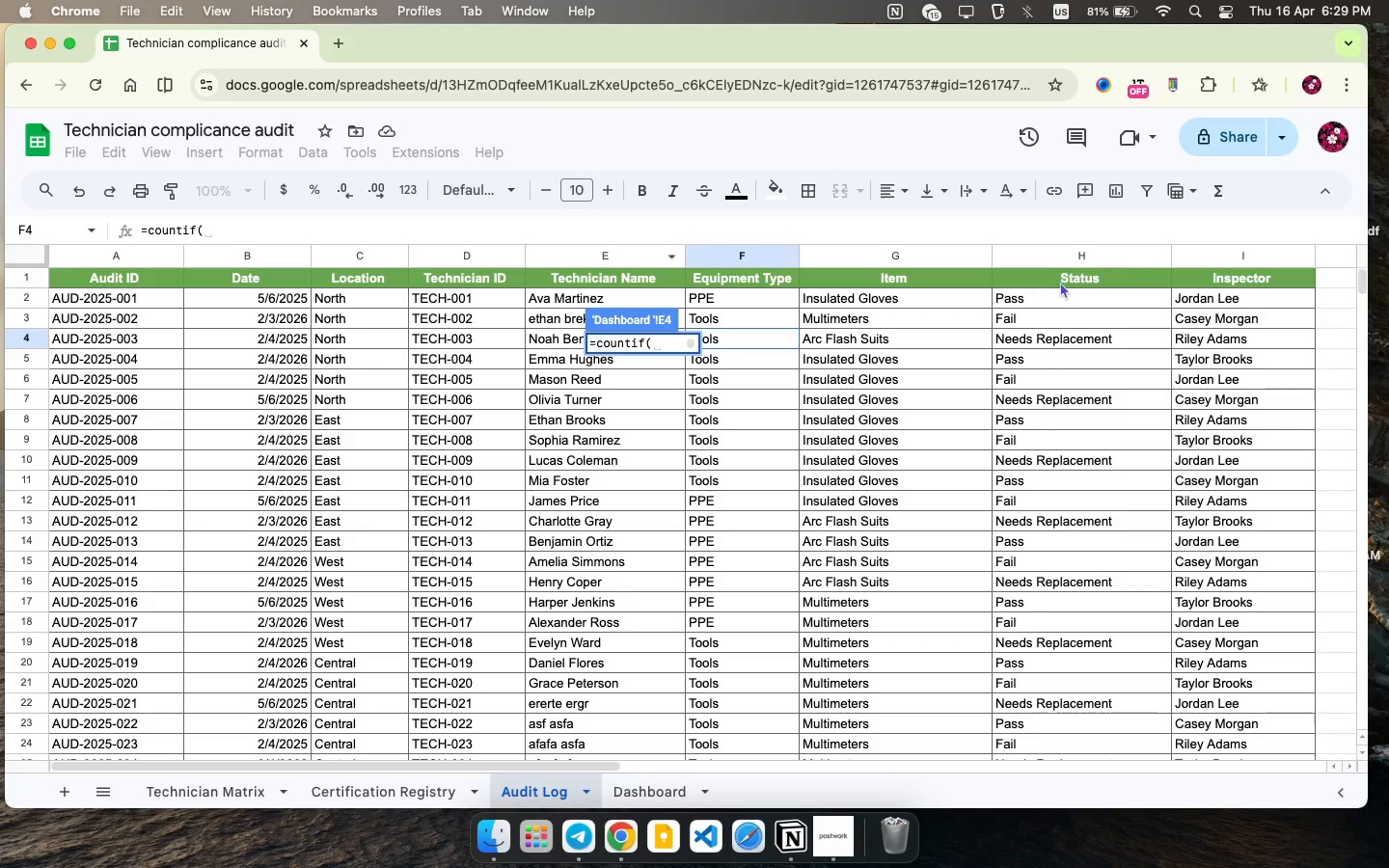 
left_click_drag(start_coordinate=[1074, 293], to_coordinate=[1131, 659])
 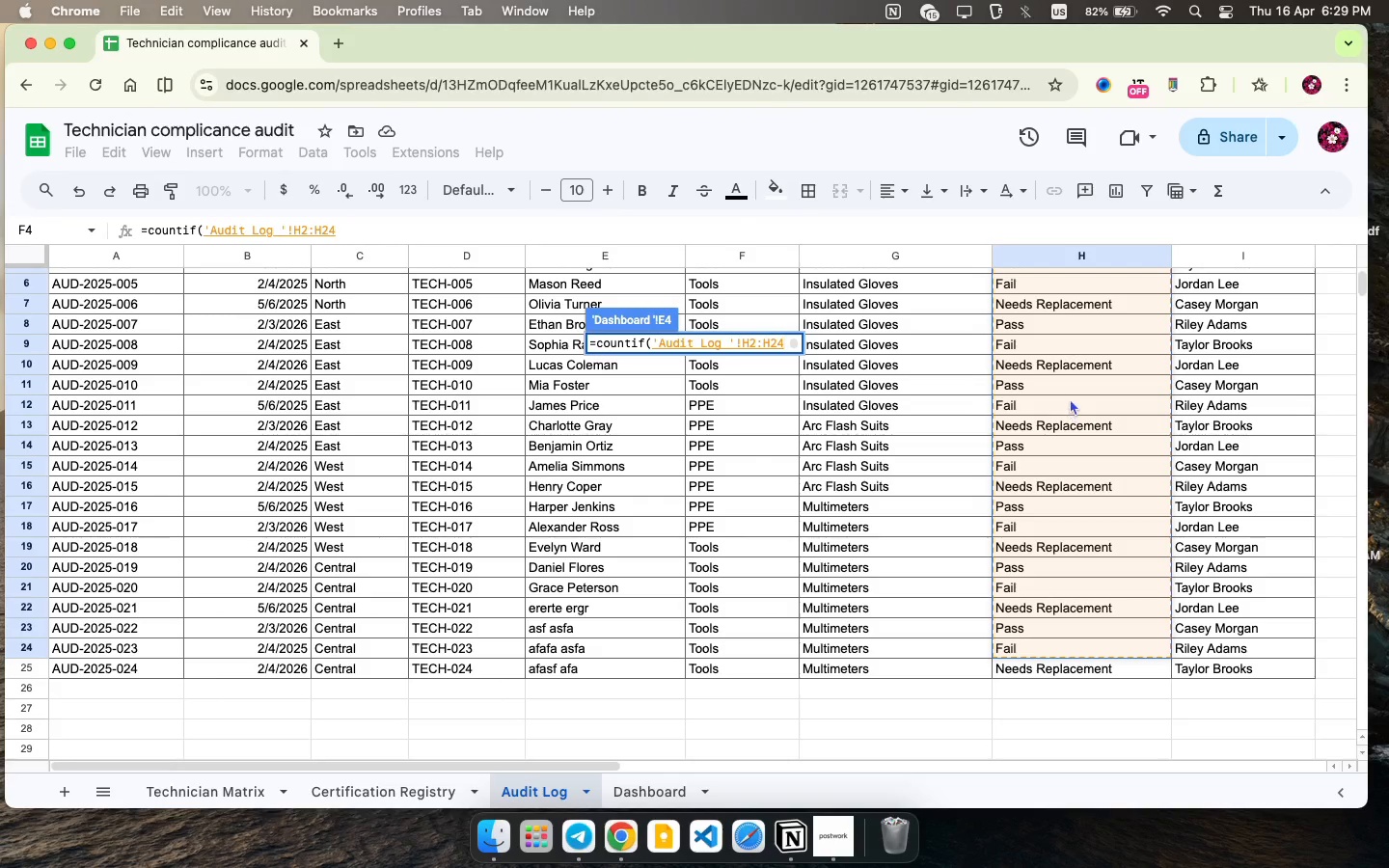 
type(,"Fail"))
 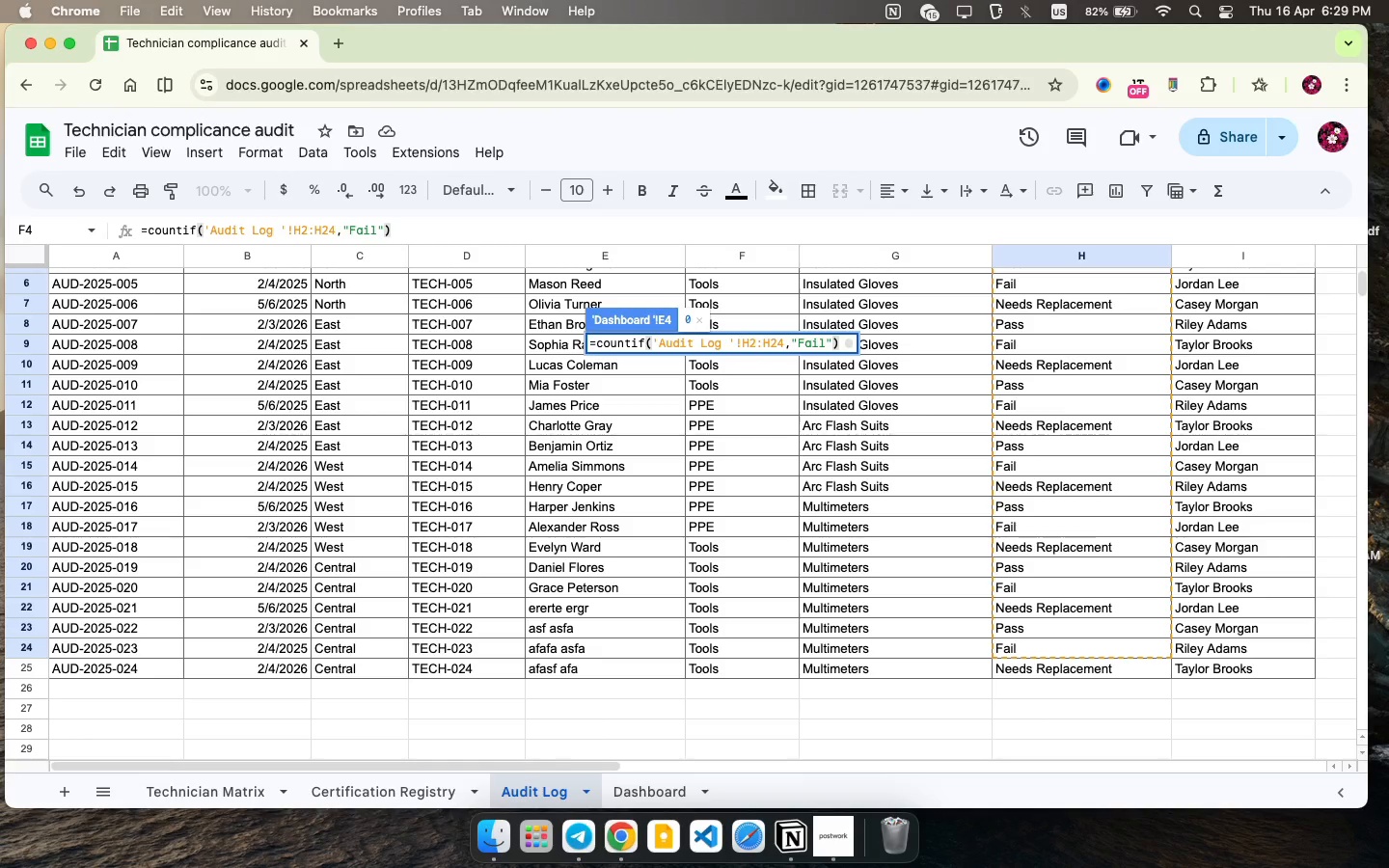 
key(Enter)
 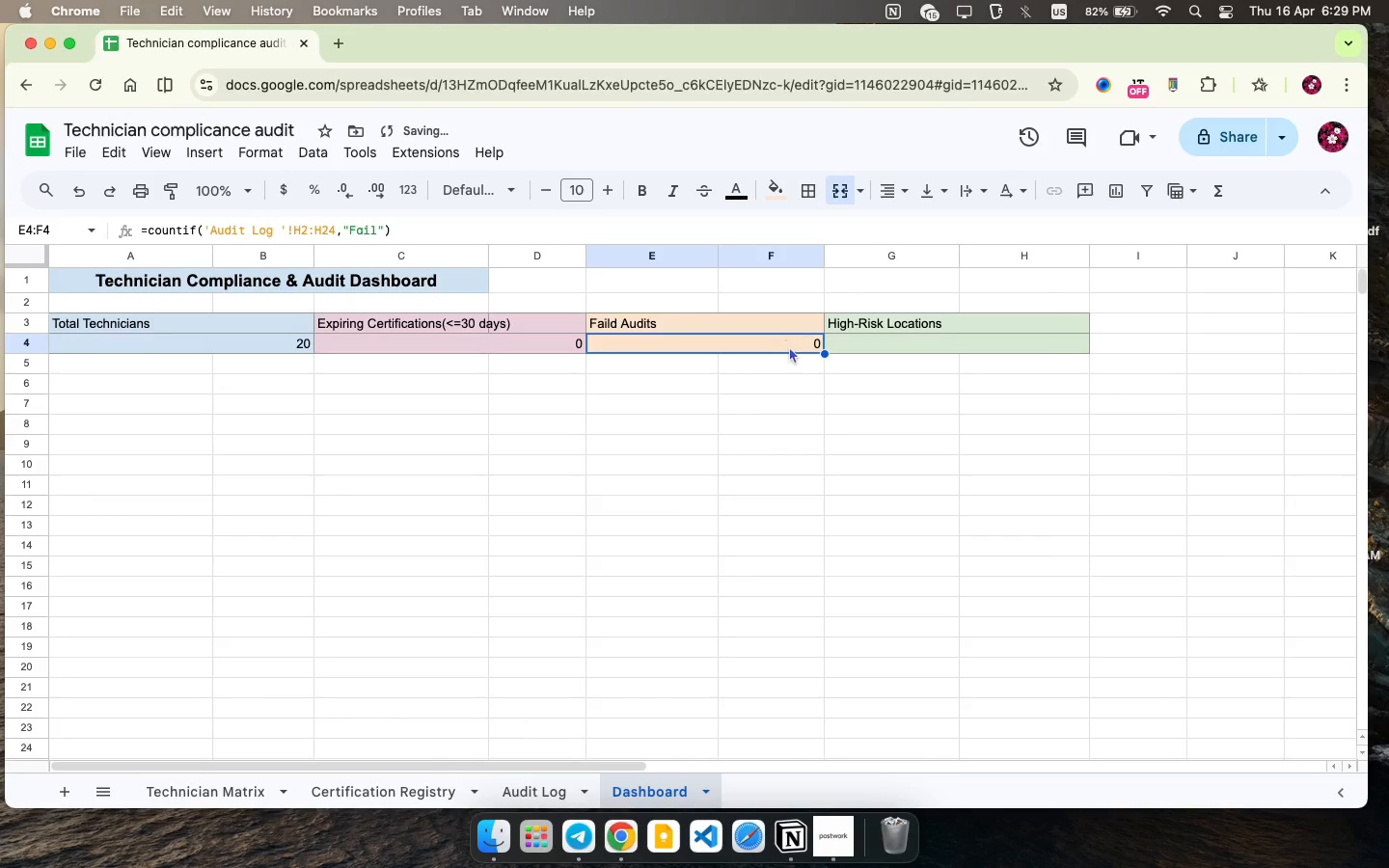 
double_click([789, 346])
 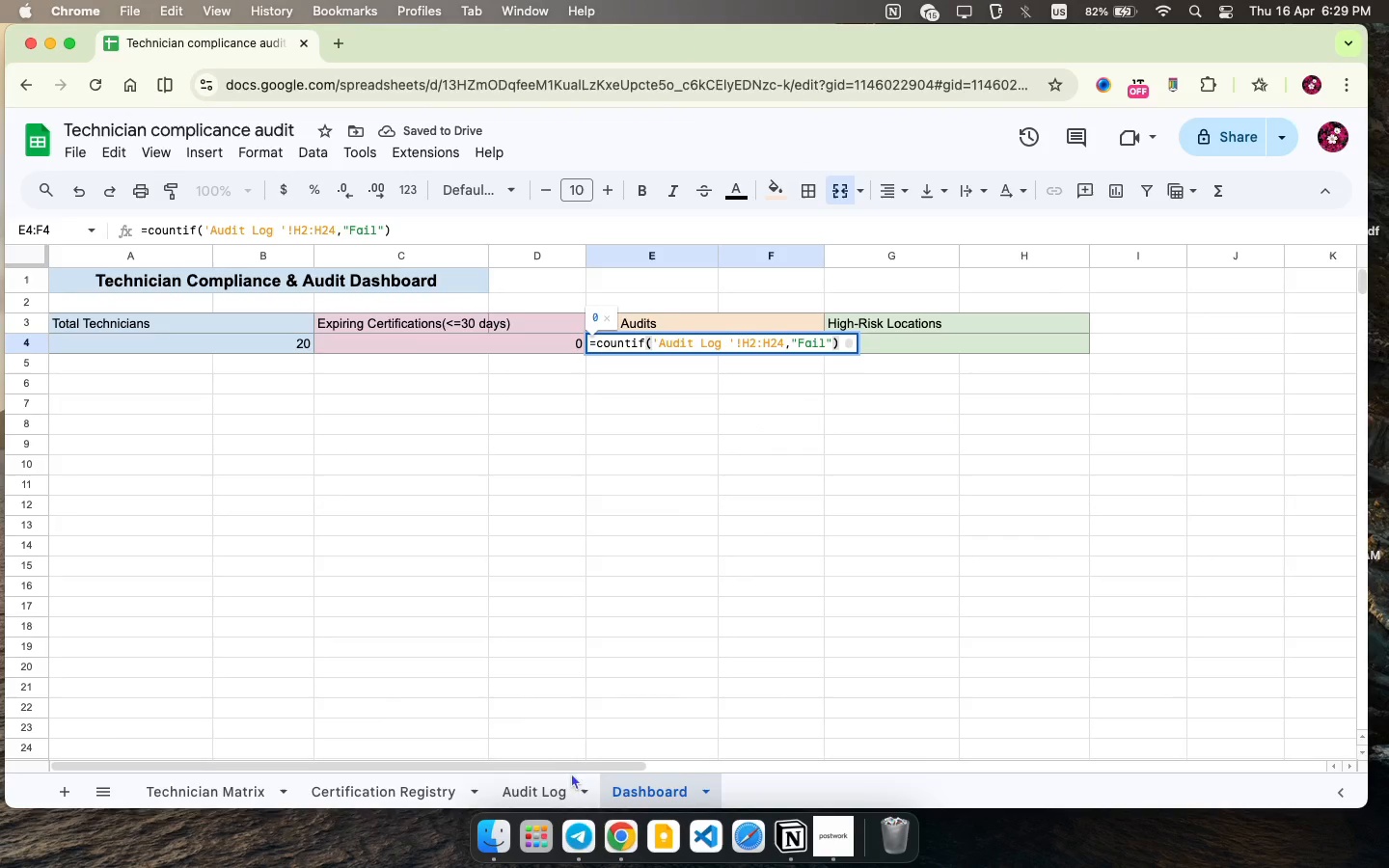 
left_click([567, 782])
 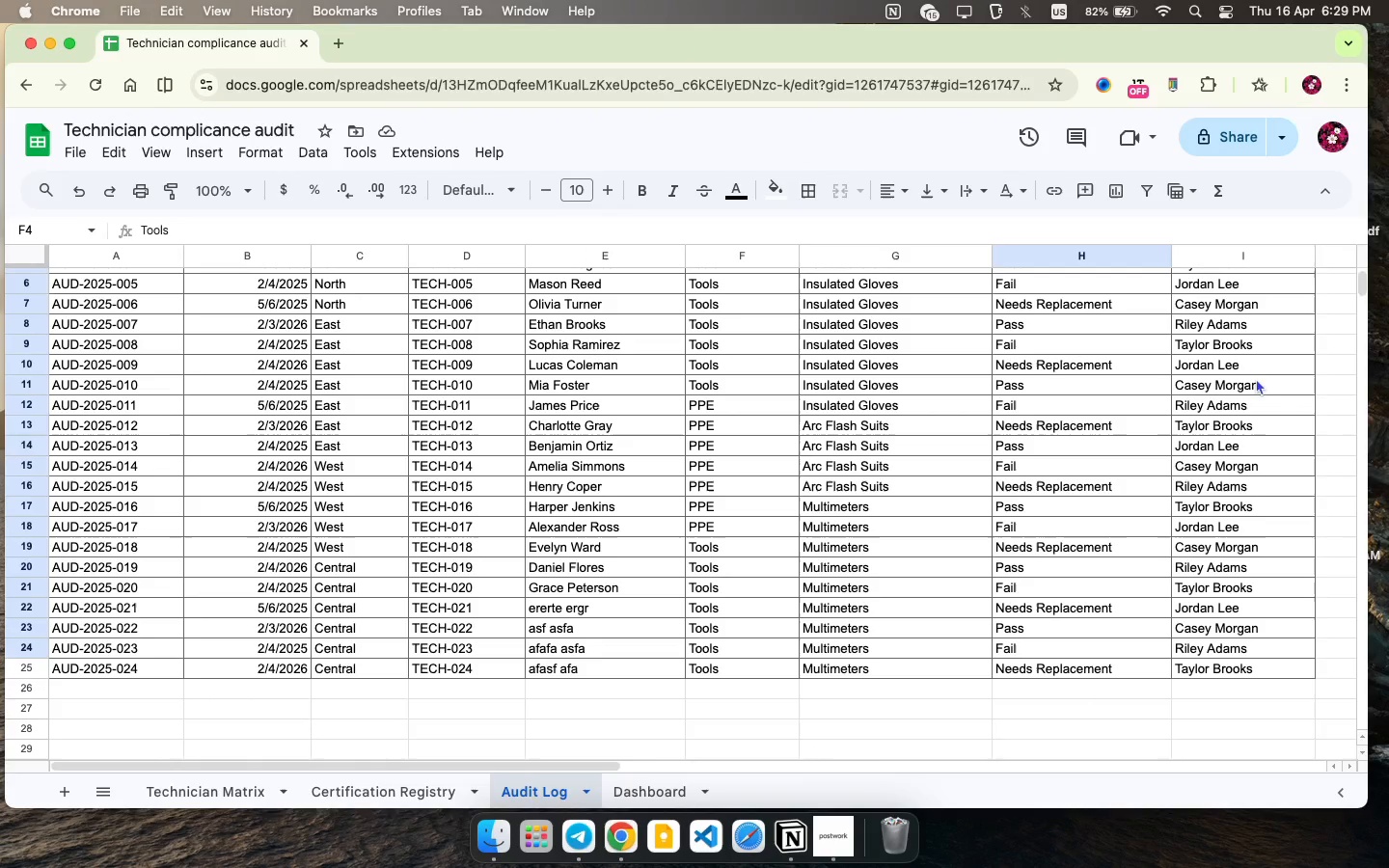 
scroll: coordinate [632, 844], scroll_direction: up, amount: 22.0
 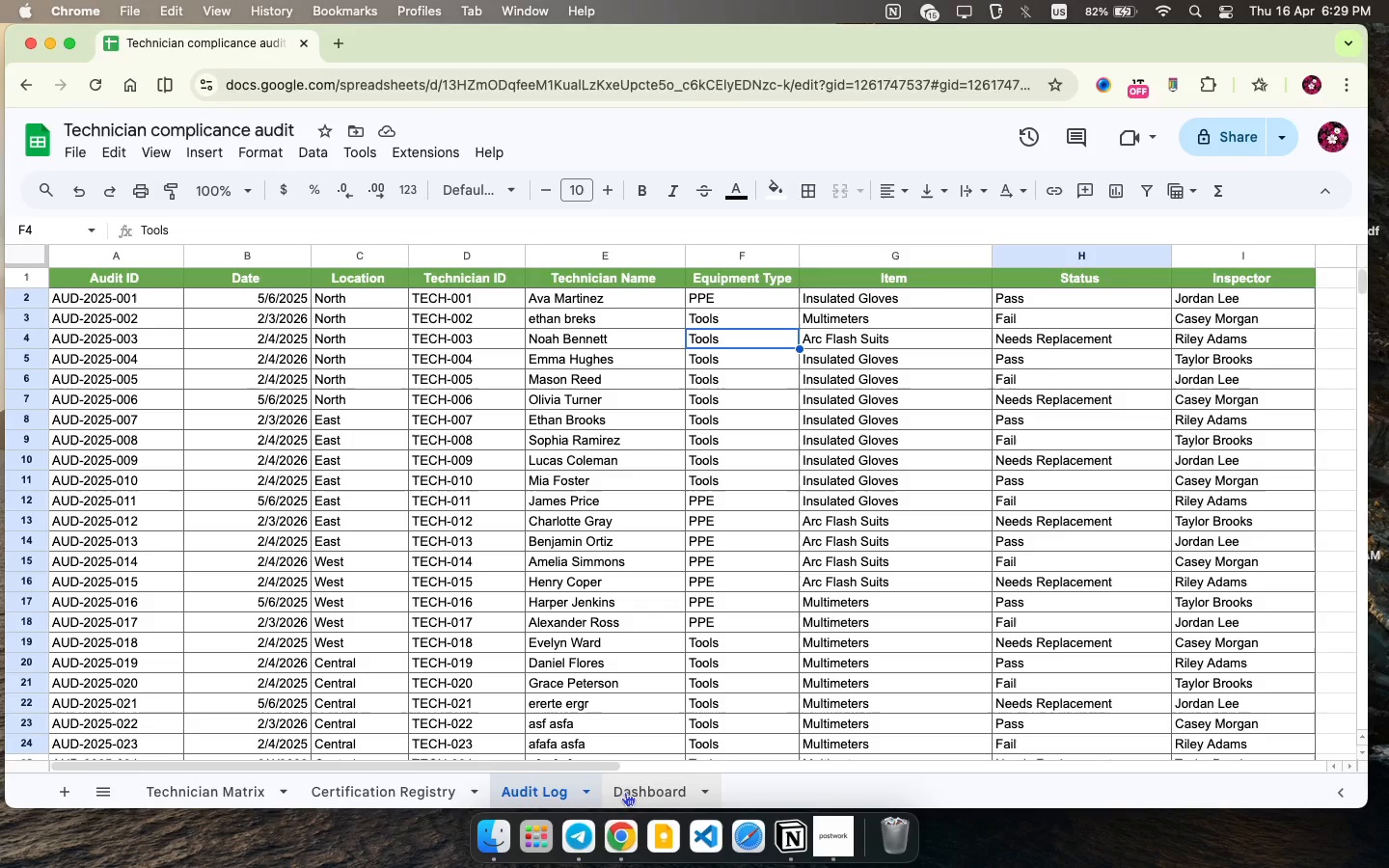 
left_click([625, 792])
 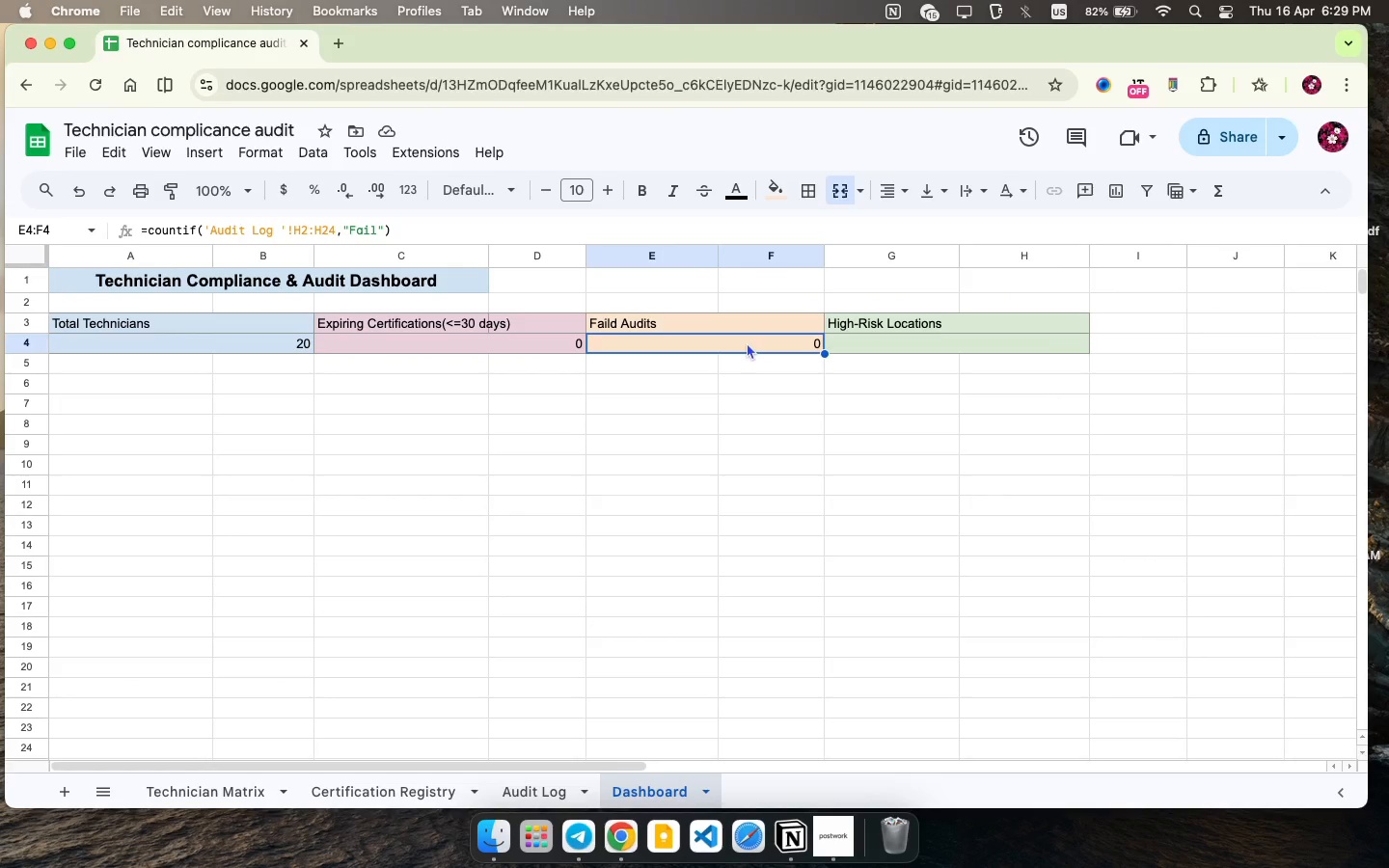 
double_click([748, 342])
 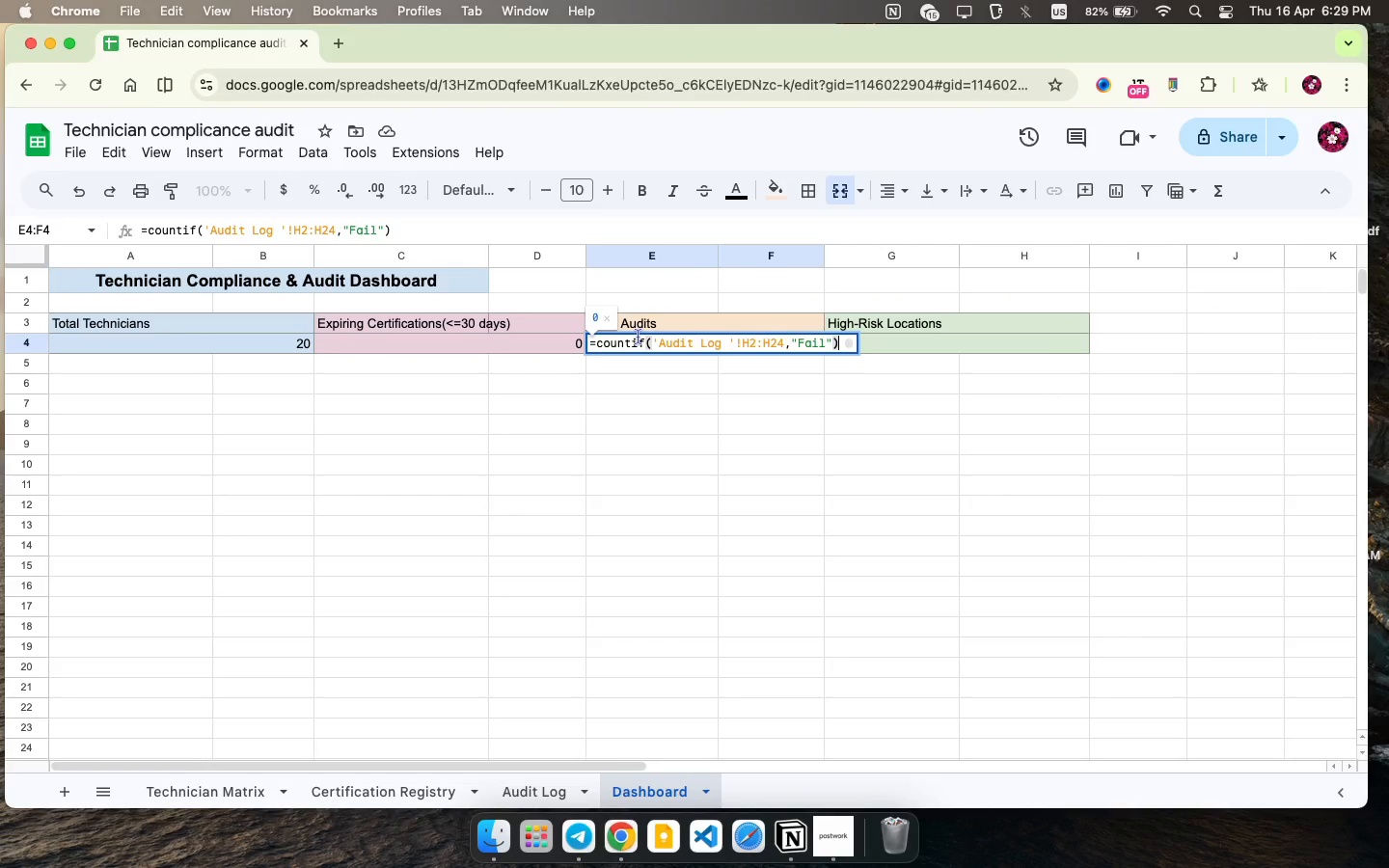 
left_click([635, 339])
 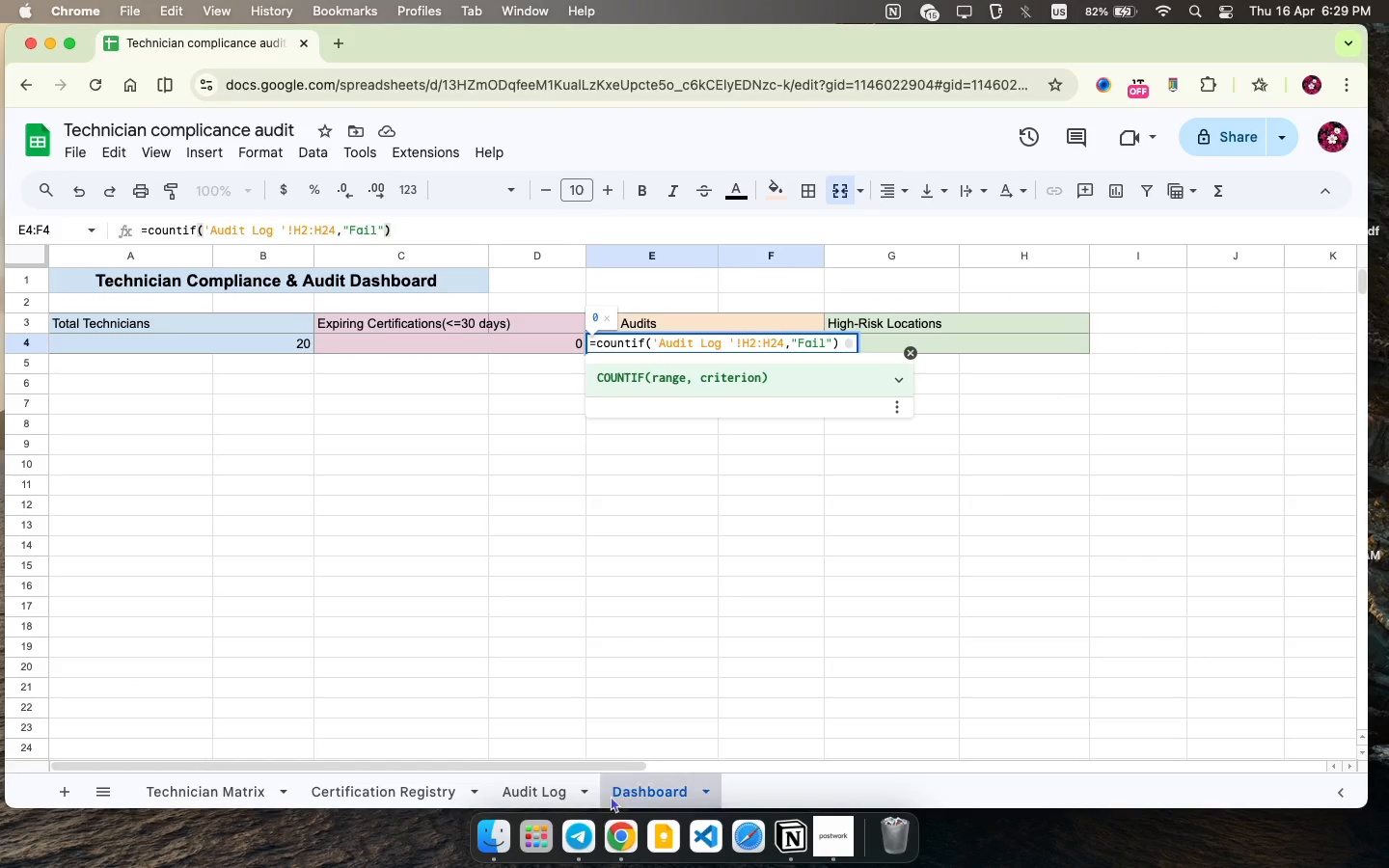 
left_click([541, 791])
 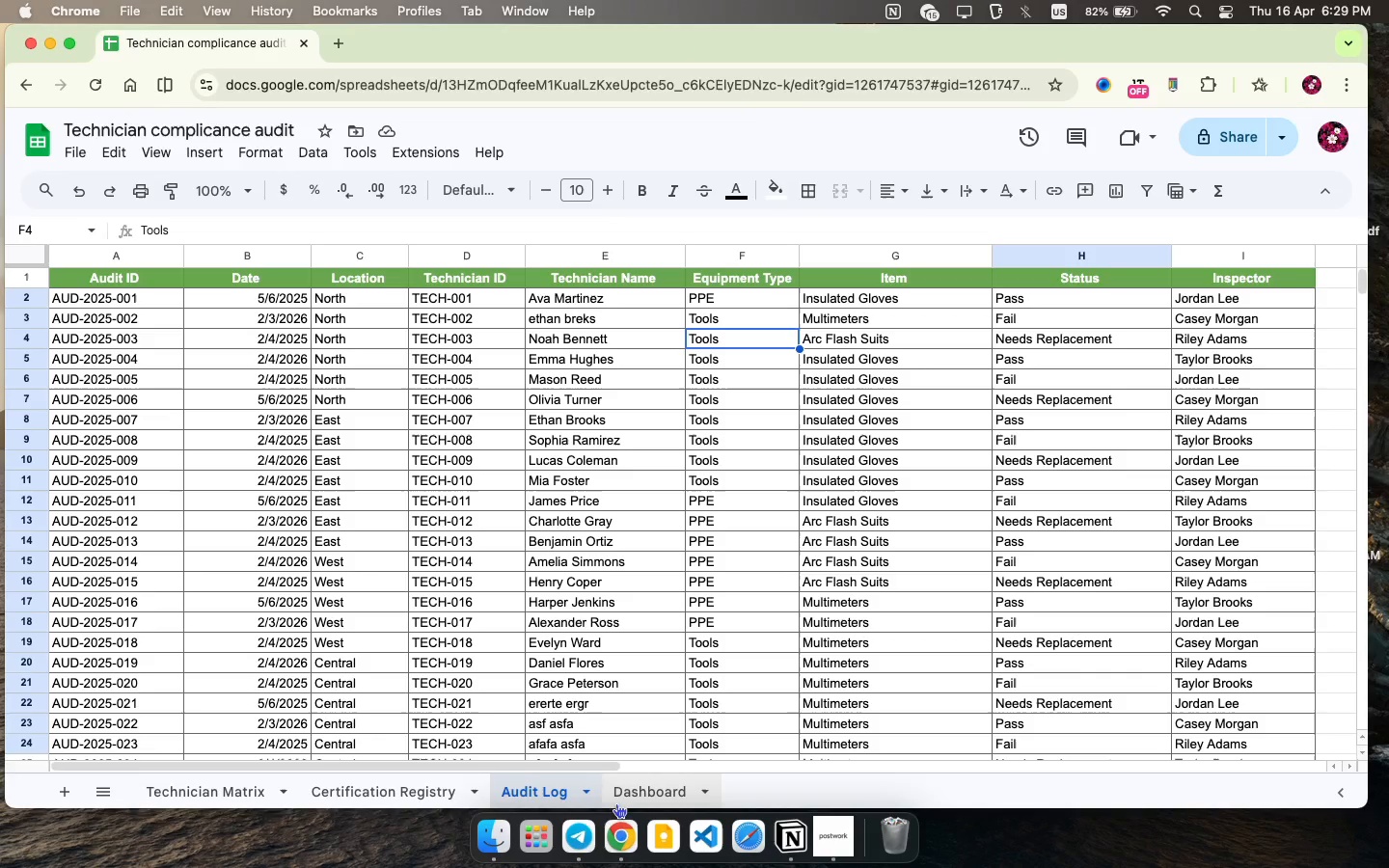 
left_click([652, 798])
 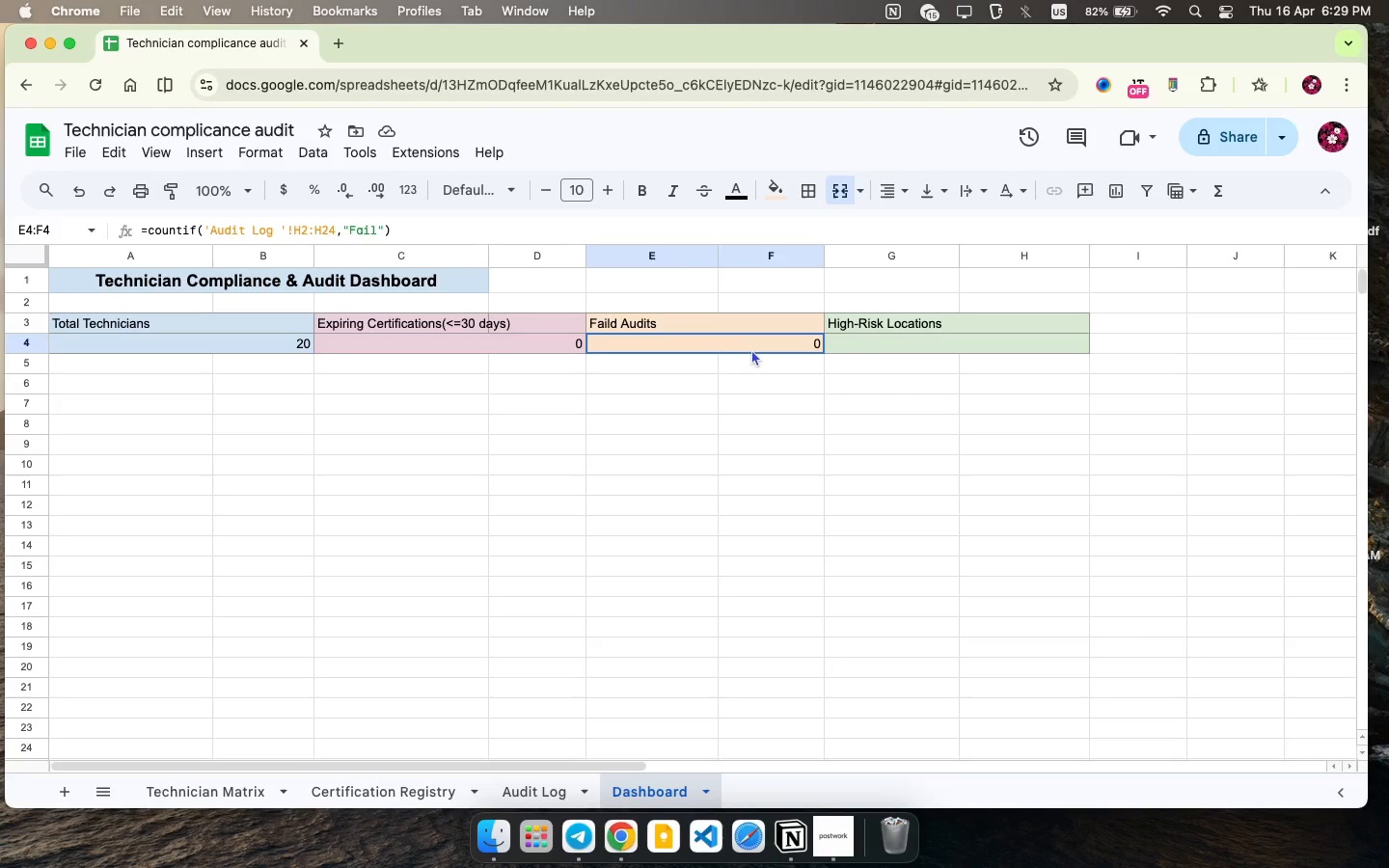 
double_click([751, 349])